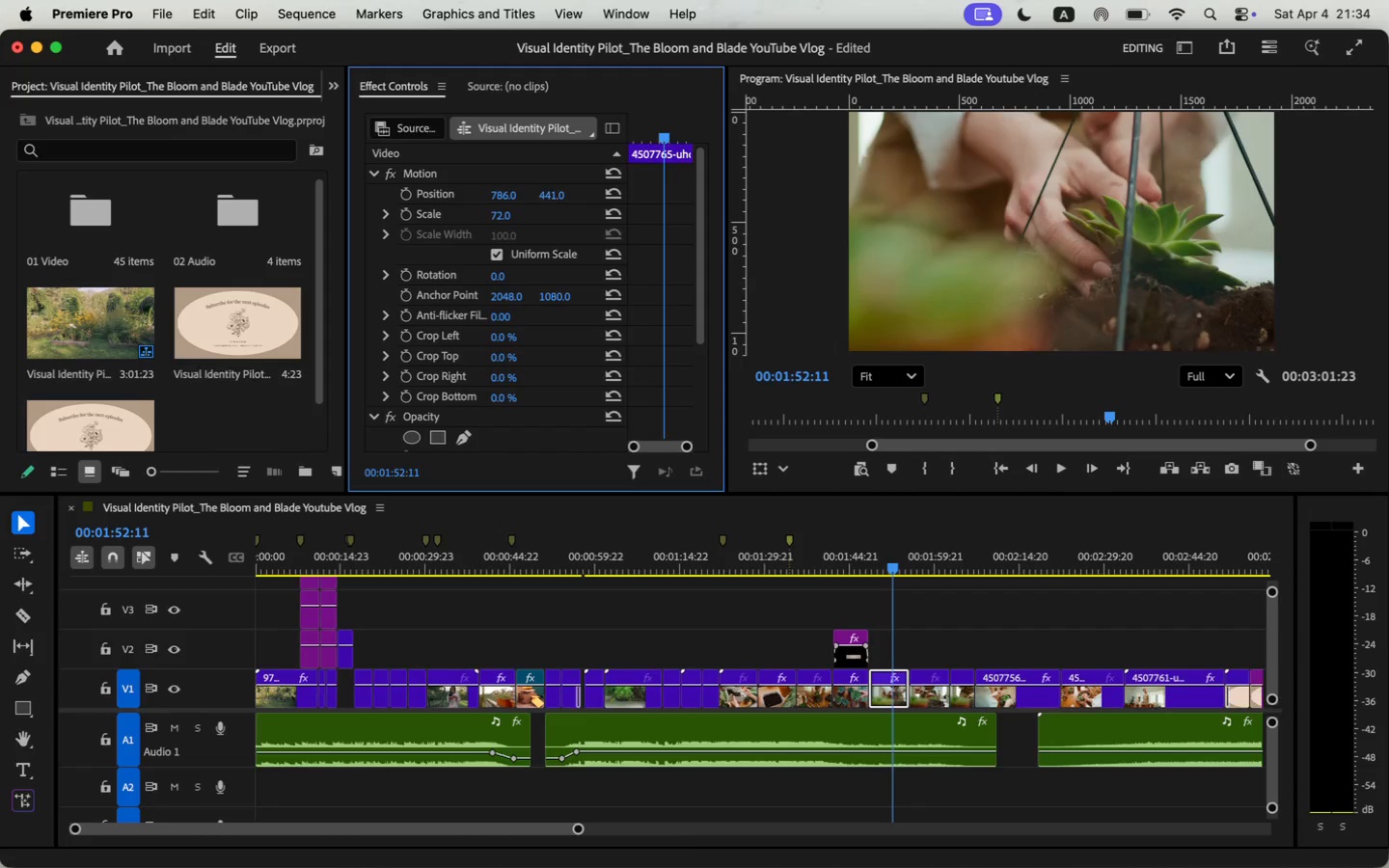 
wait(11.75)
 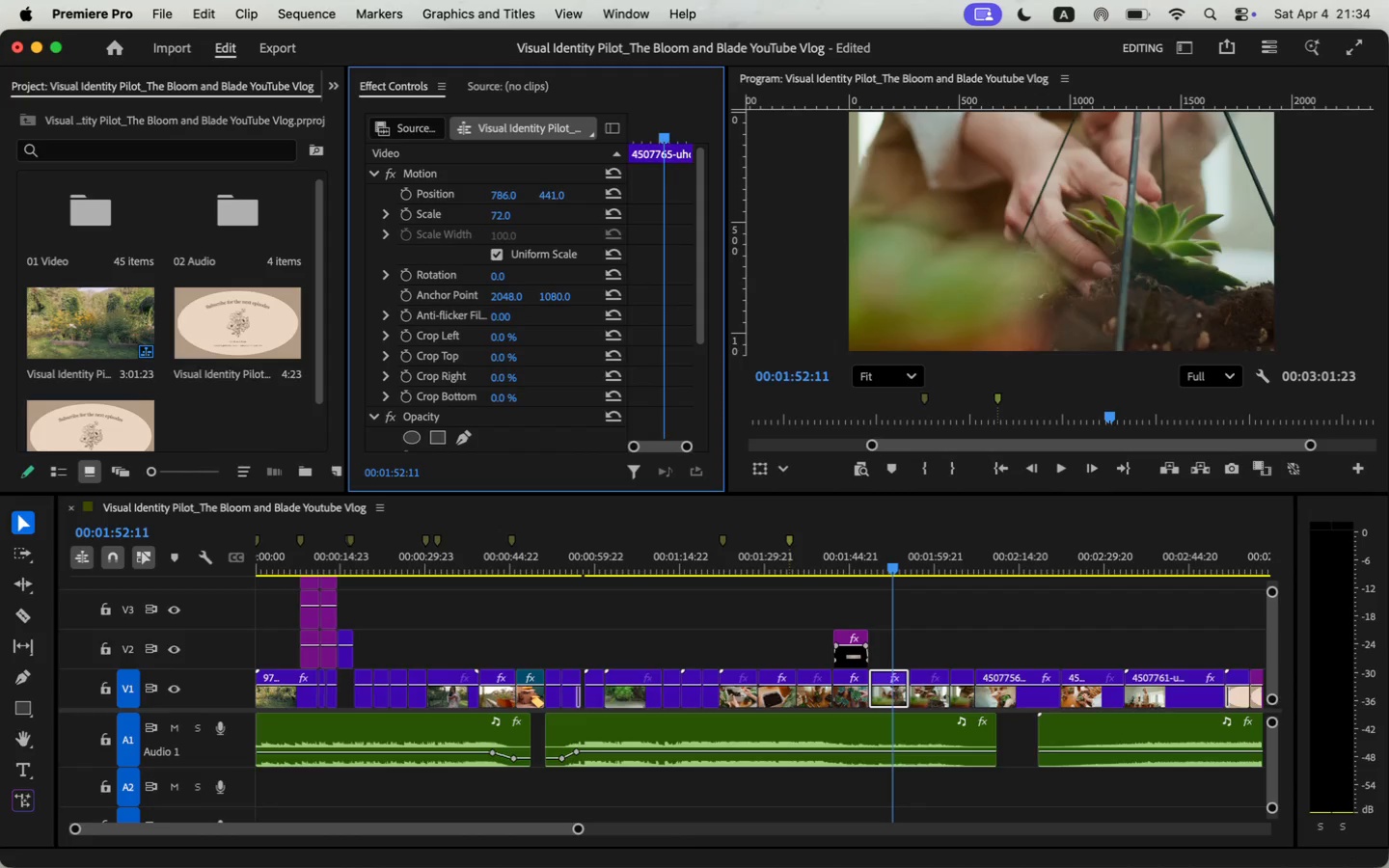 
left_click([1060, 471])
 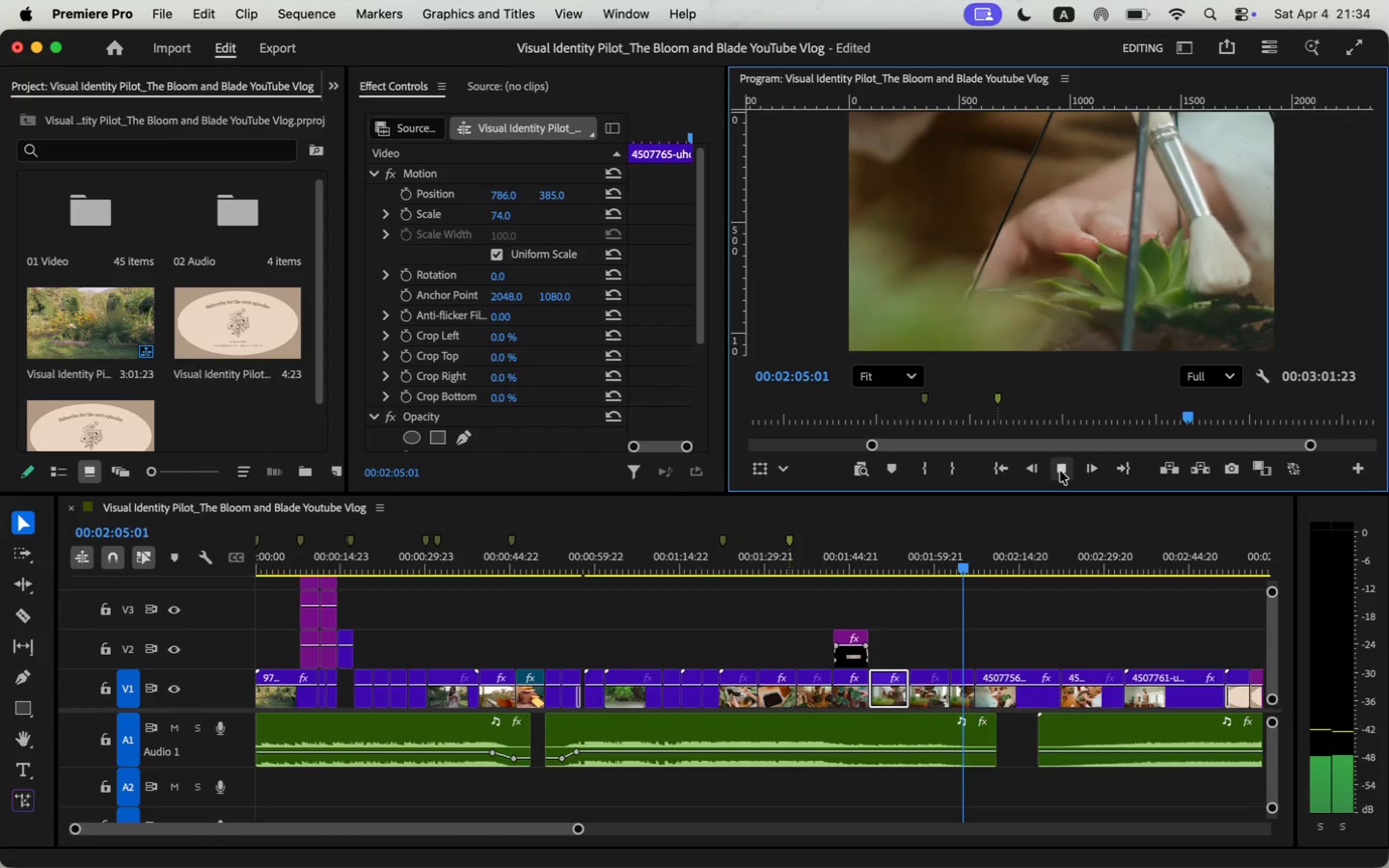 
wait(17.86)
 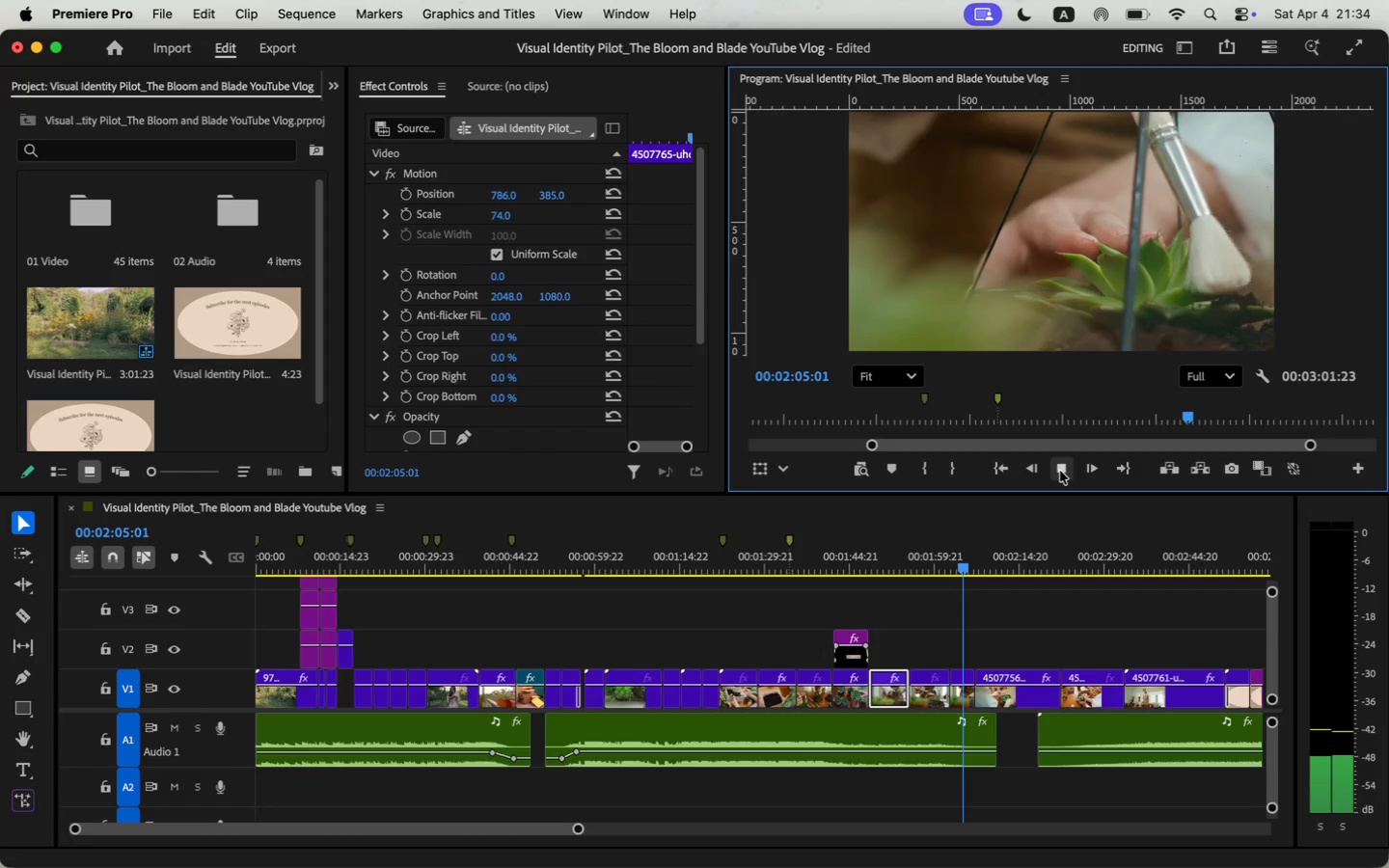 
key(Space)
 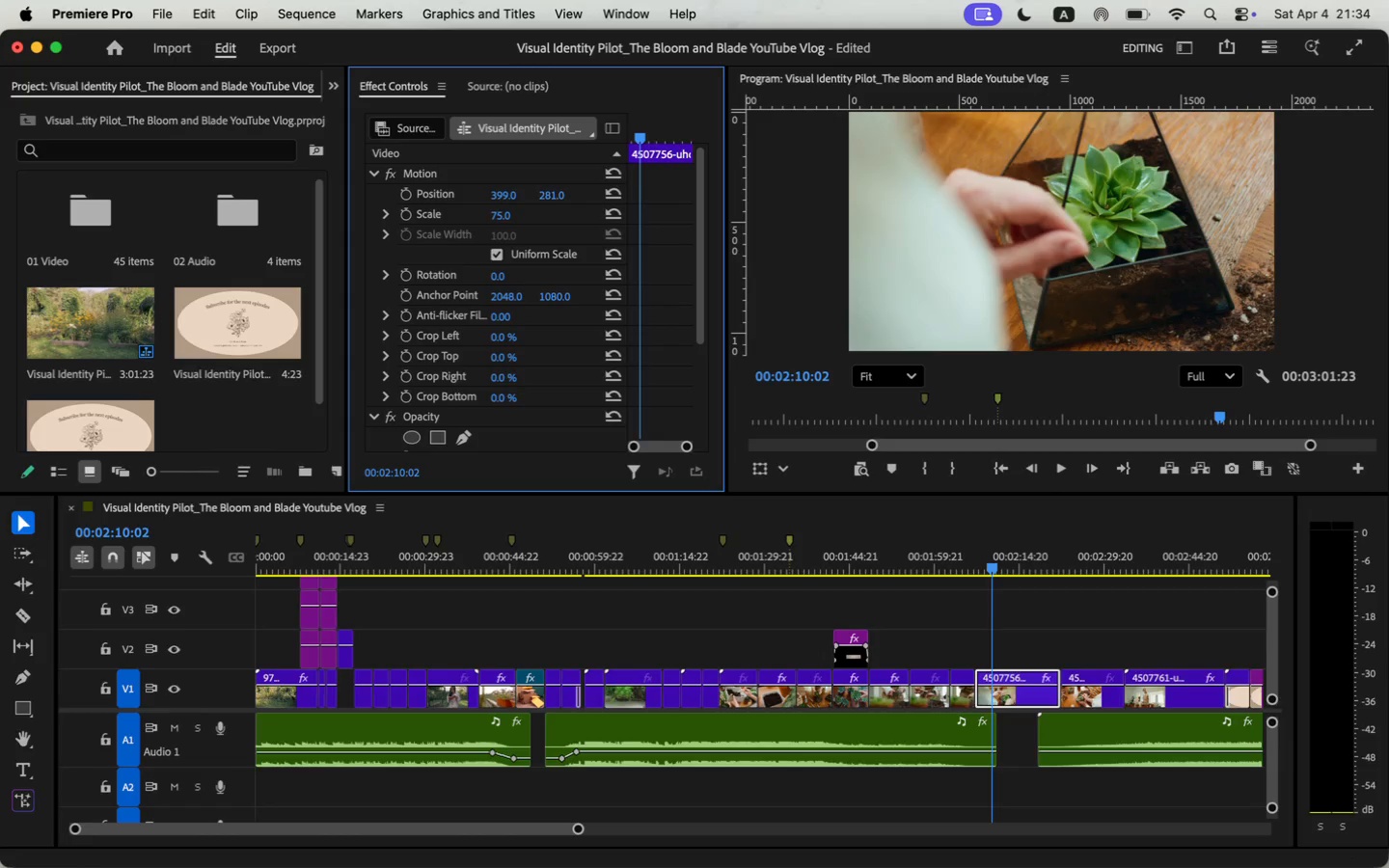 
wait(6.45)
 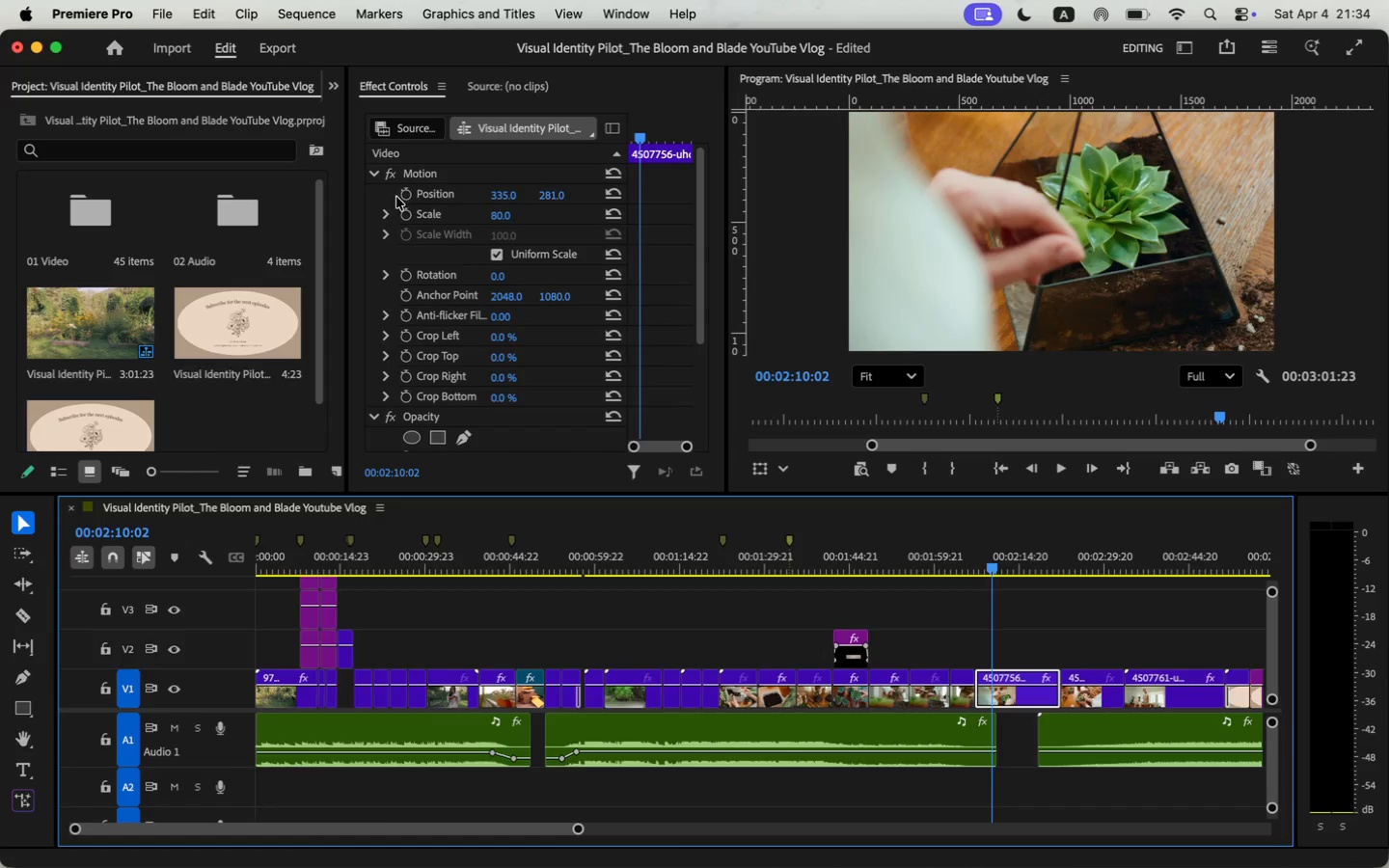 
left_click([1067, 474])
 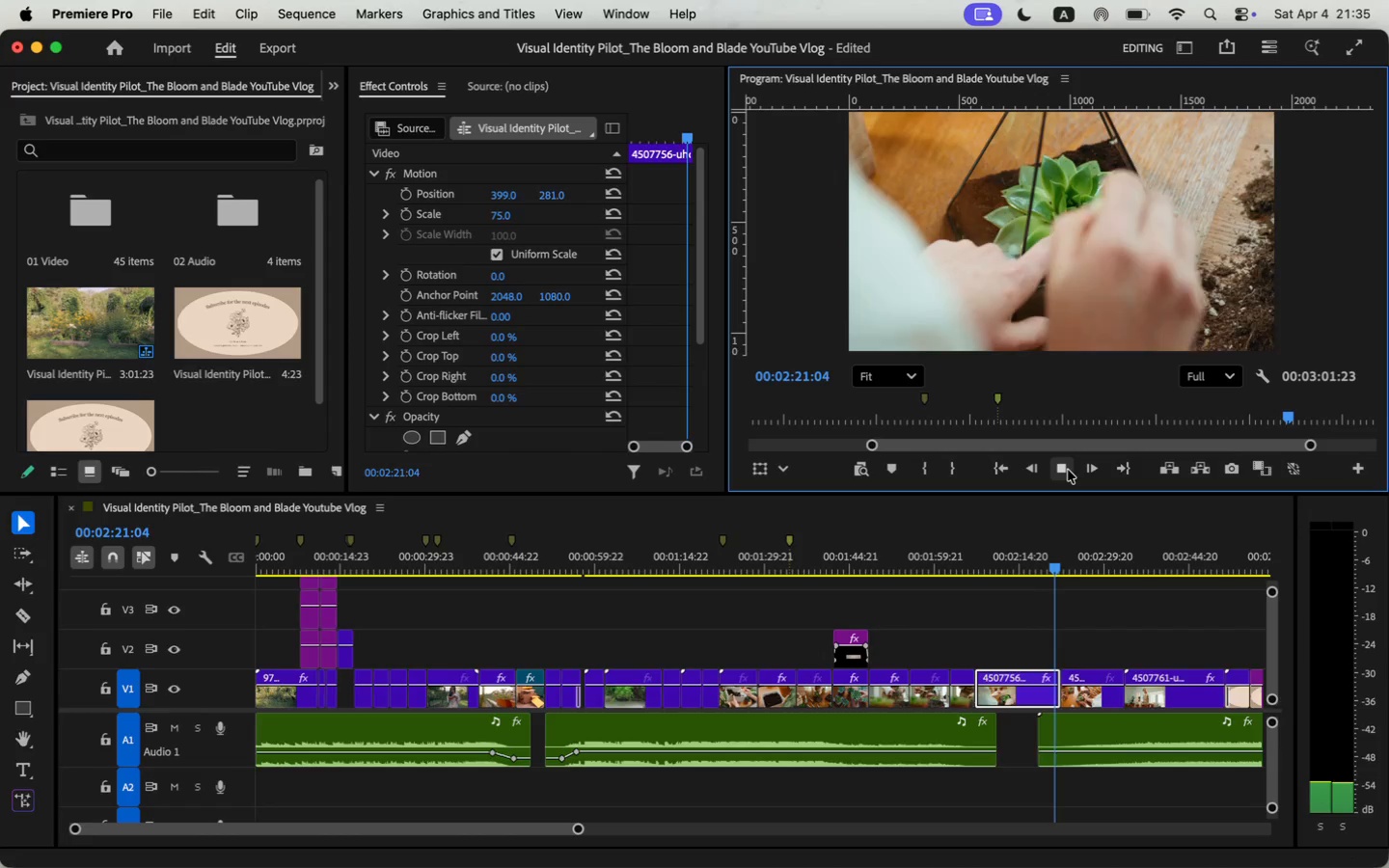 
wait(18.42)
 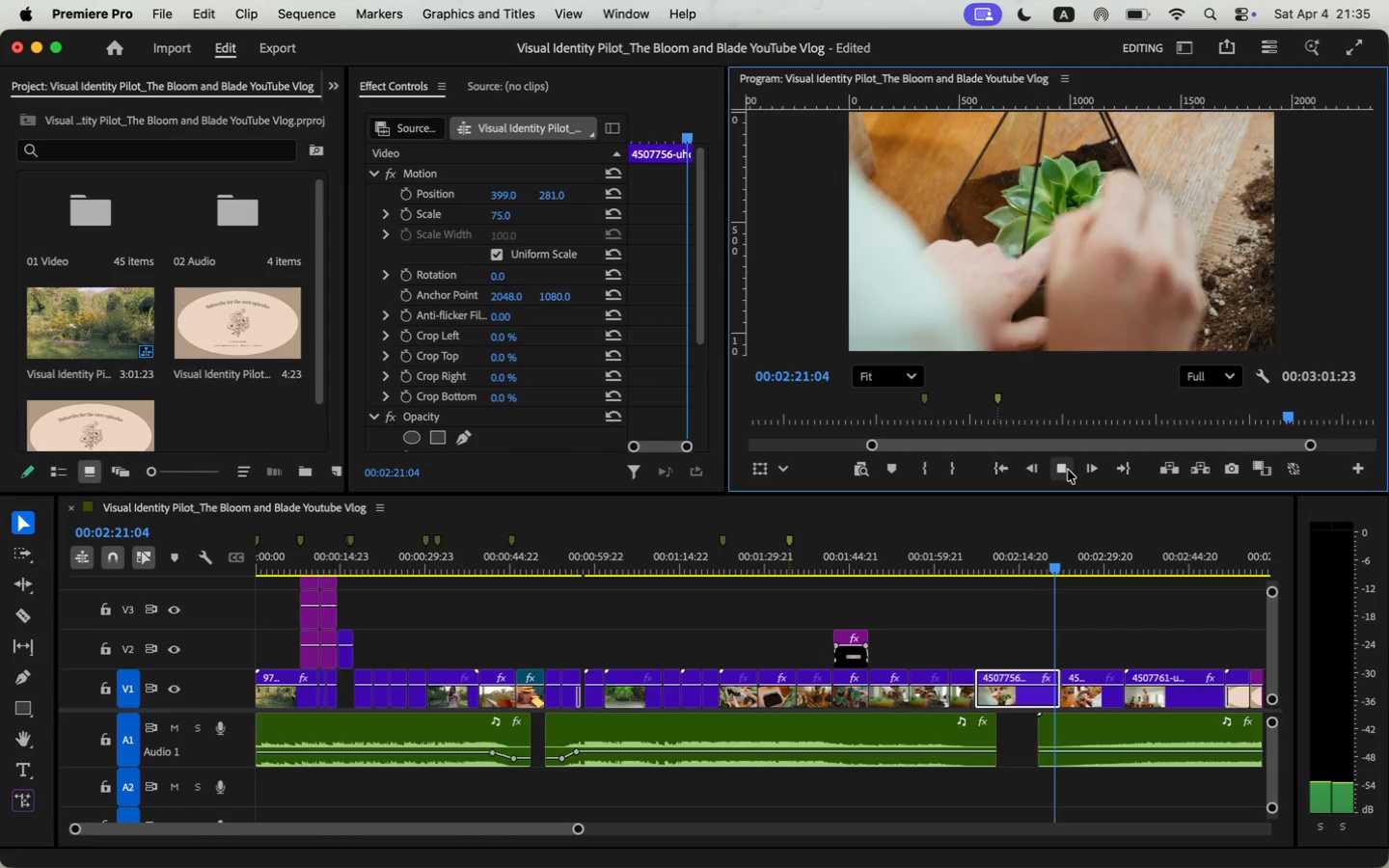 
left_click_drag(start_coordinate=[582, 828], to_coordinate=[607, 829])
 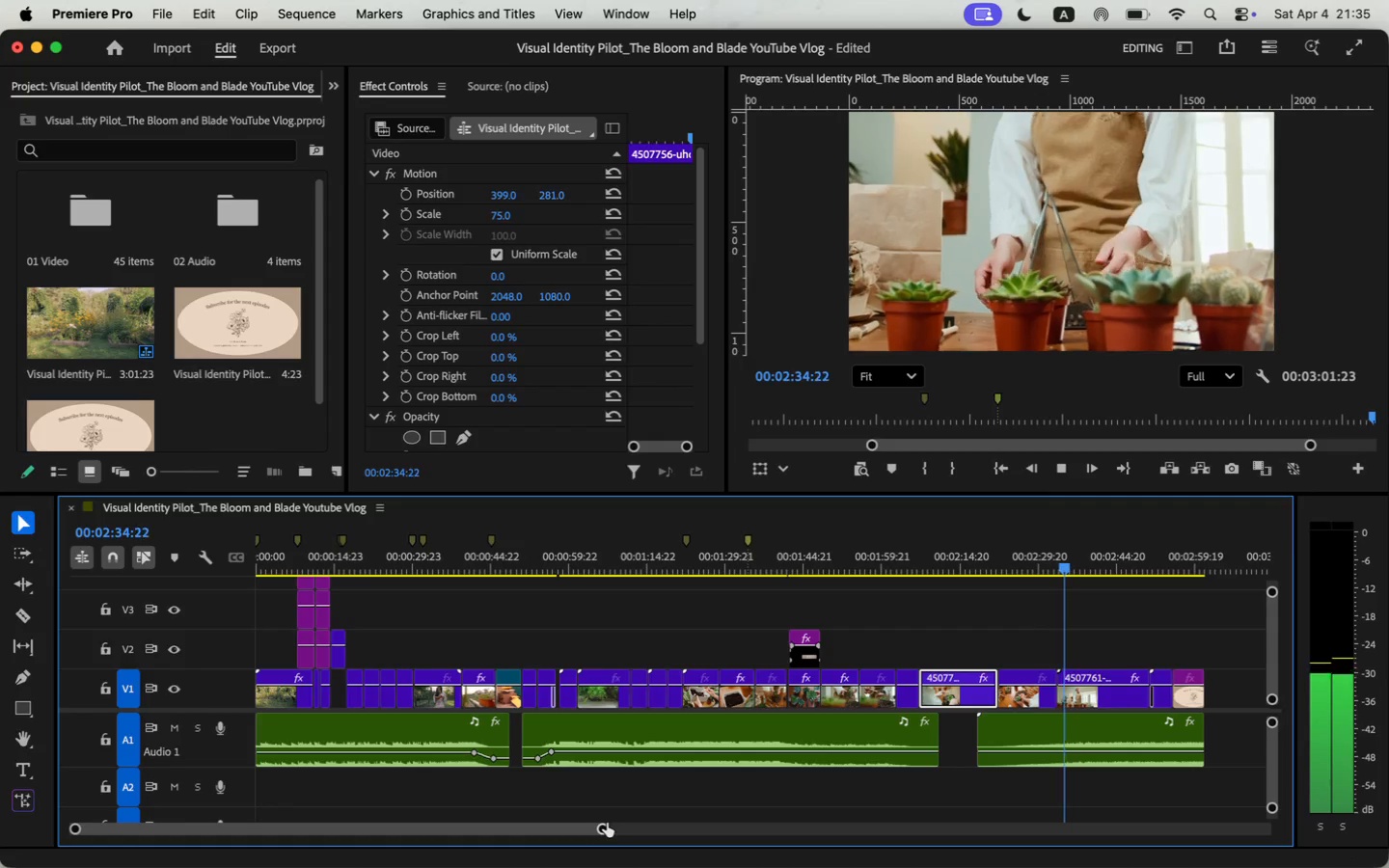 
wait(10.97)
 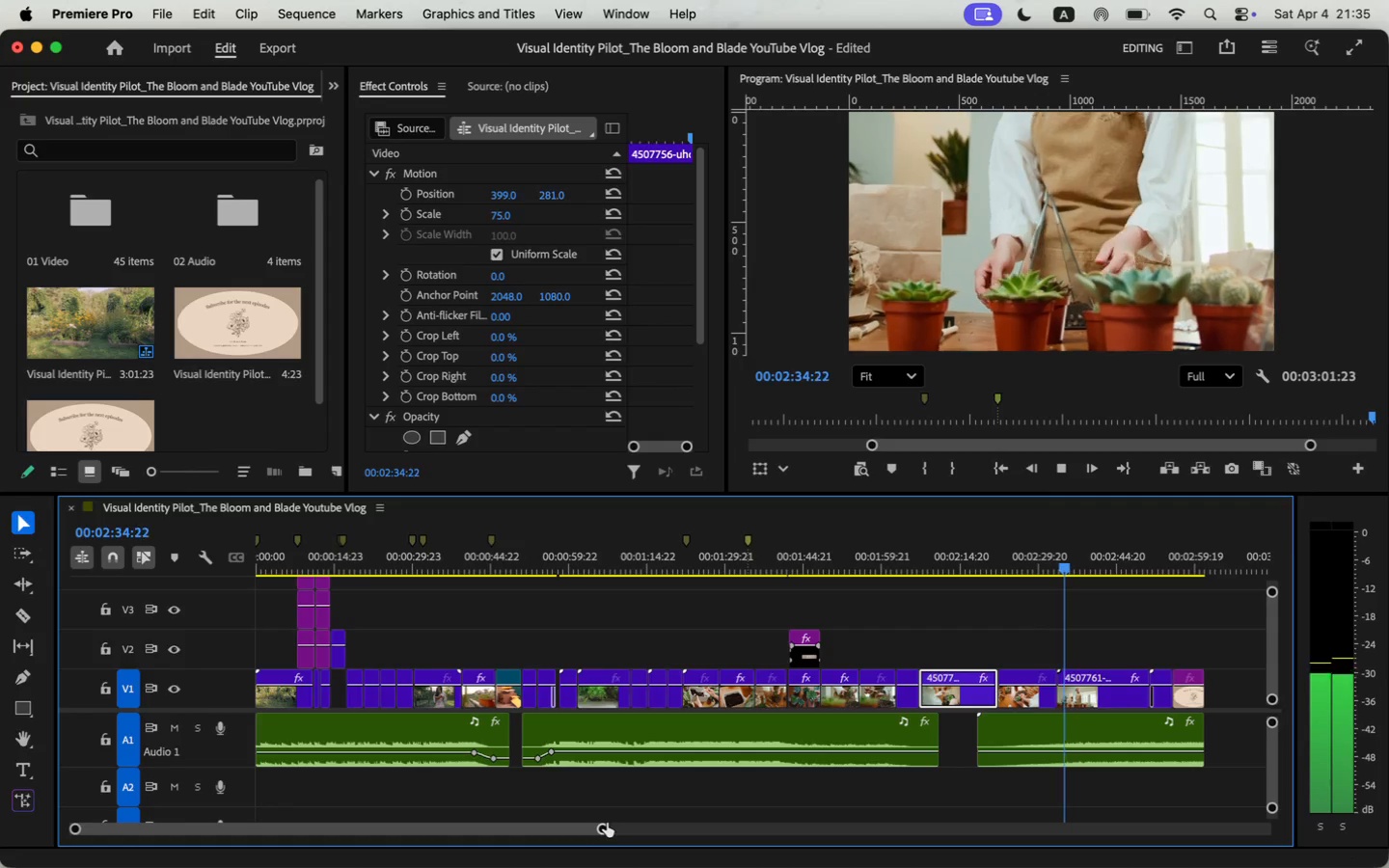 
key(Meta+CommandLeft)
 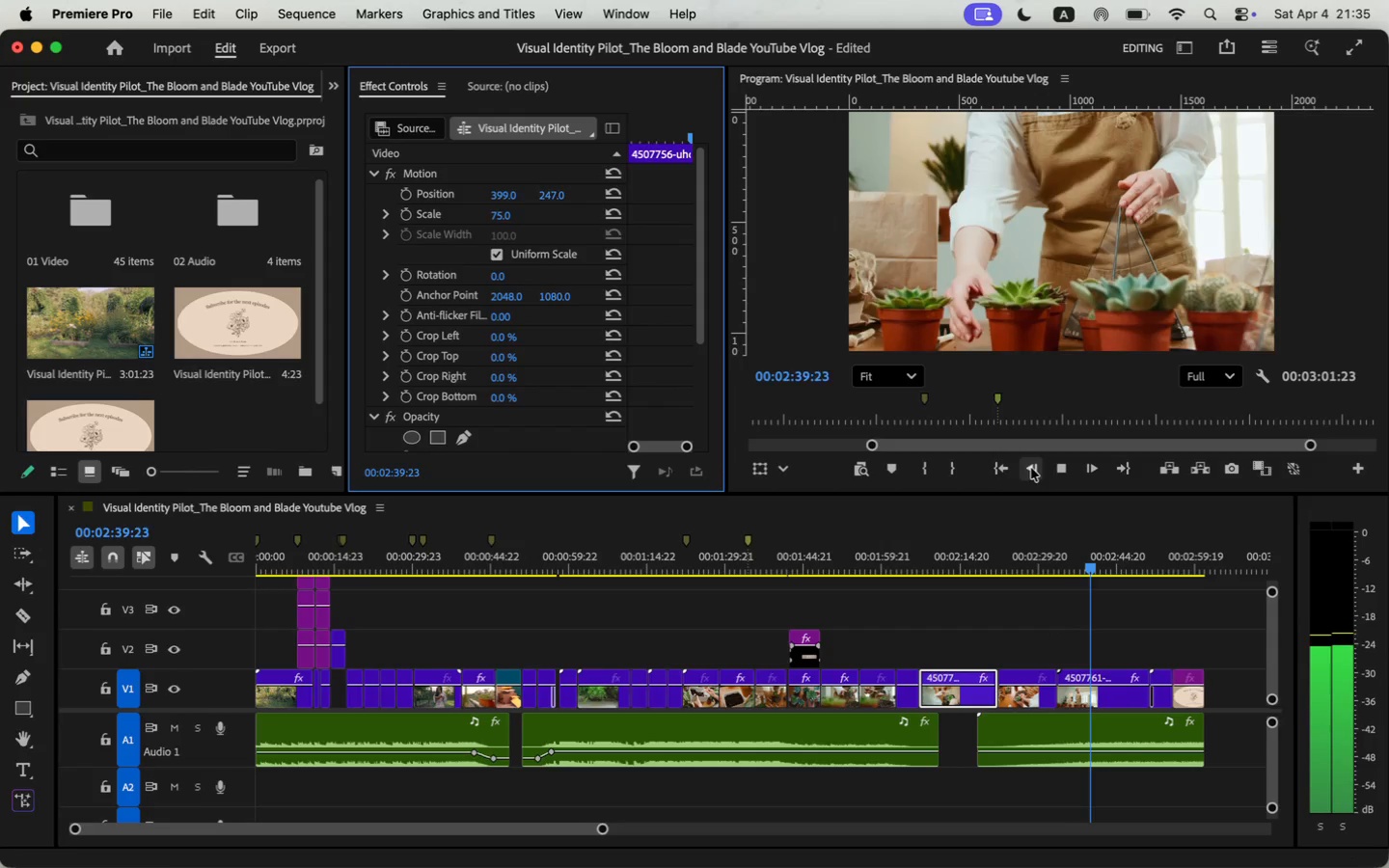 
key(Meta+Z)
 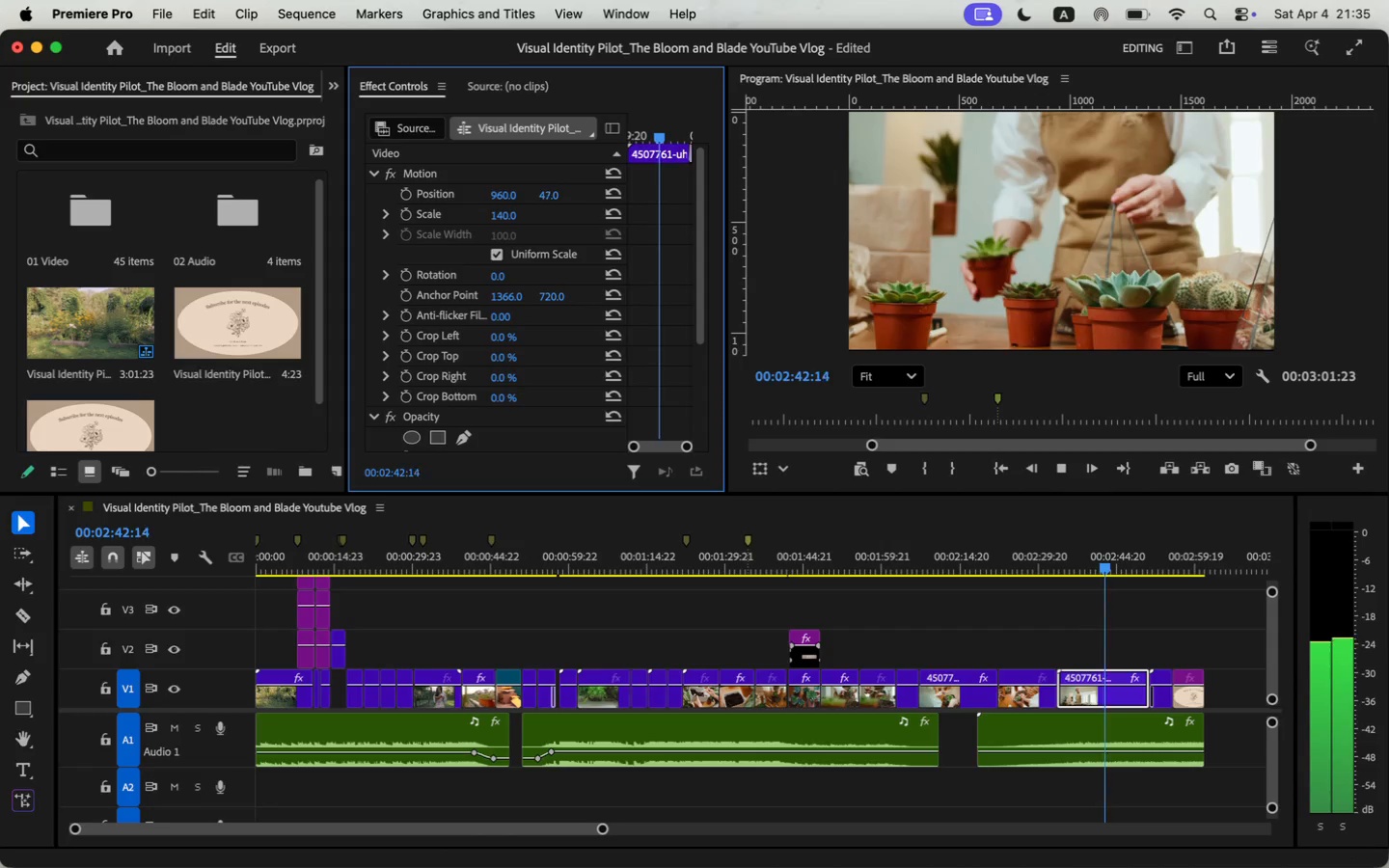 
key(Meta+CommandLeft)
 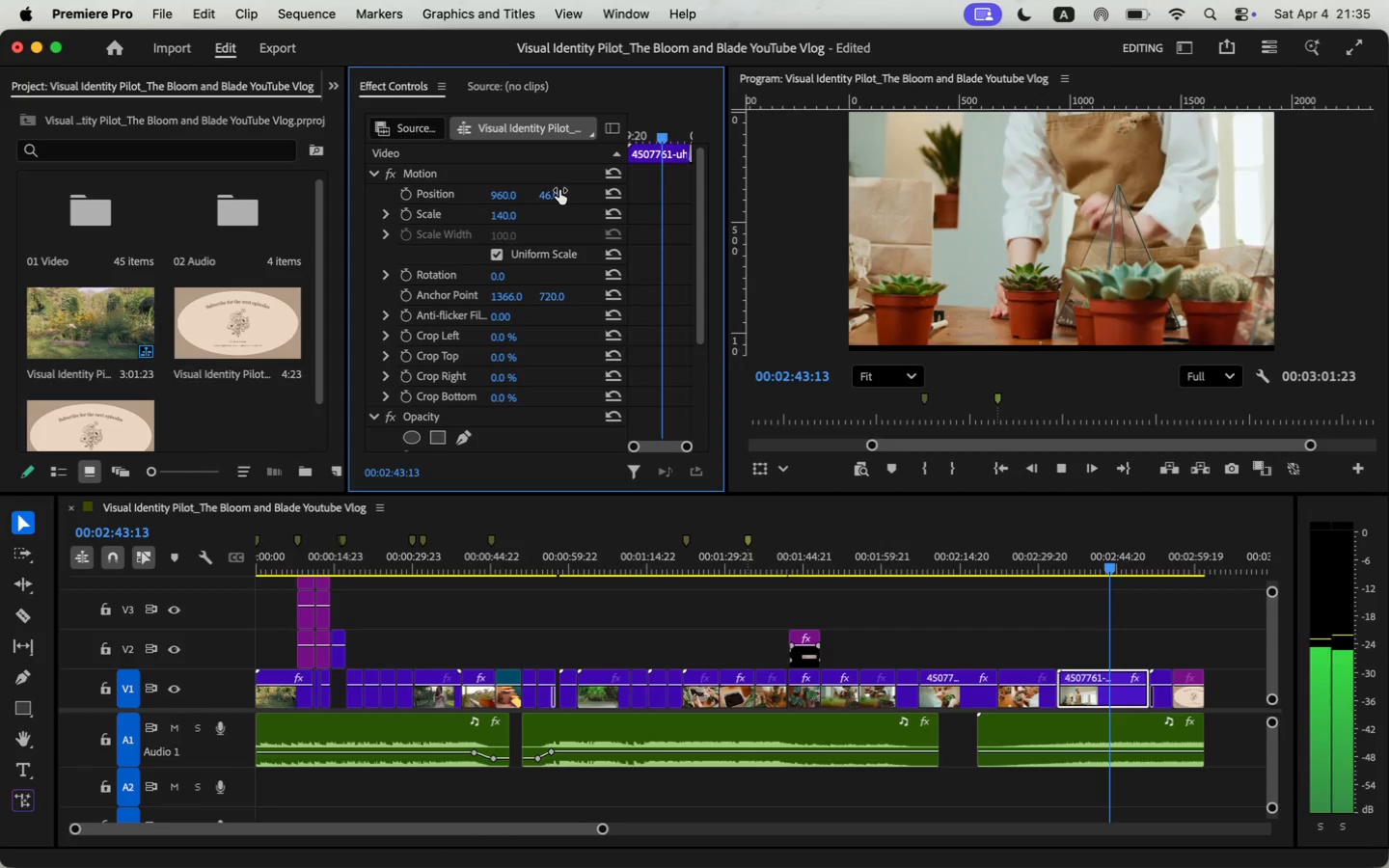 
key(Meta+Z)
 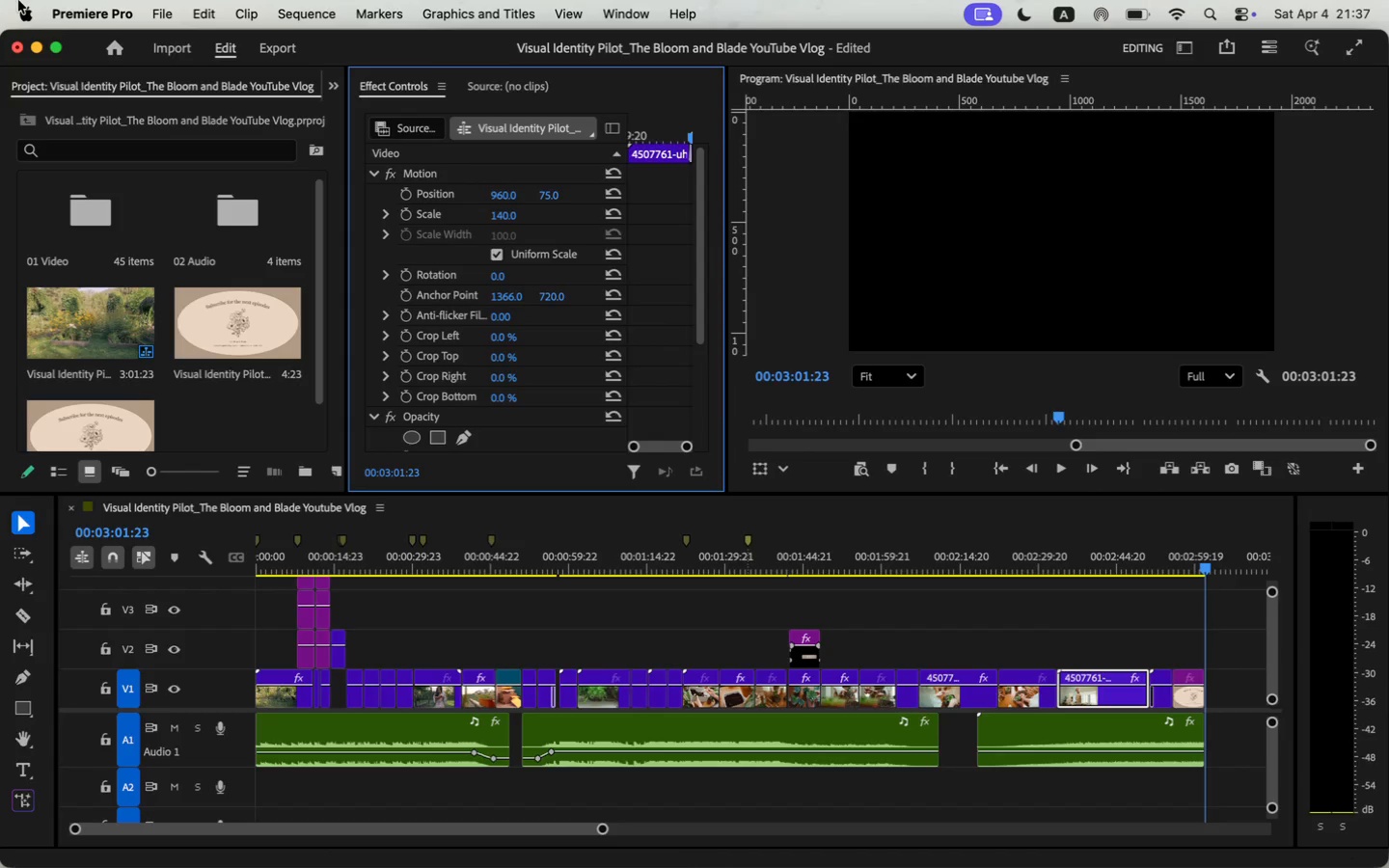 
wait(128.41)
 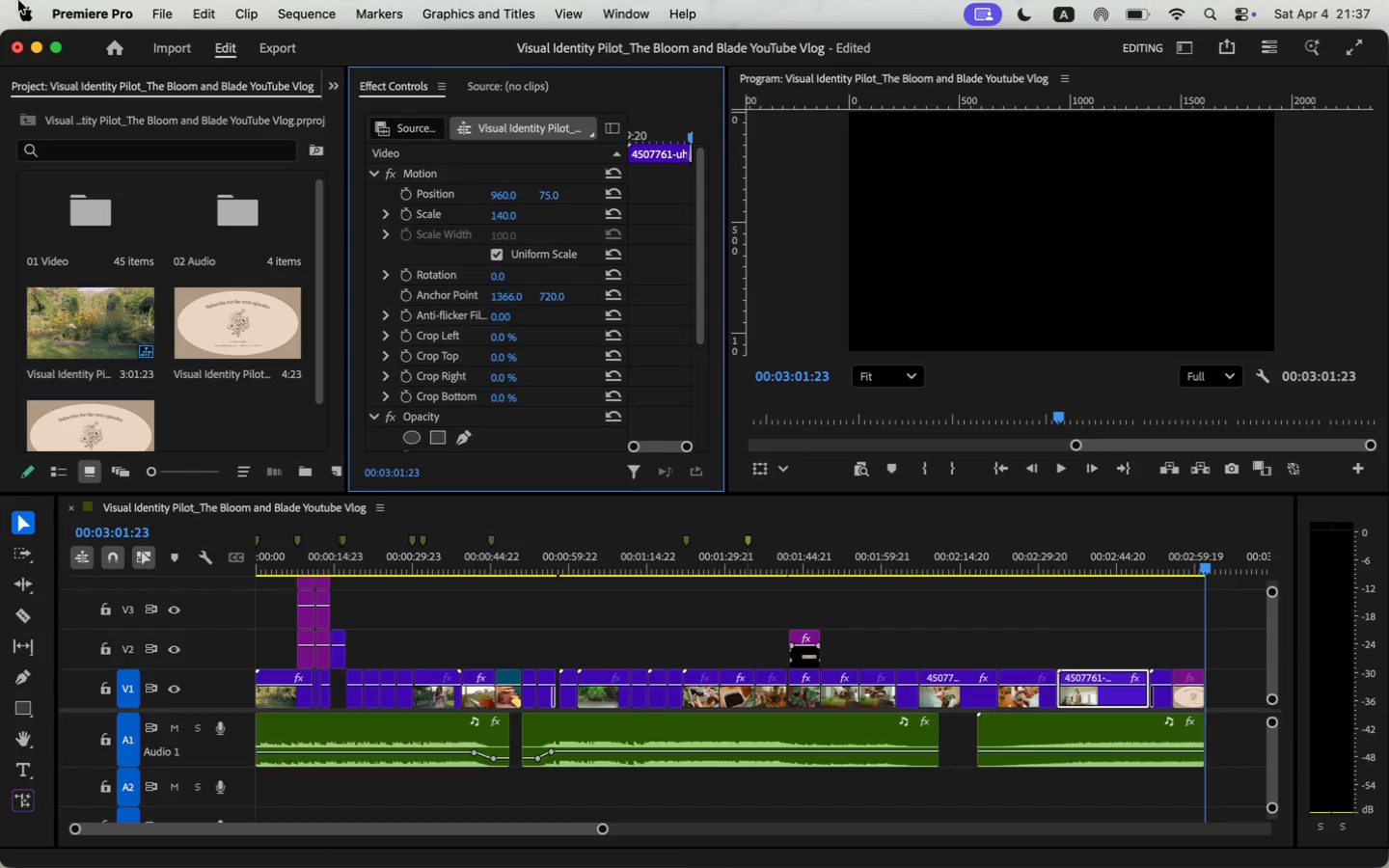 
left_click_drag(start_coordinate=[380, 555], to_coordinate=[232, 575])
 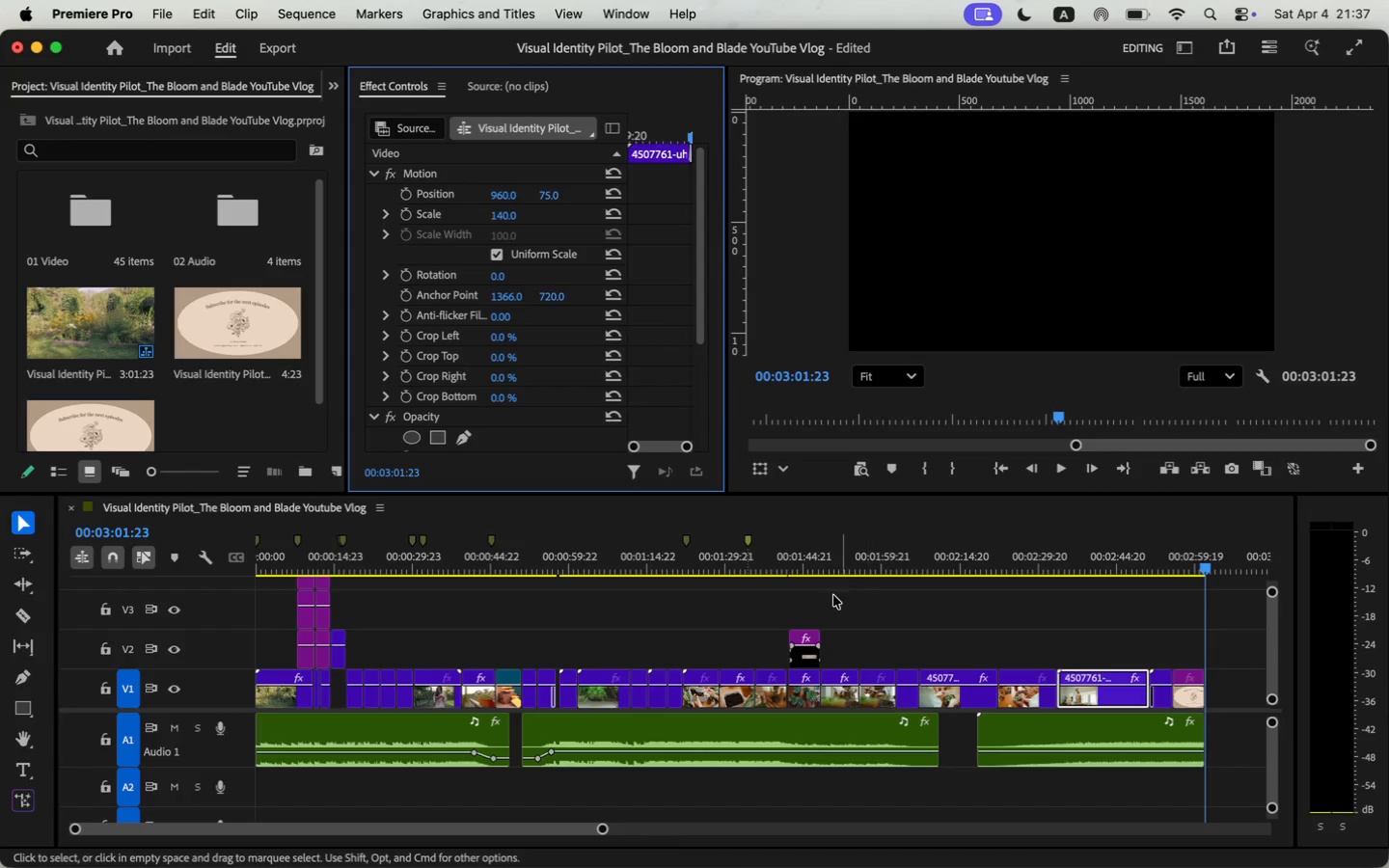 
left_click_drag(start_coordinate=[603, 829], to_coordinate=[436, 839])
 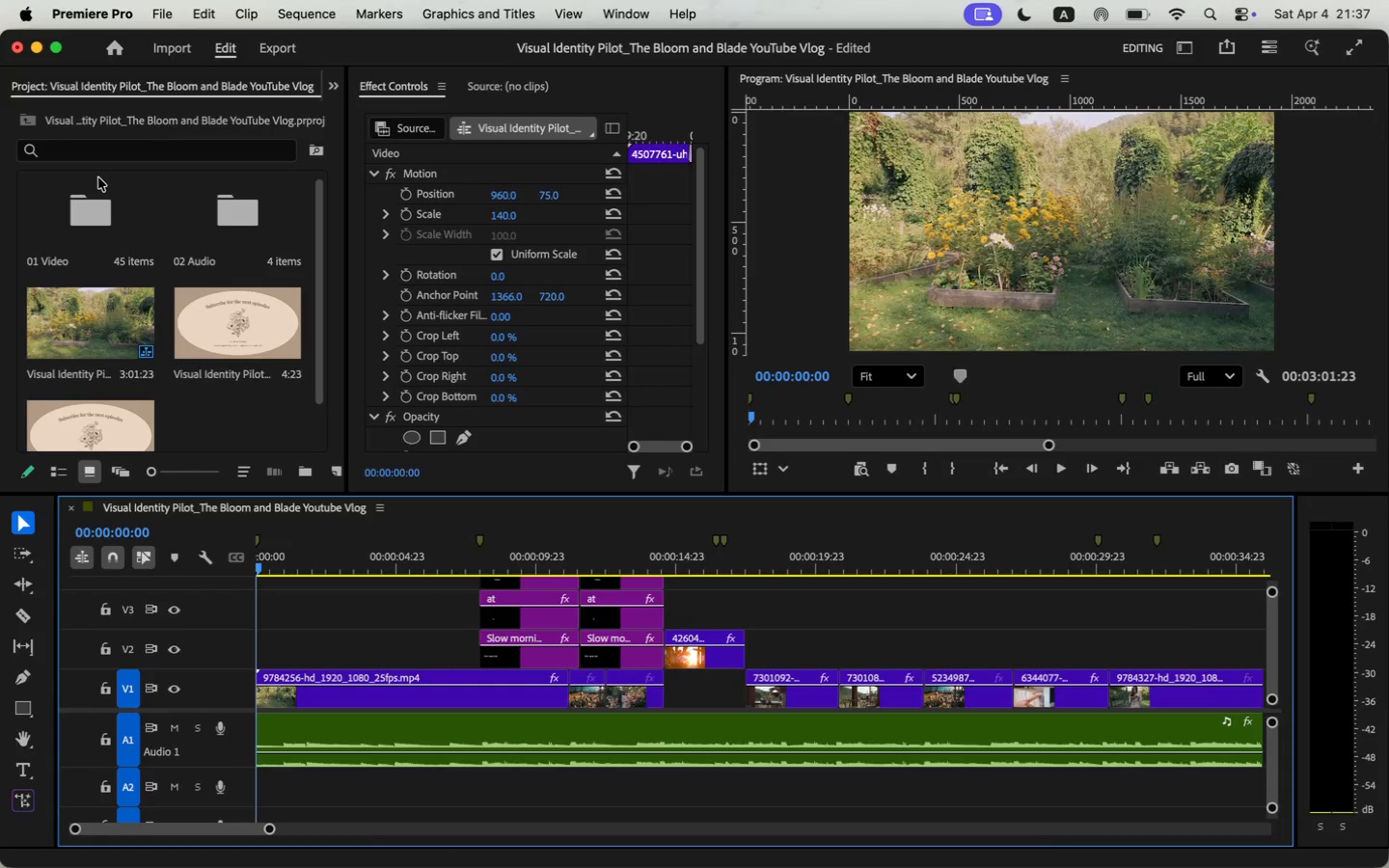 
left_click([333, 81])
 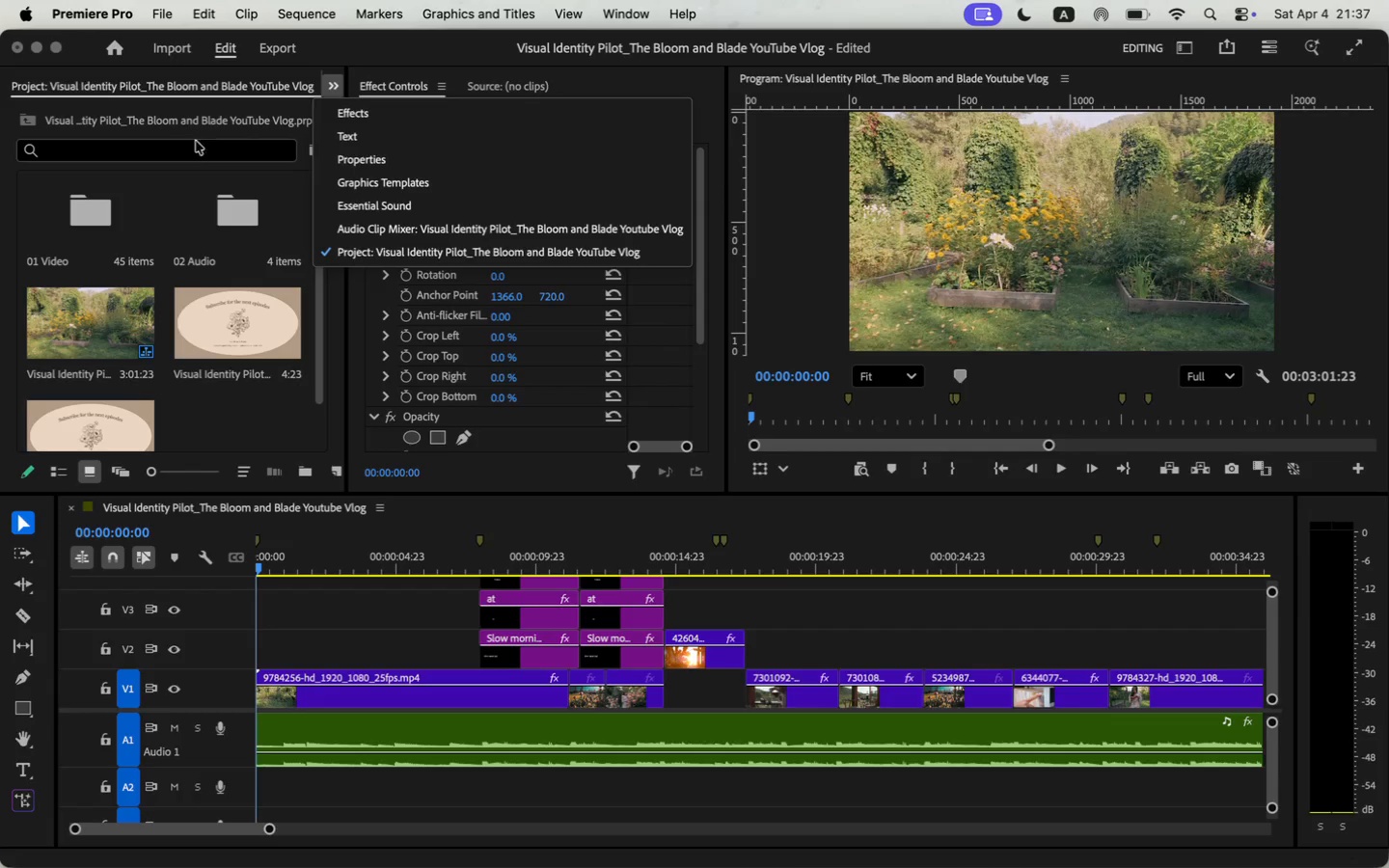 
wait(6.54)
 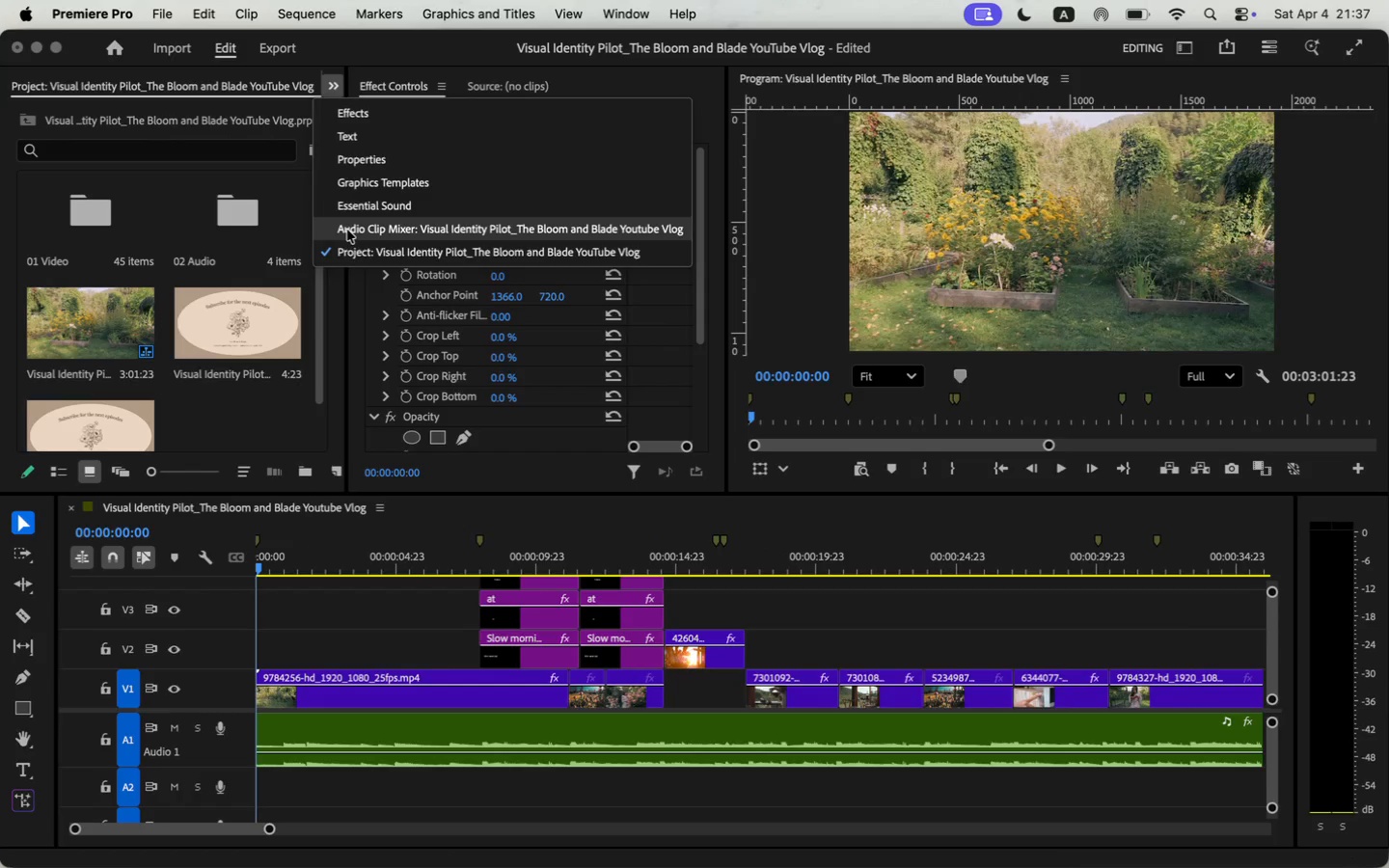 
left_click([605, 10])
 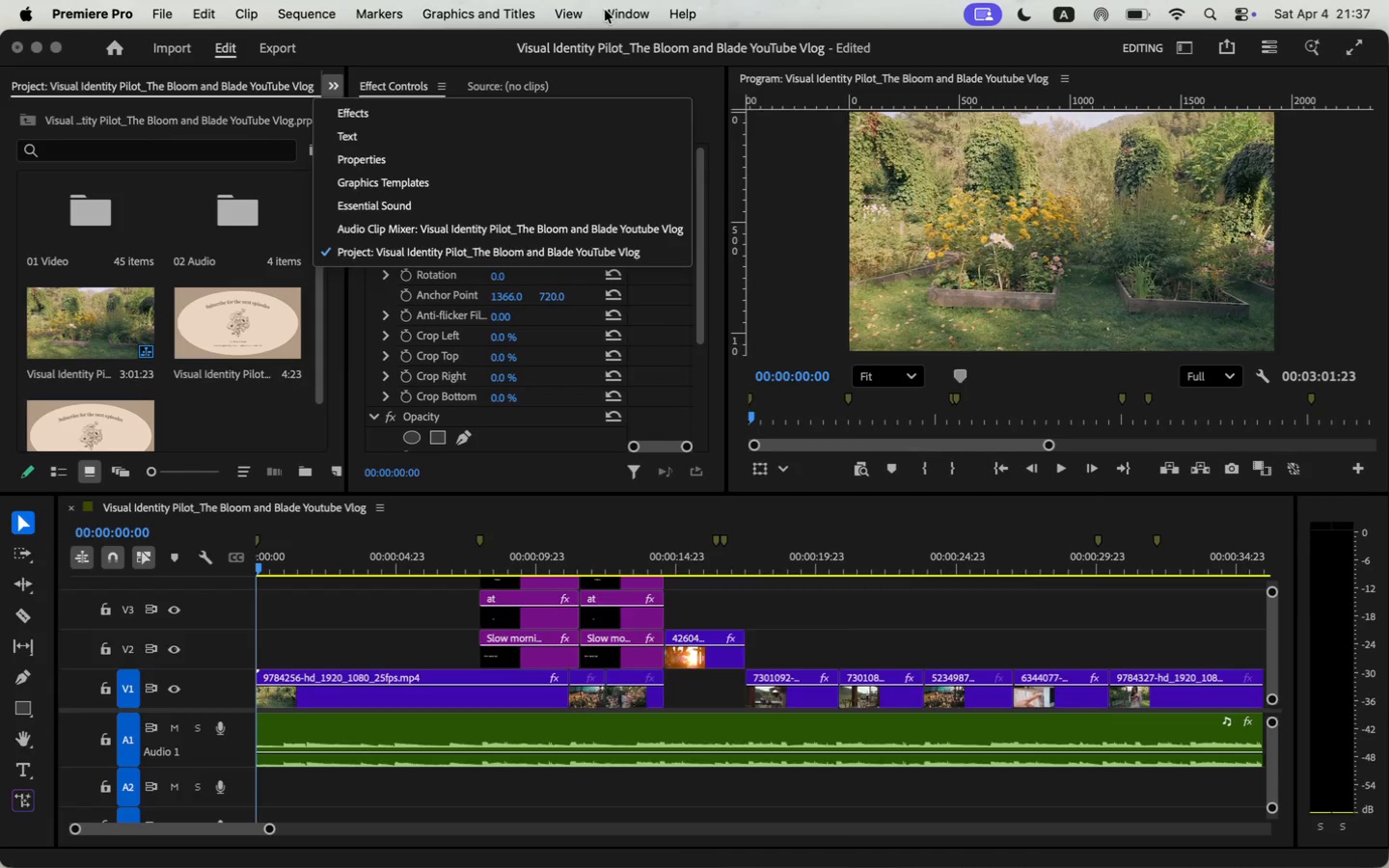 
scroll: coordinate [591, 618], scroll_direction: down, amount: 10.0
 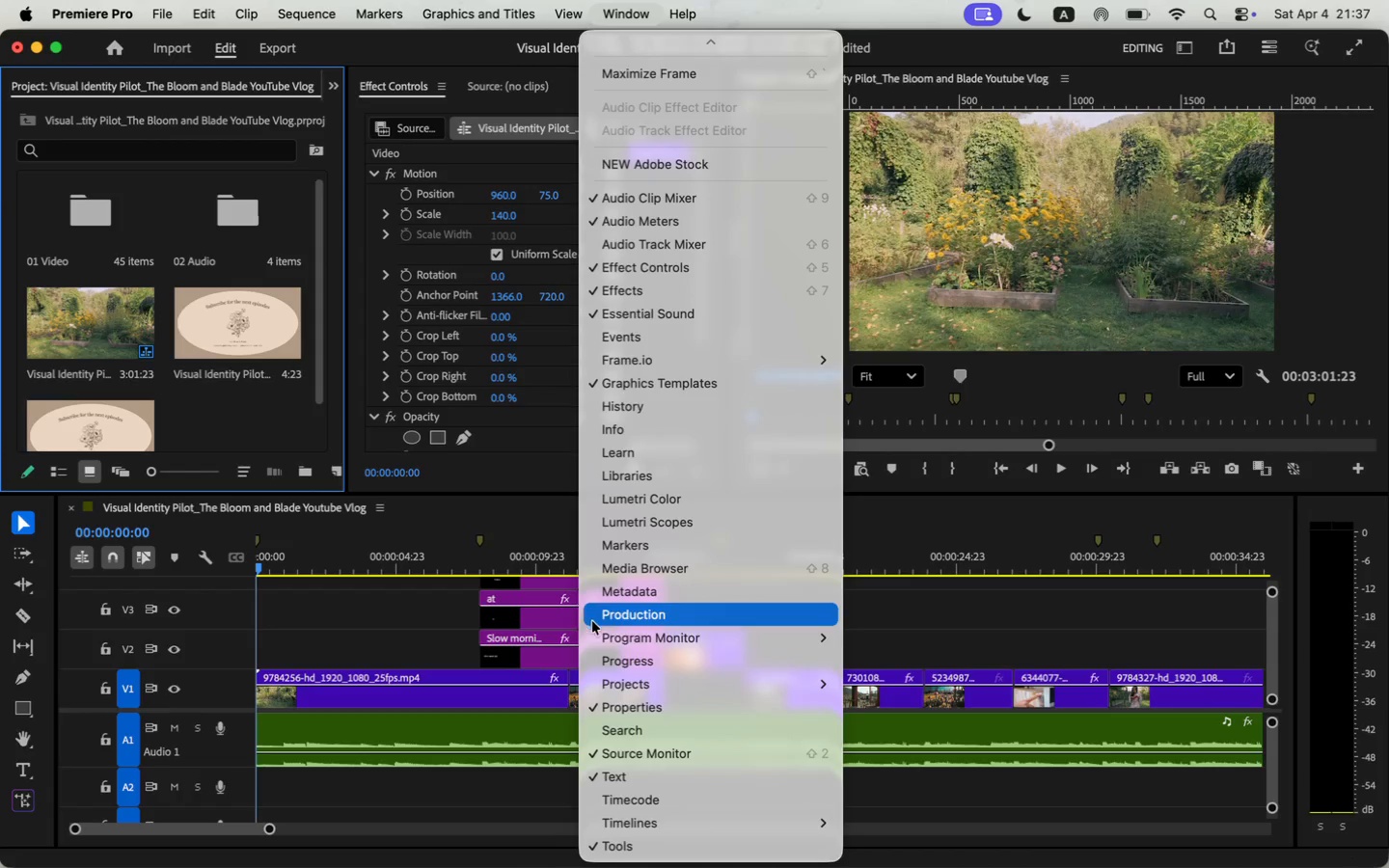 
left_click([261, 399])
 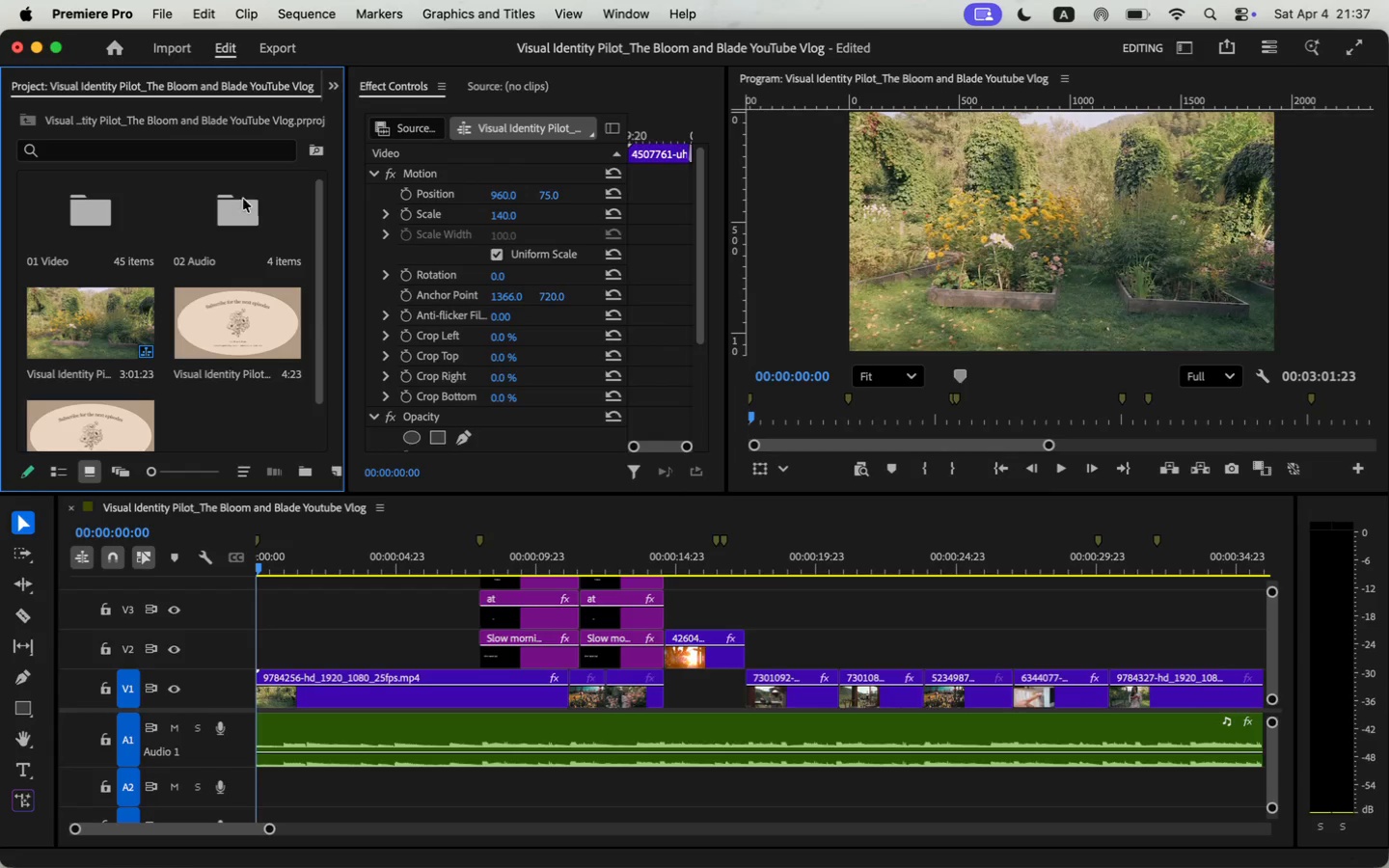 
double_click([220, 222])
 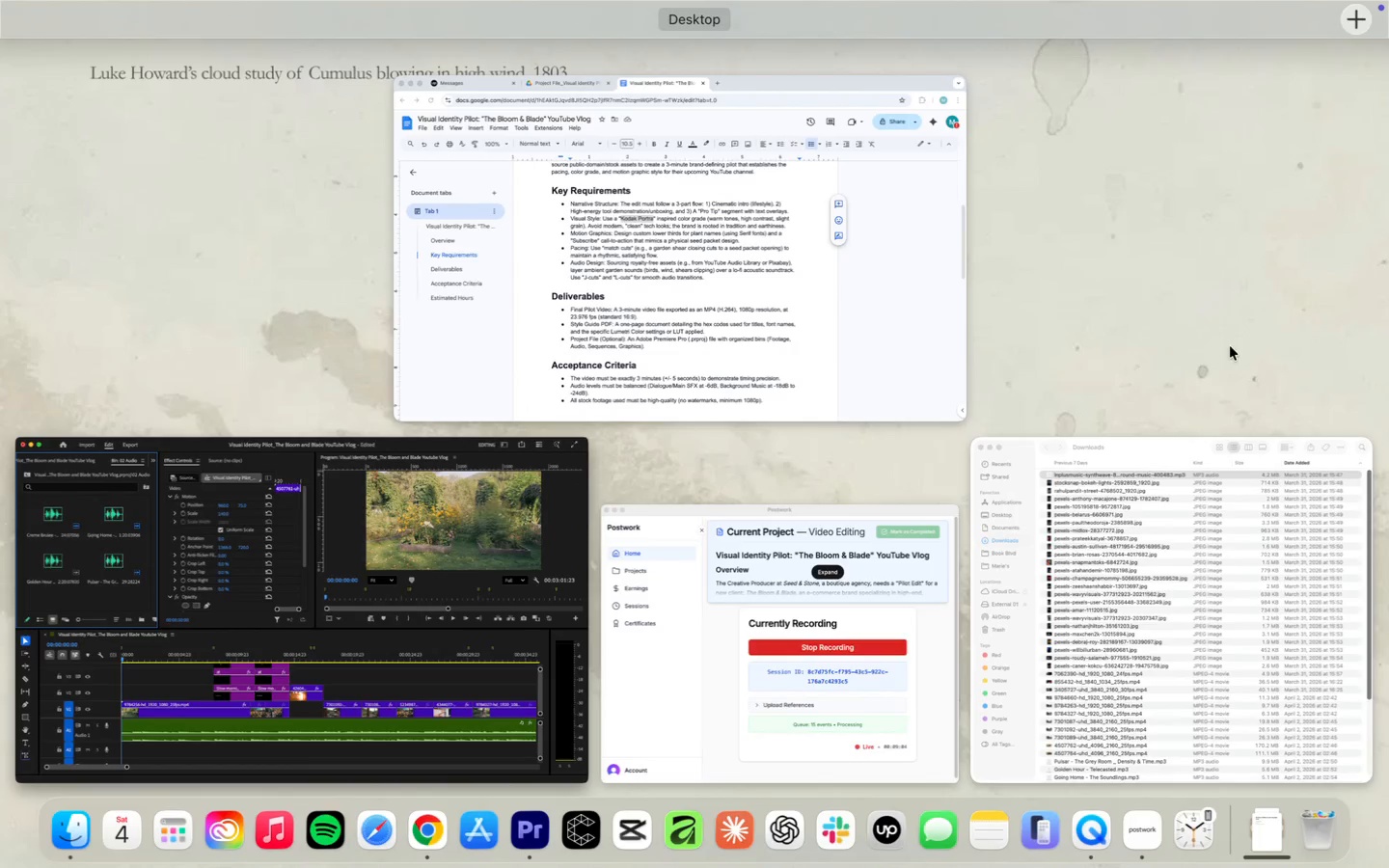 
left_click([1130, 605])
 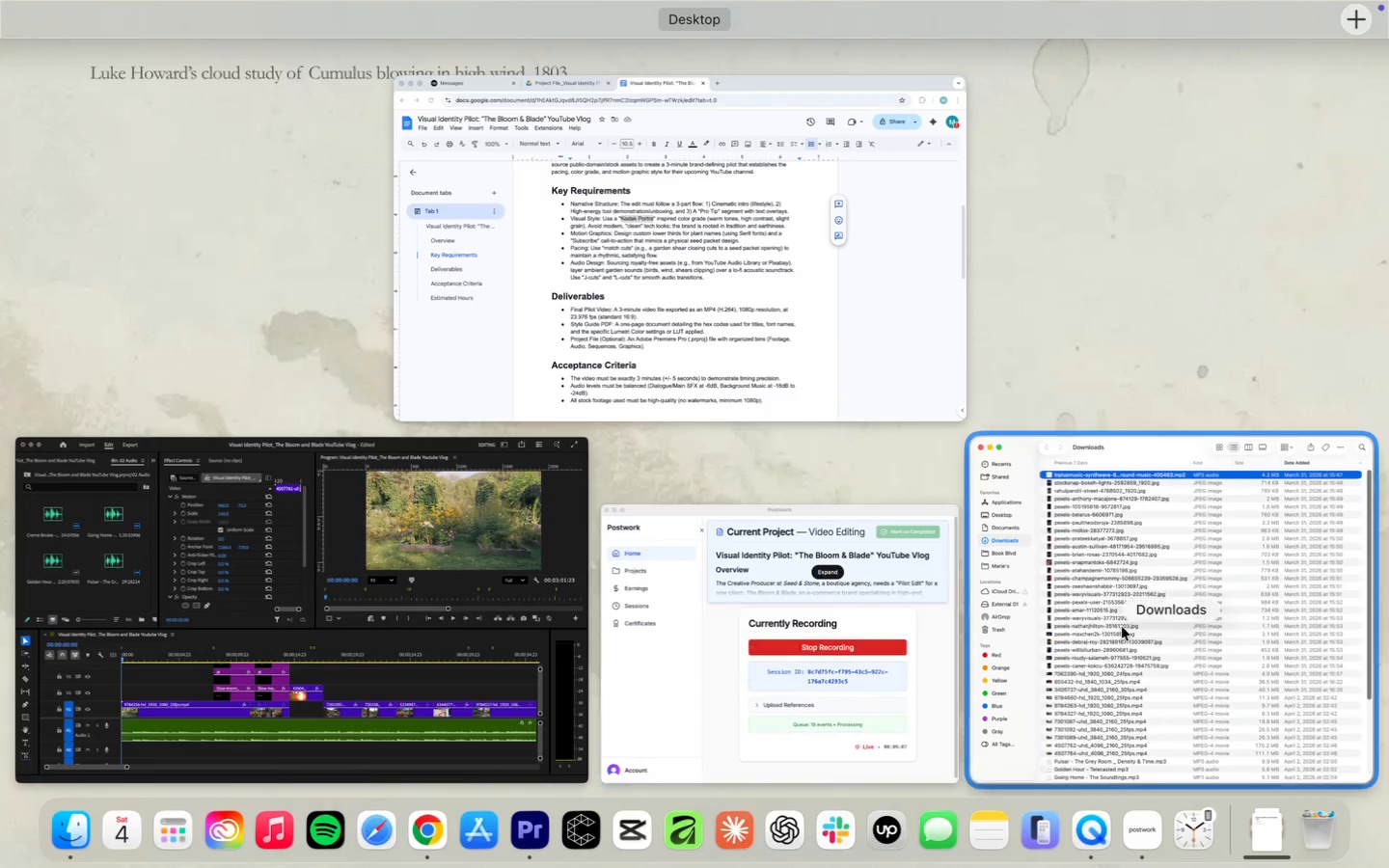 
left_click([1213, 602])
 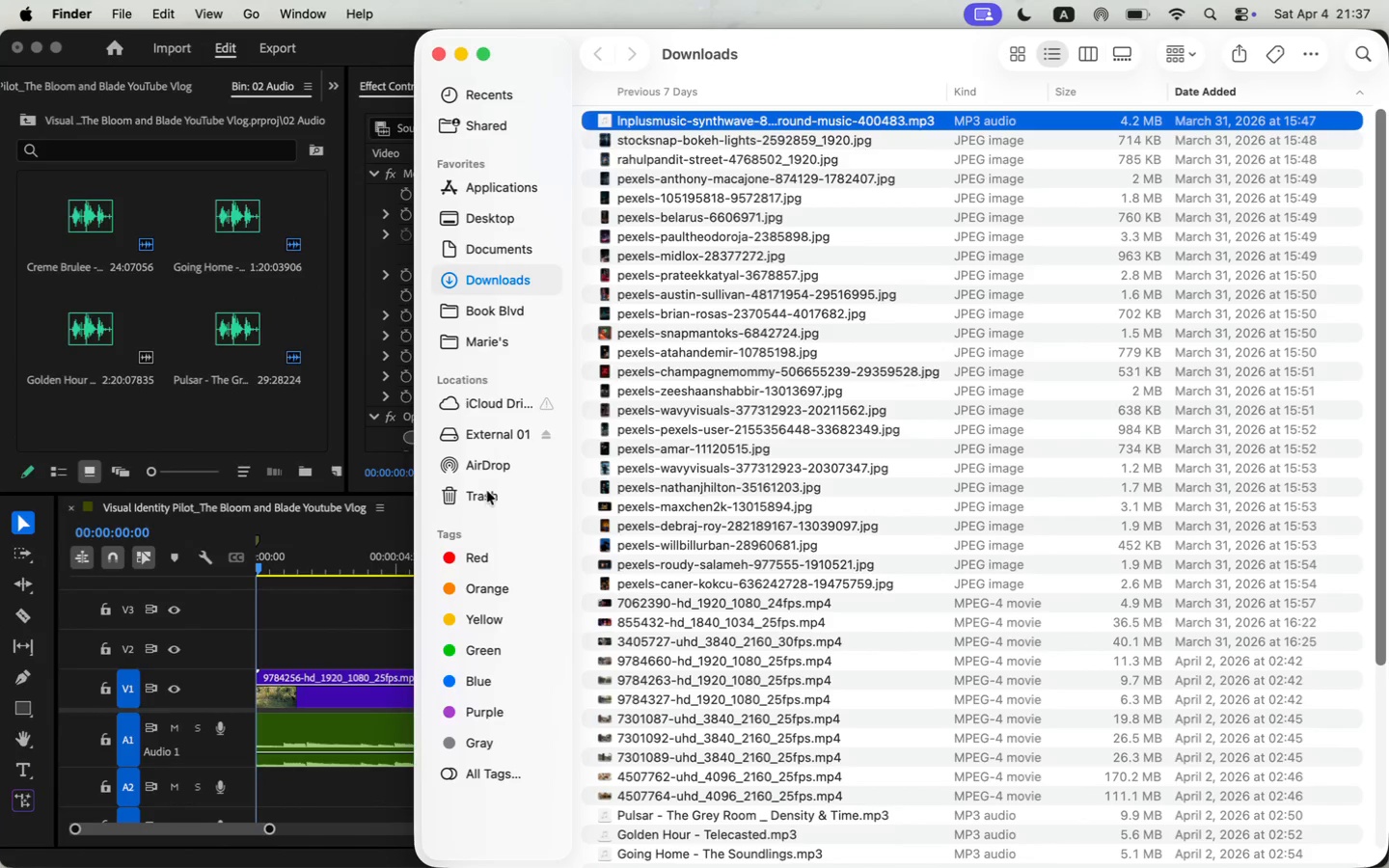 
left_click([500, 428])
 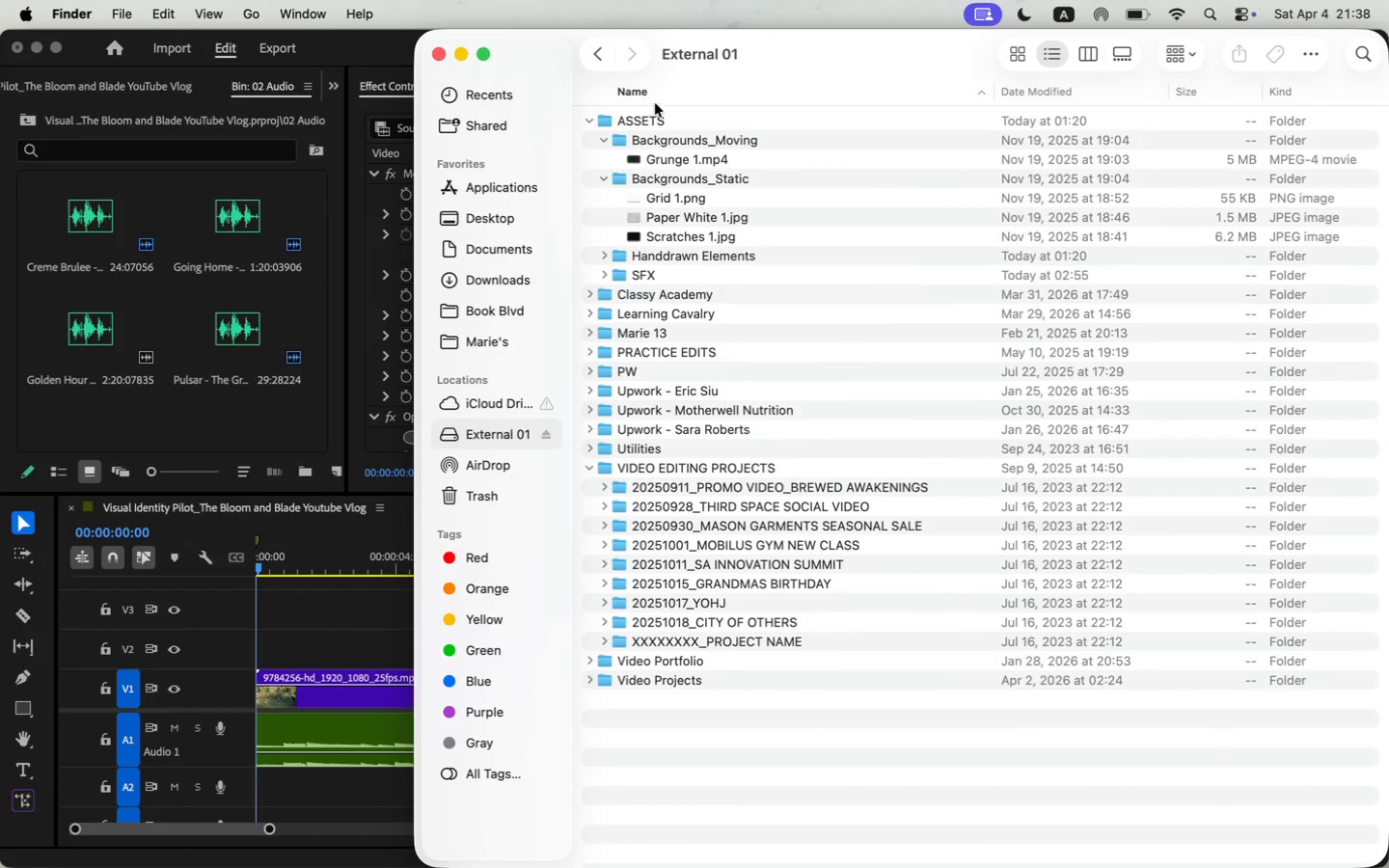 
left_click_drag(start_coordinate=[633, 278], to_coordinate=[246, 417])
 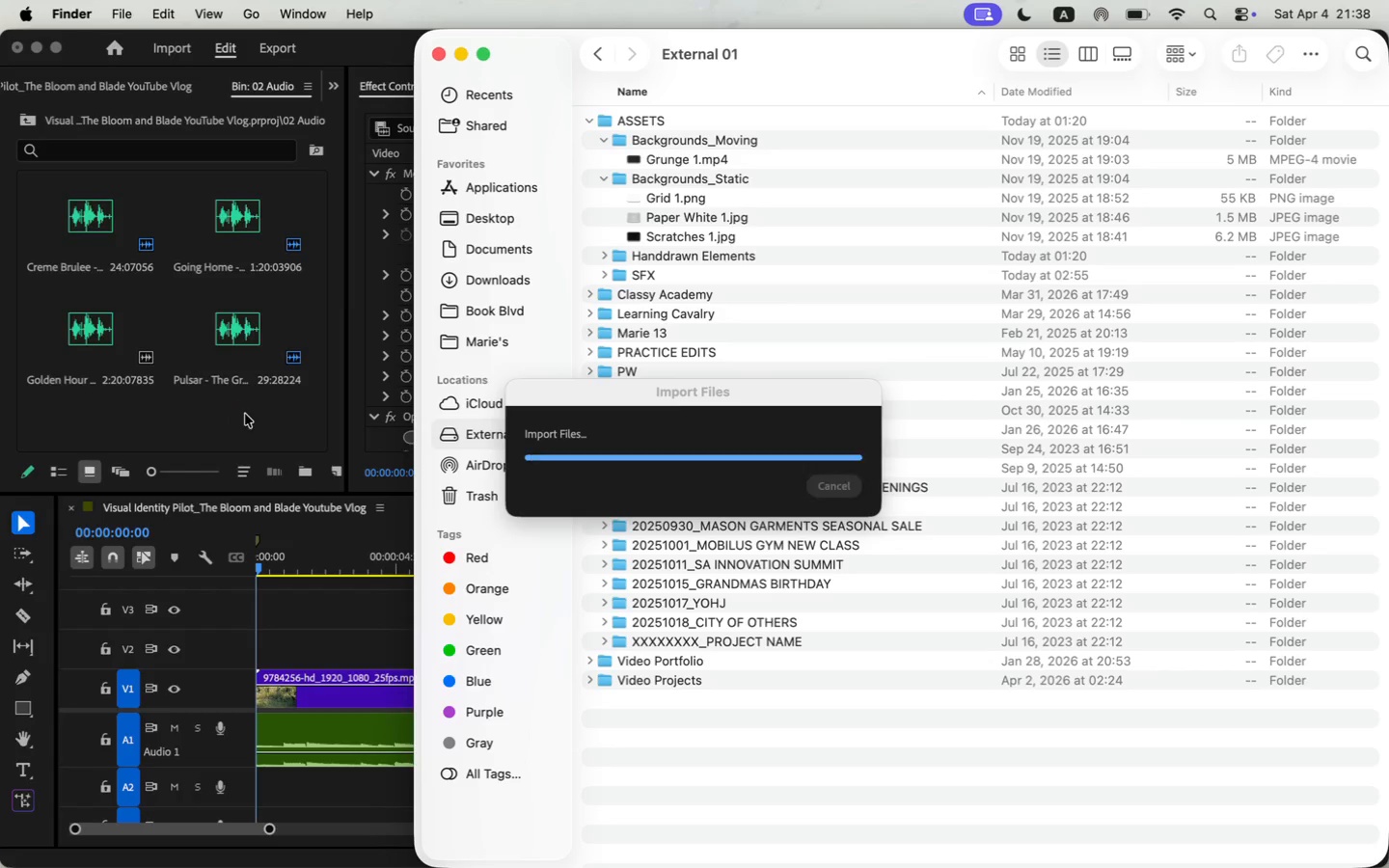 
double_click([98, 390])
 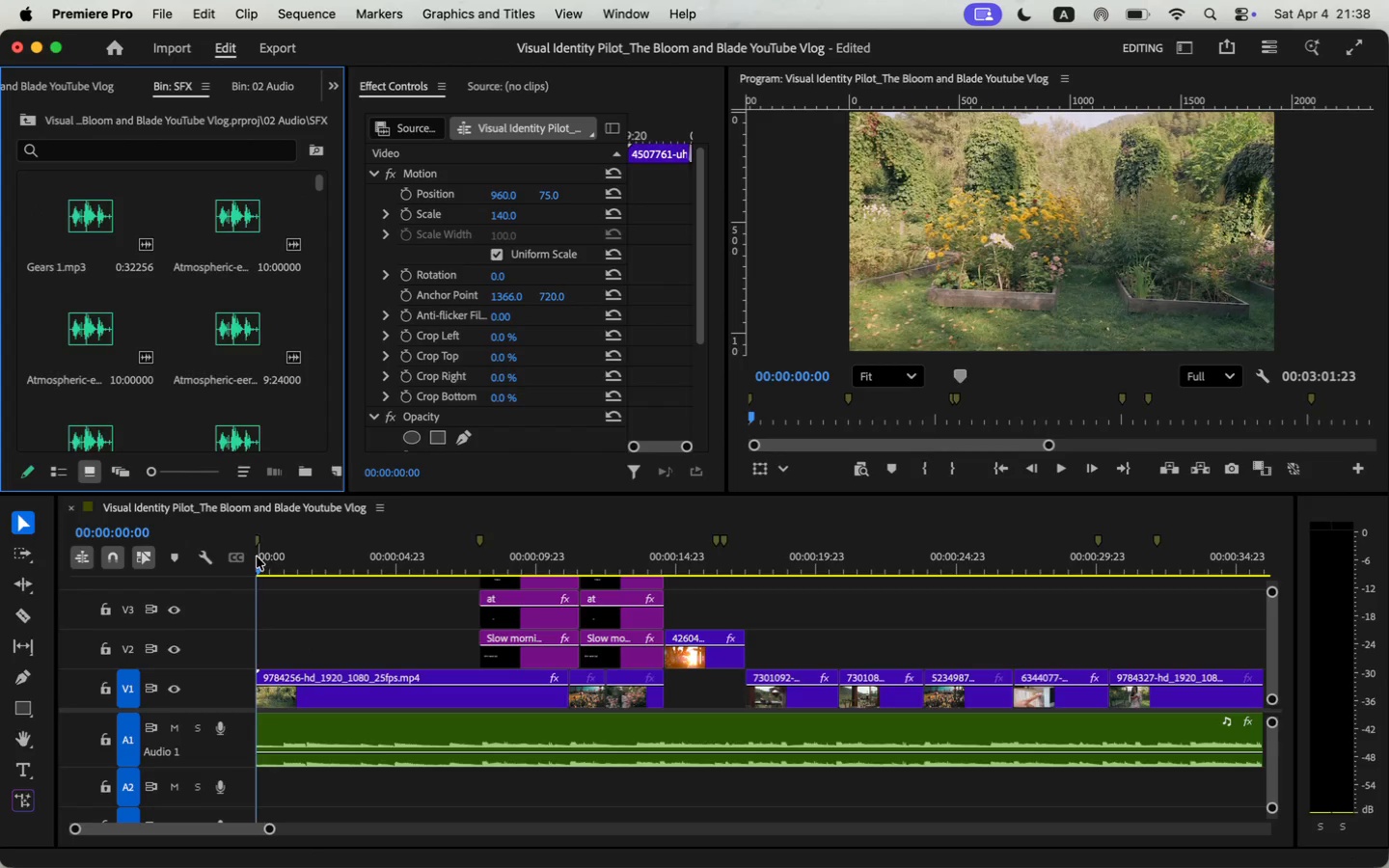 
left_click([259, 540])
 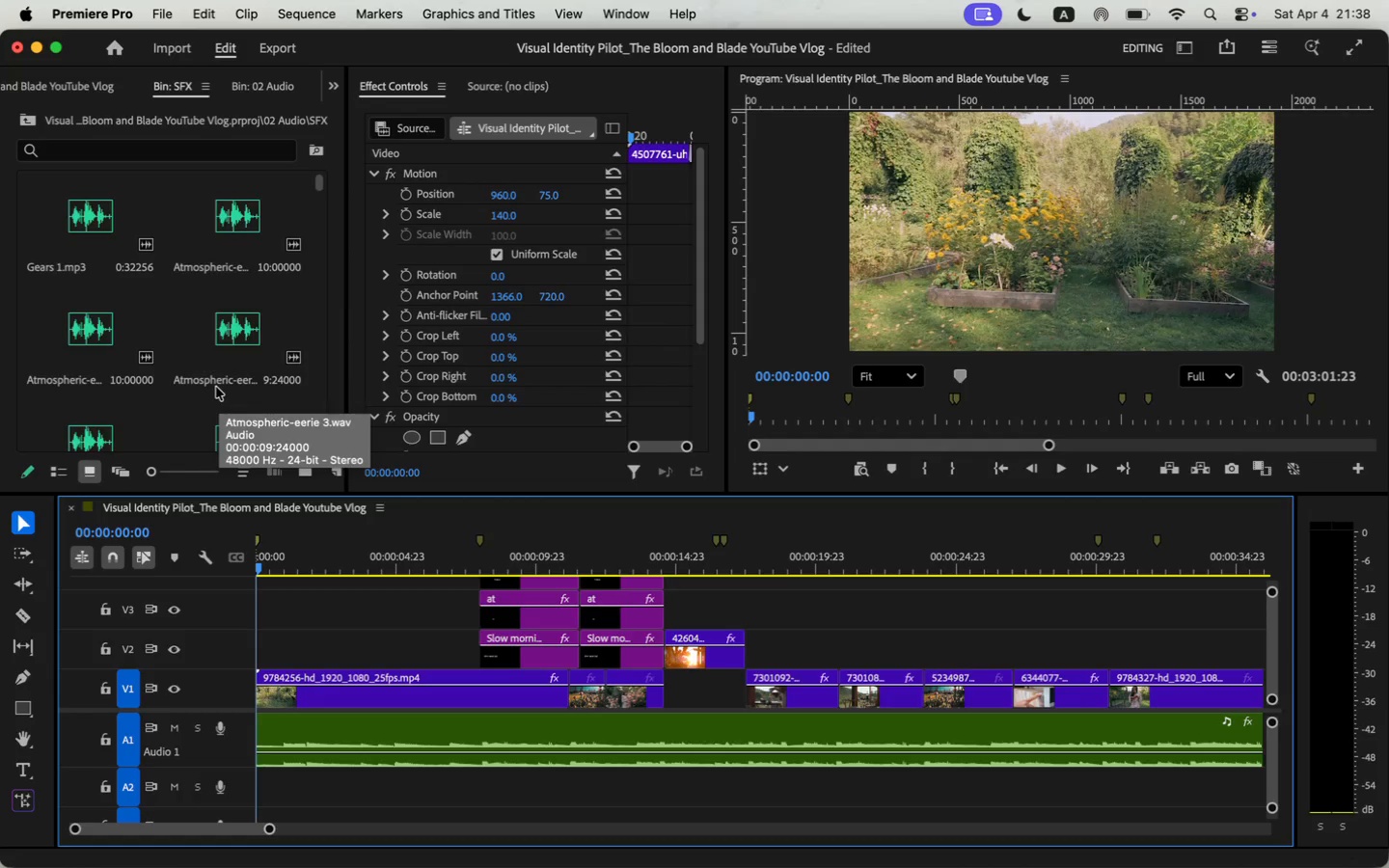 
left_click([695, 298])
 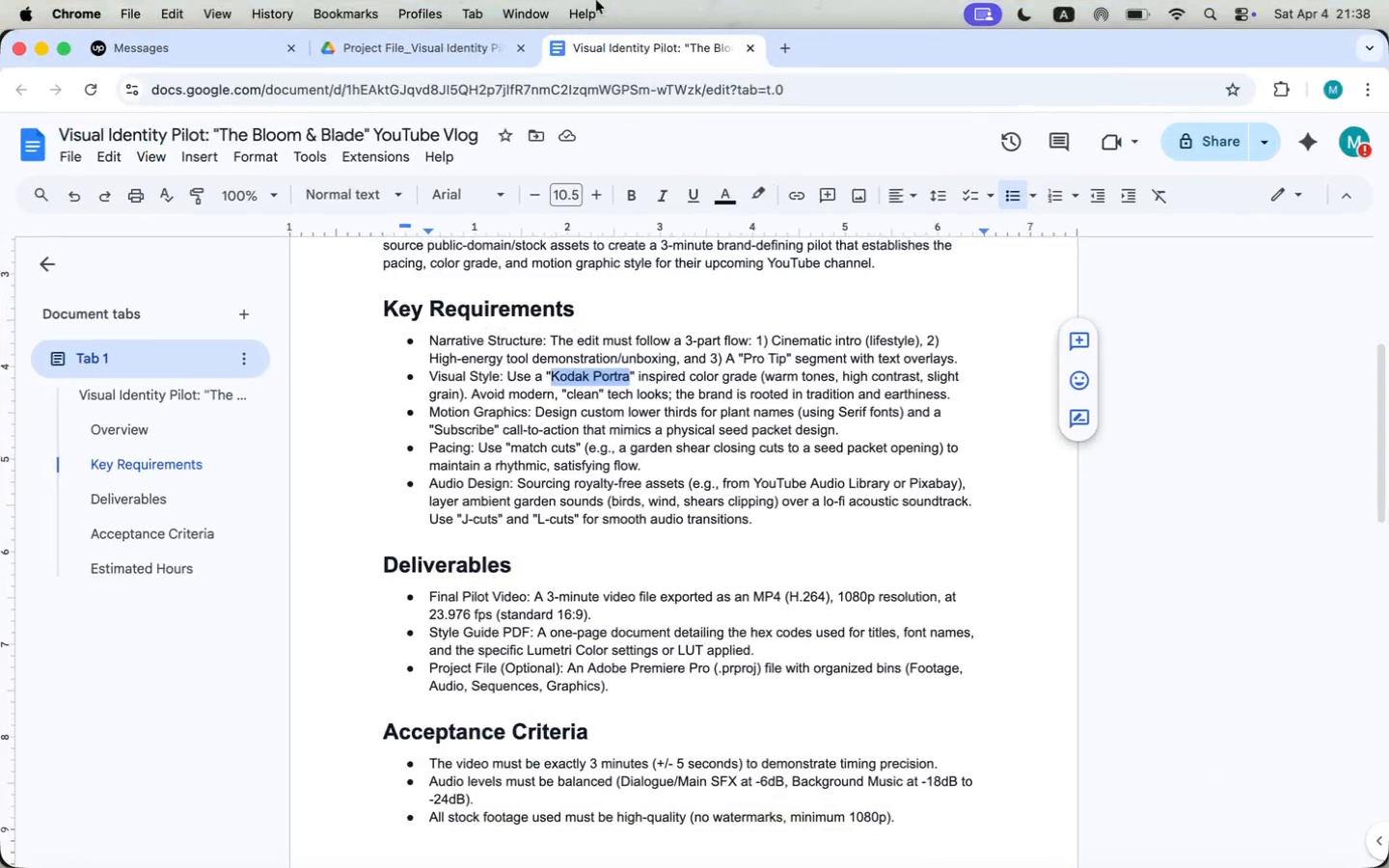 
left_click([781, 47])
 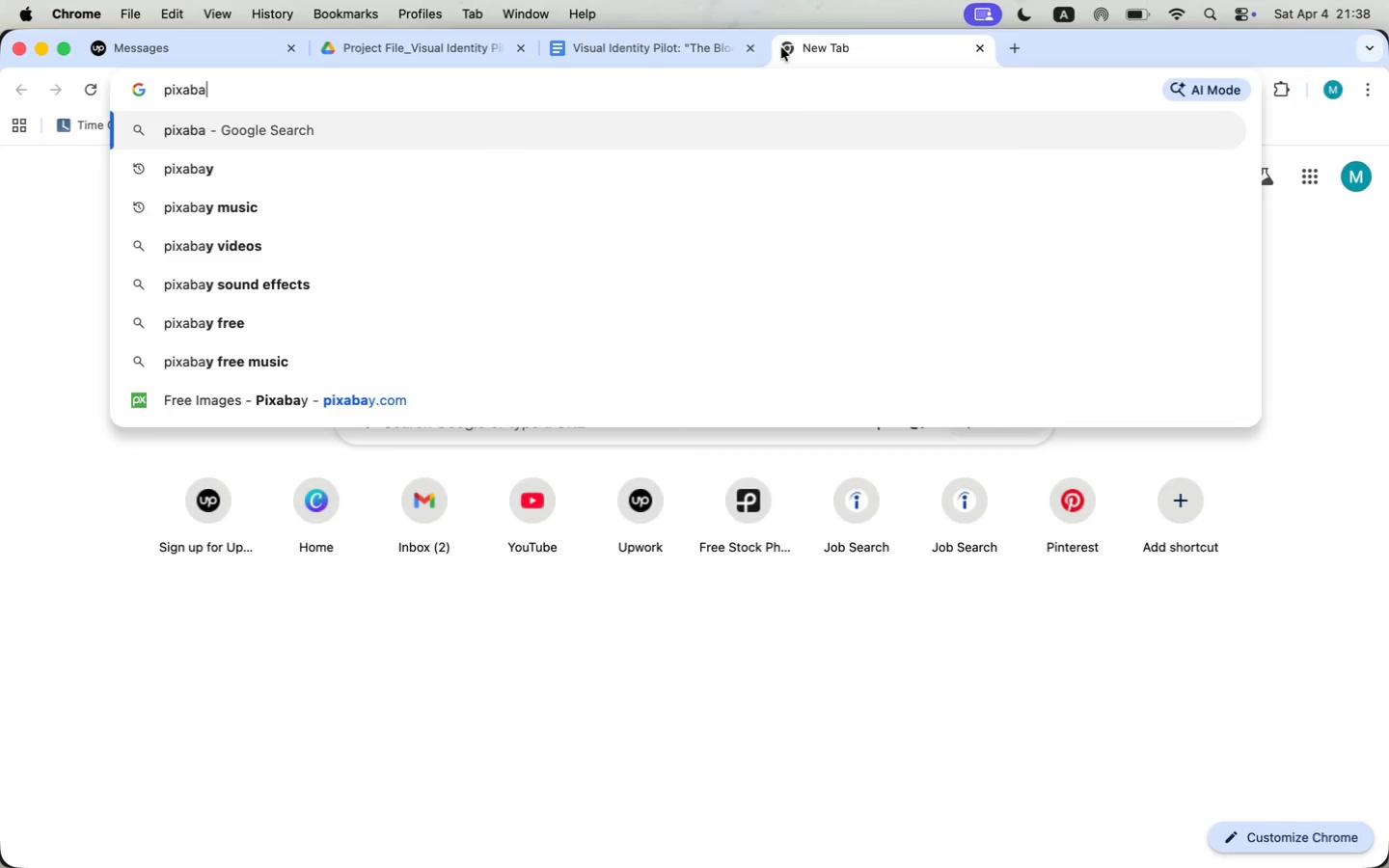 
type(pixabay)
 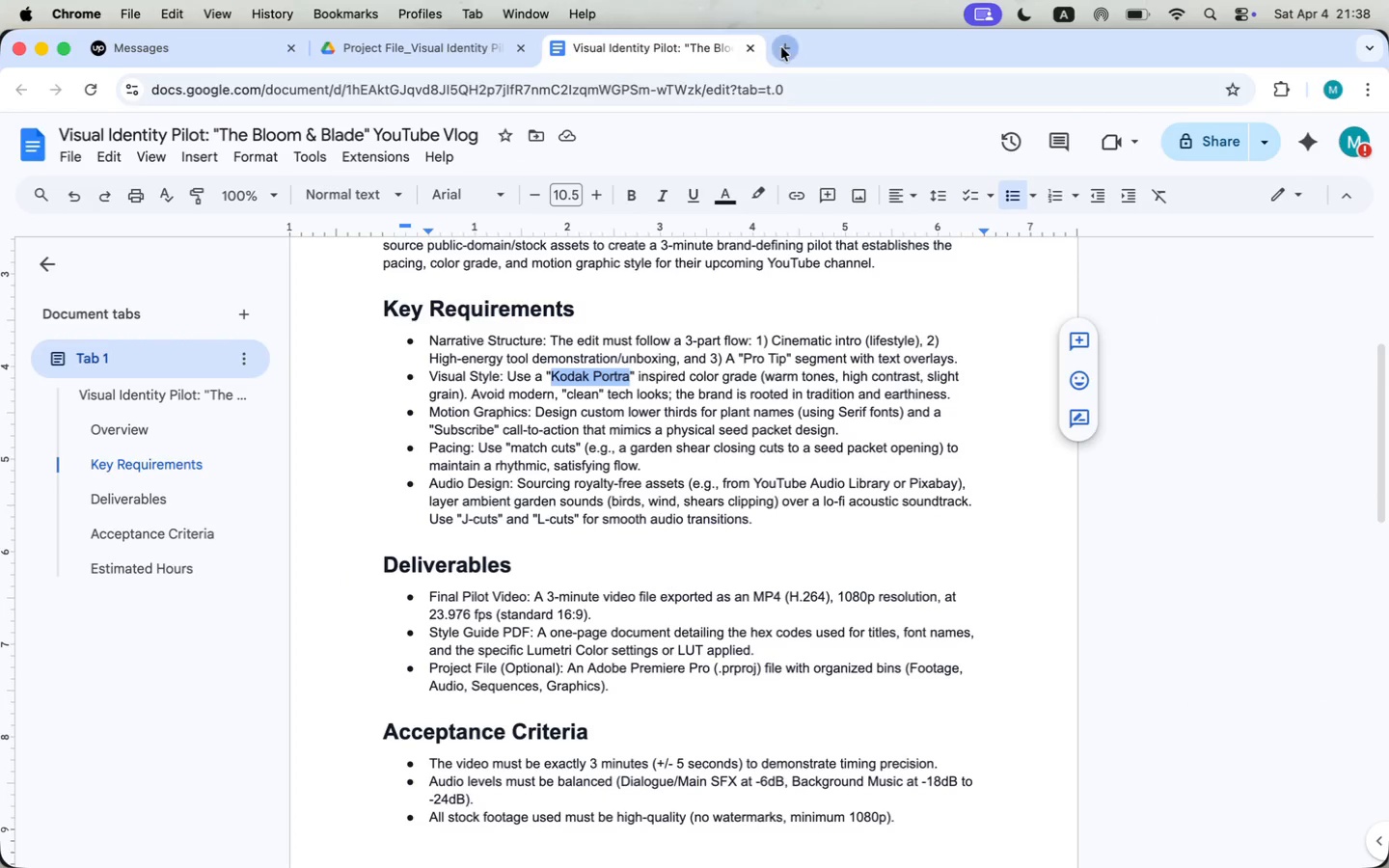 
key(Enter)
 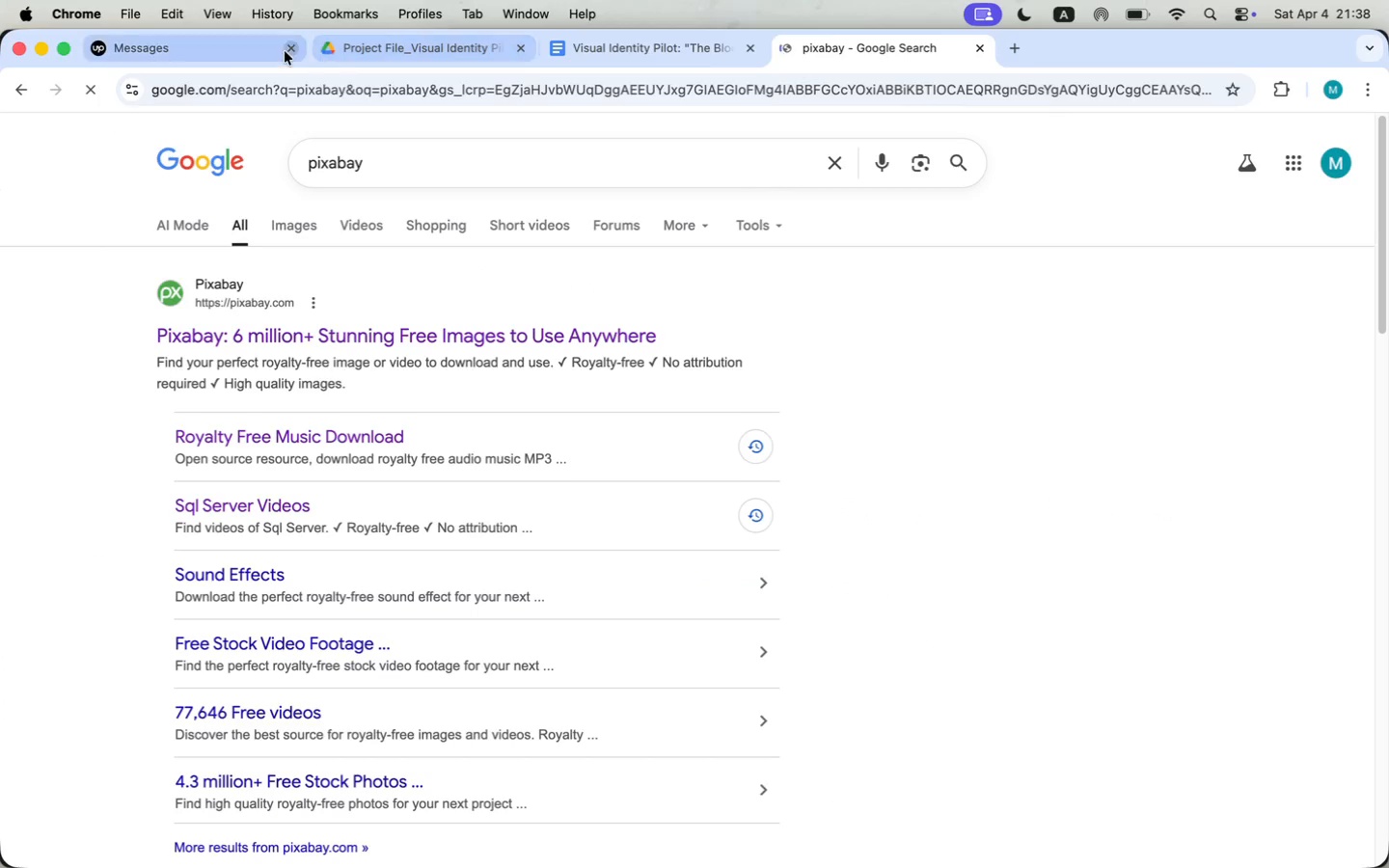 
left_click([287, 49])
 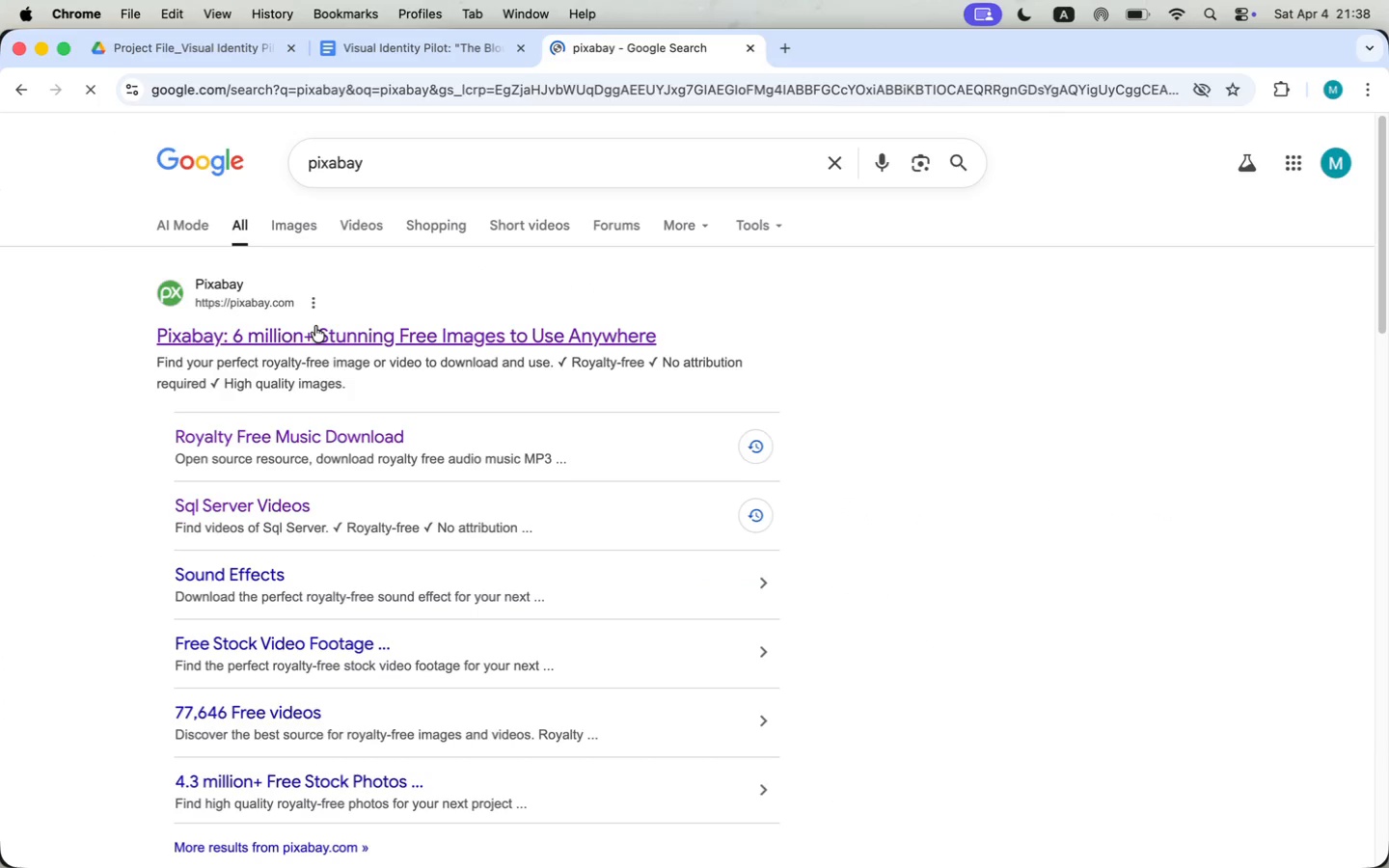 
left_click([315, 325])
 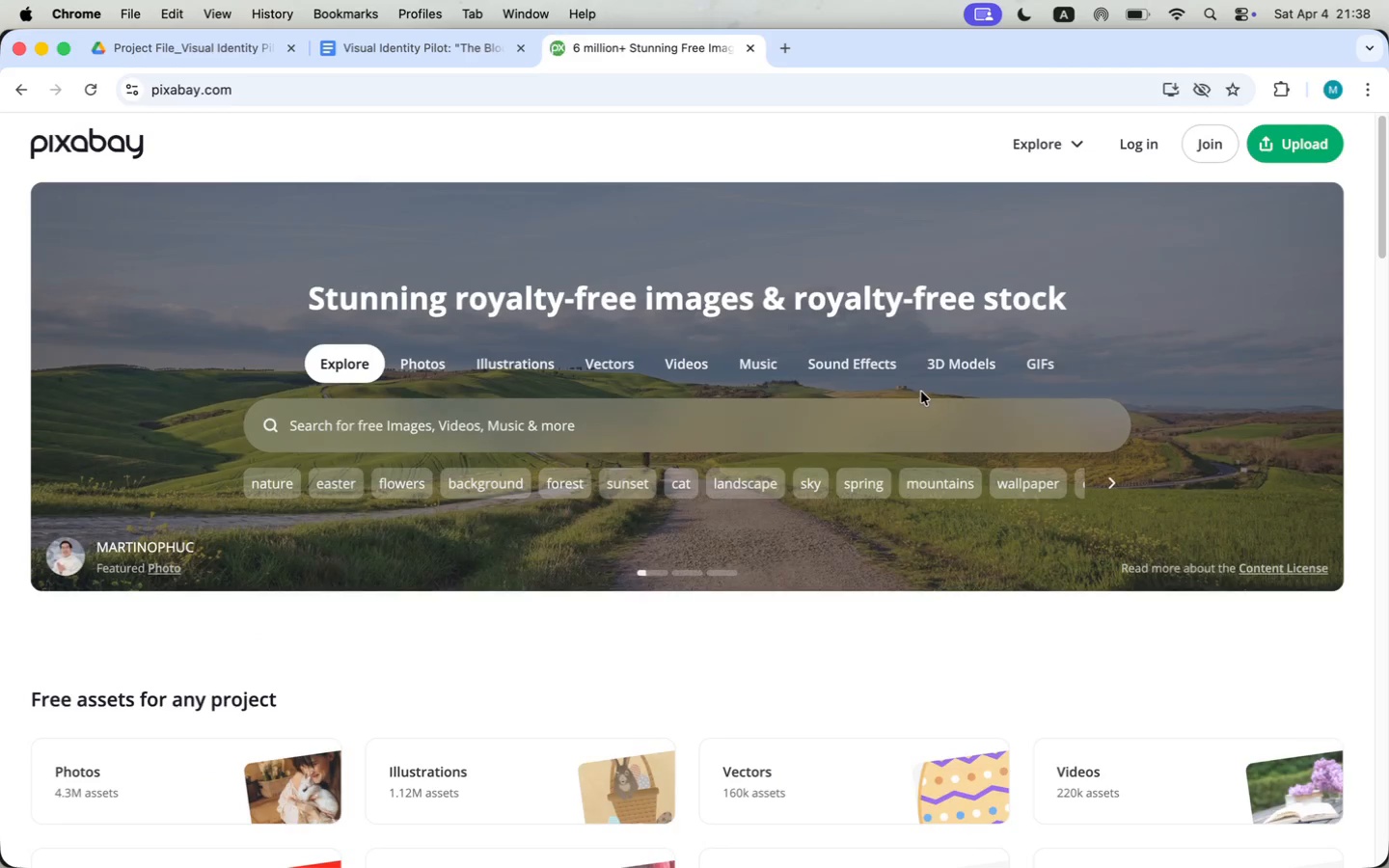 
left_click([888, 370])
 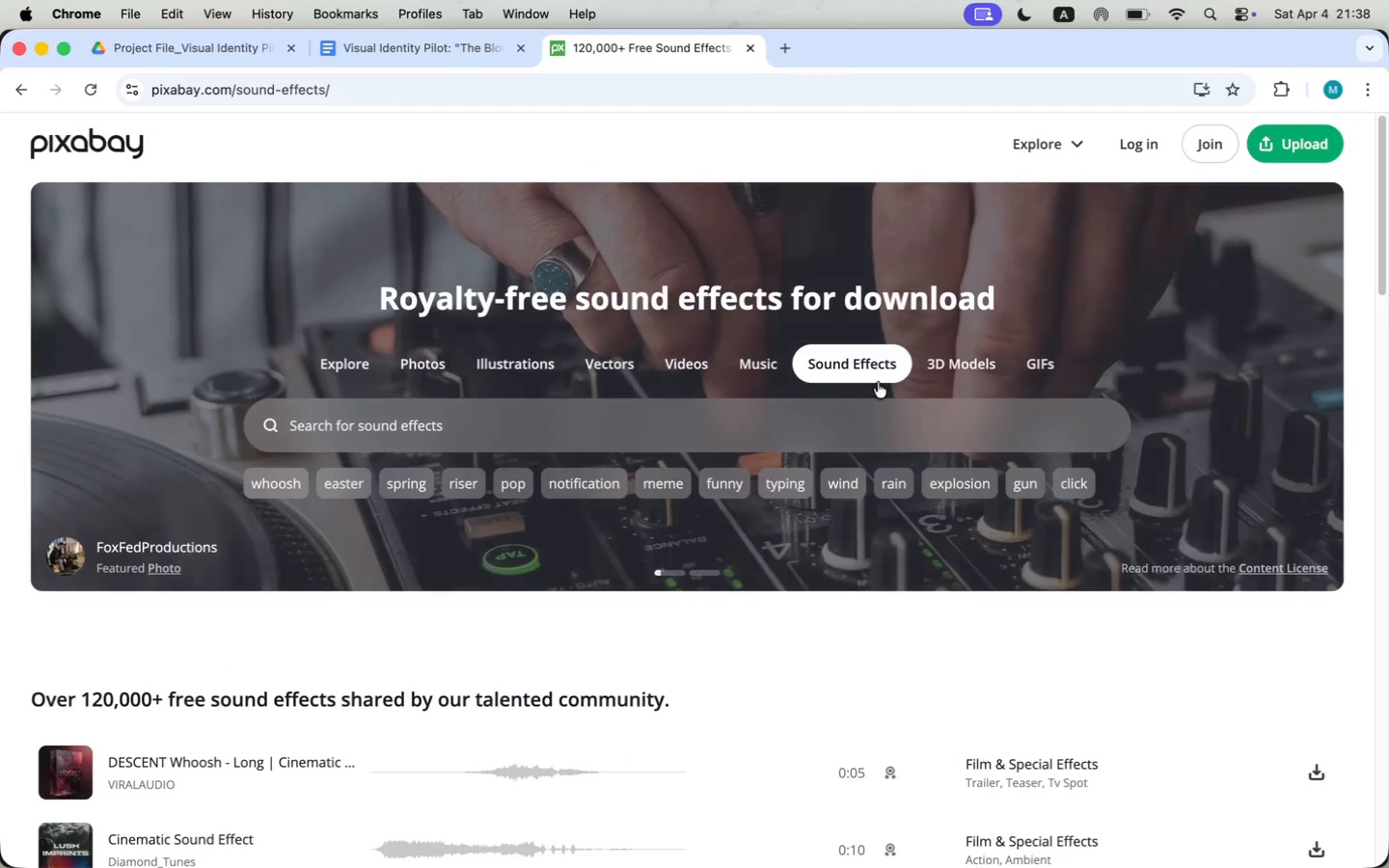 
left_click([849, 426])
 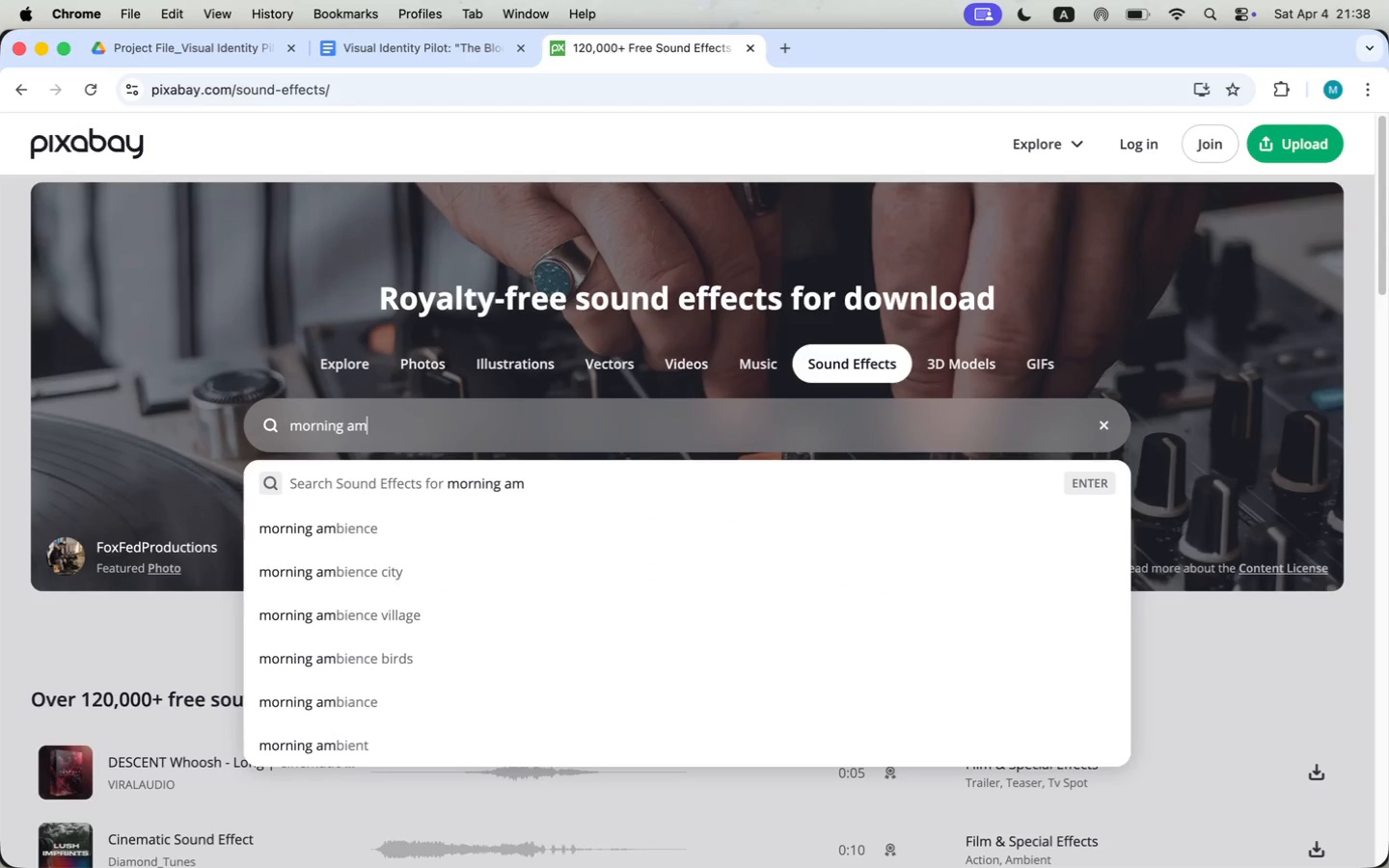 
type(morning ambient)
 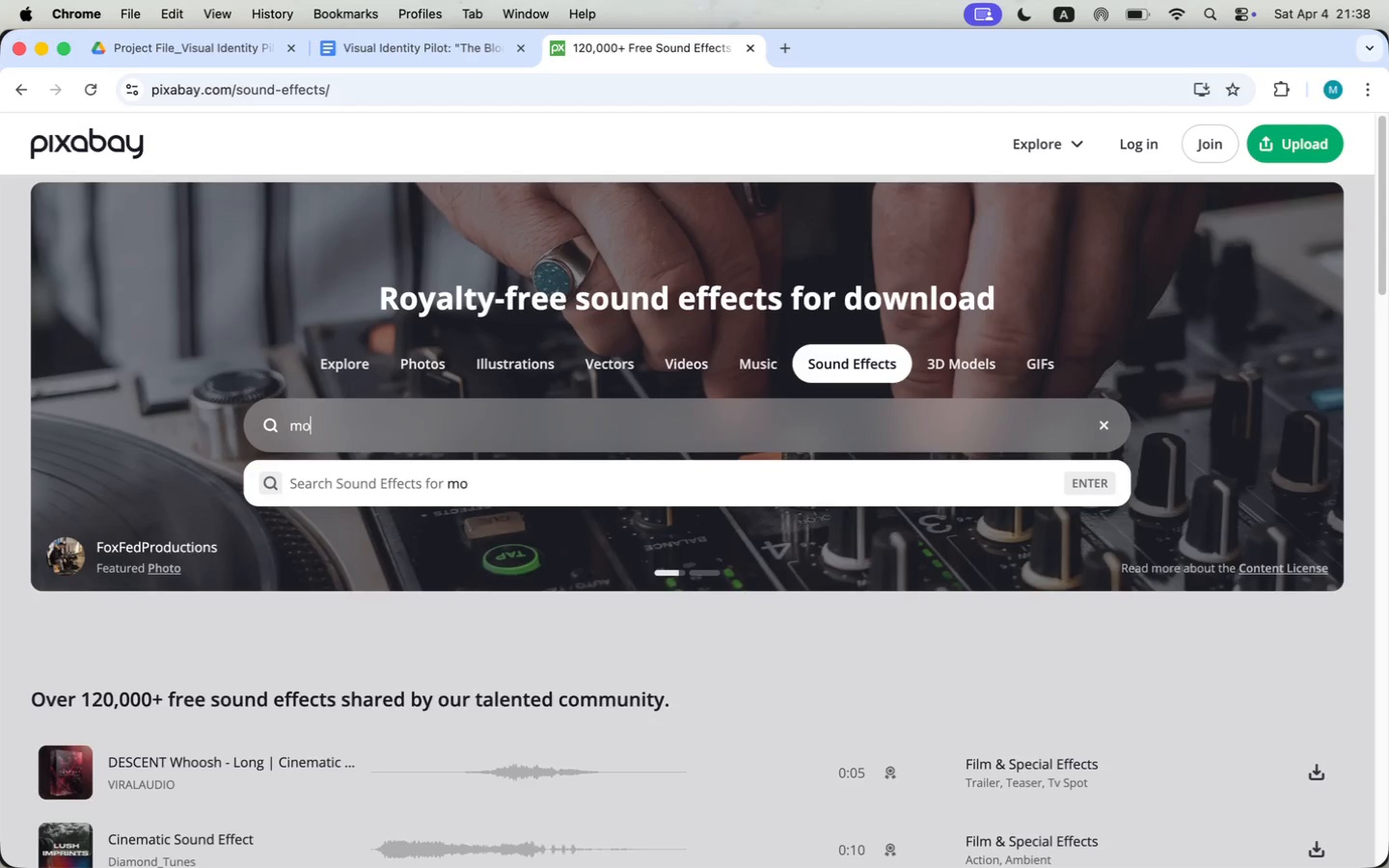 
key(Enter)
 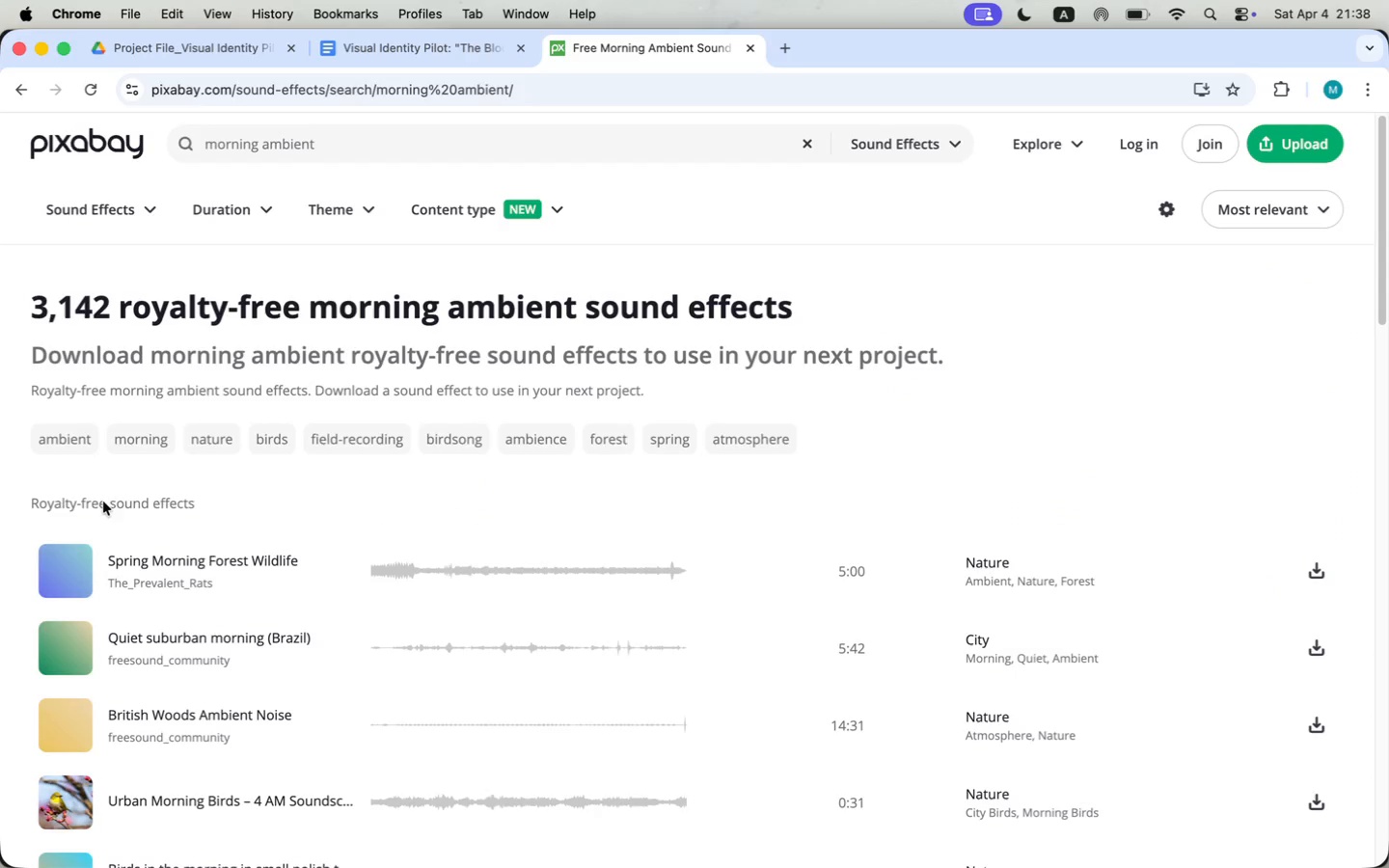 
left_click([65, 569])
 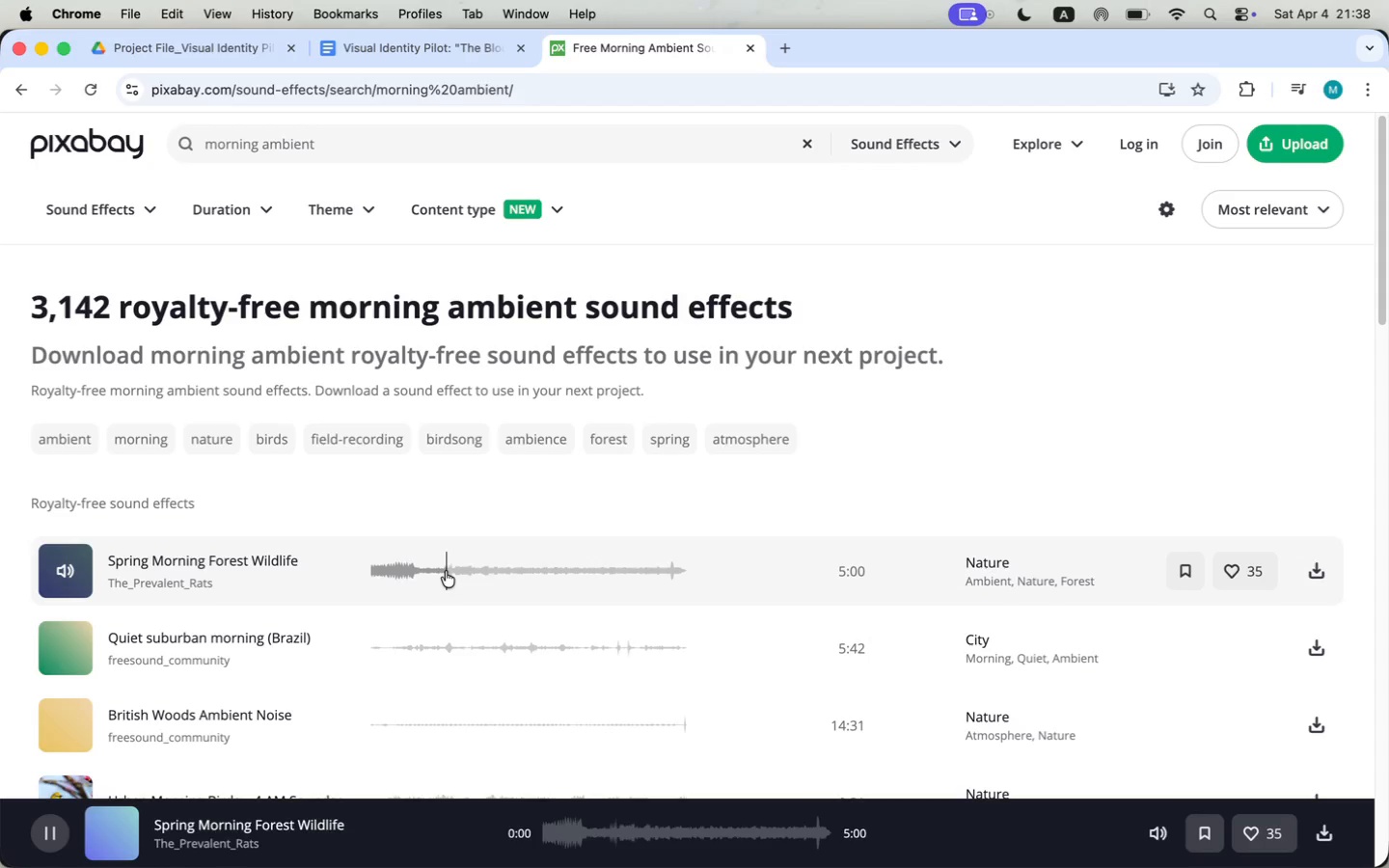 
left_click([429, 568])
 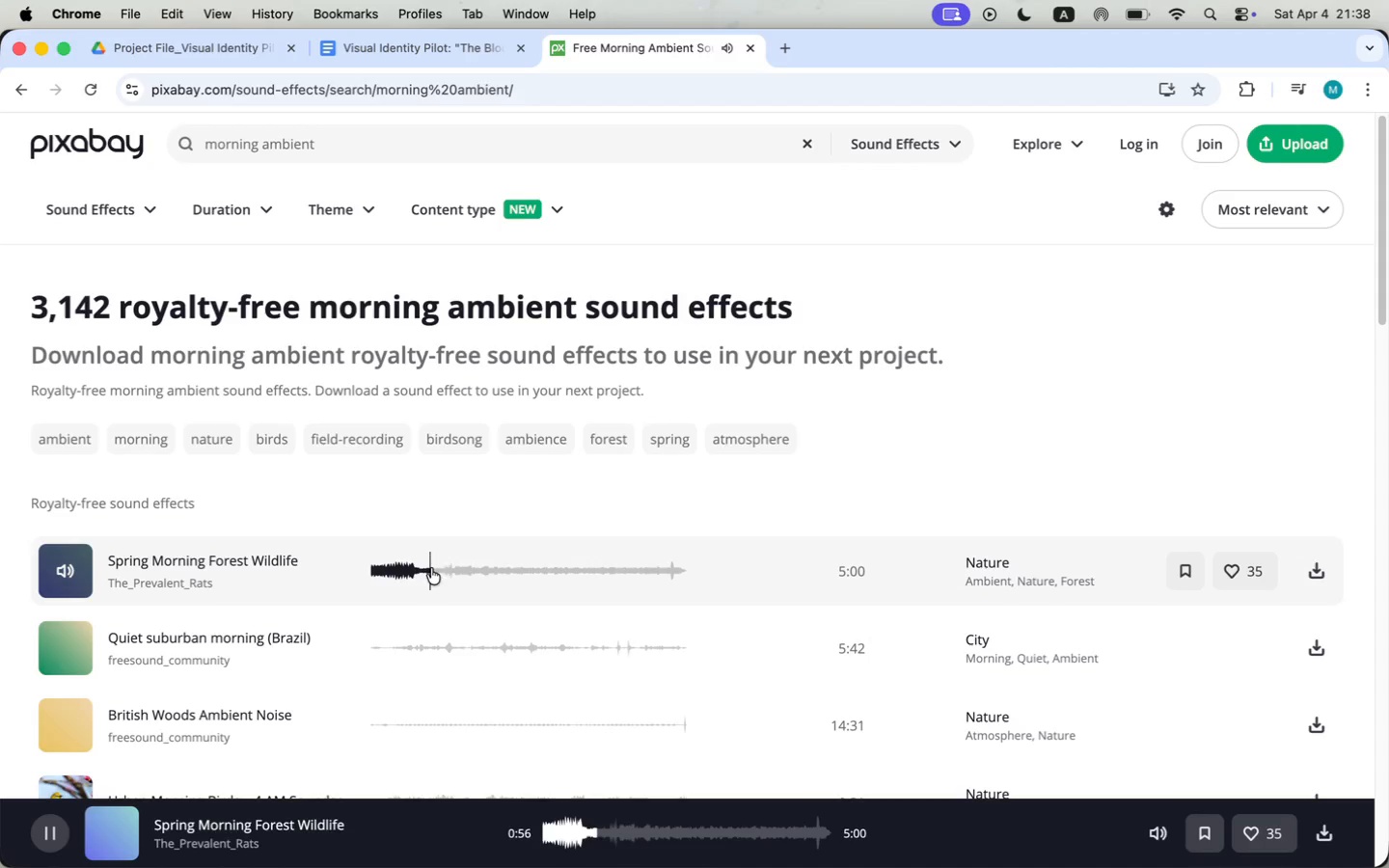 
left_click([452, 567])
 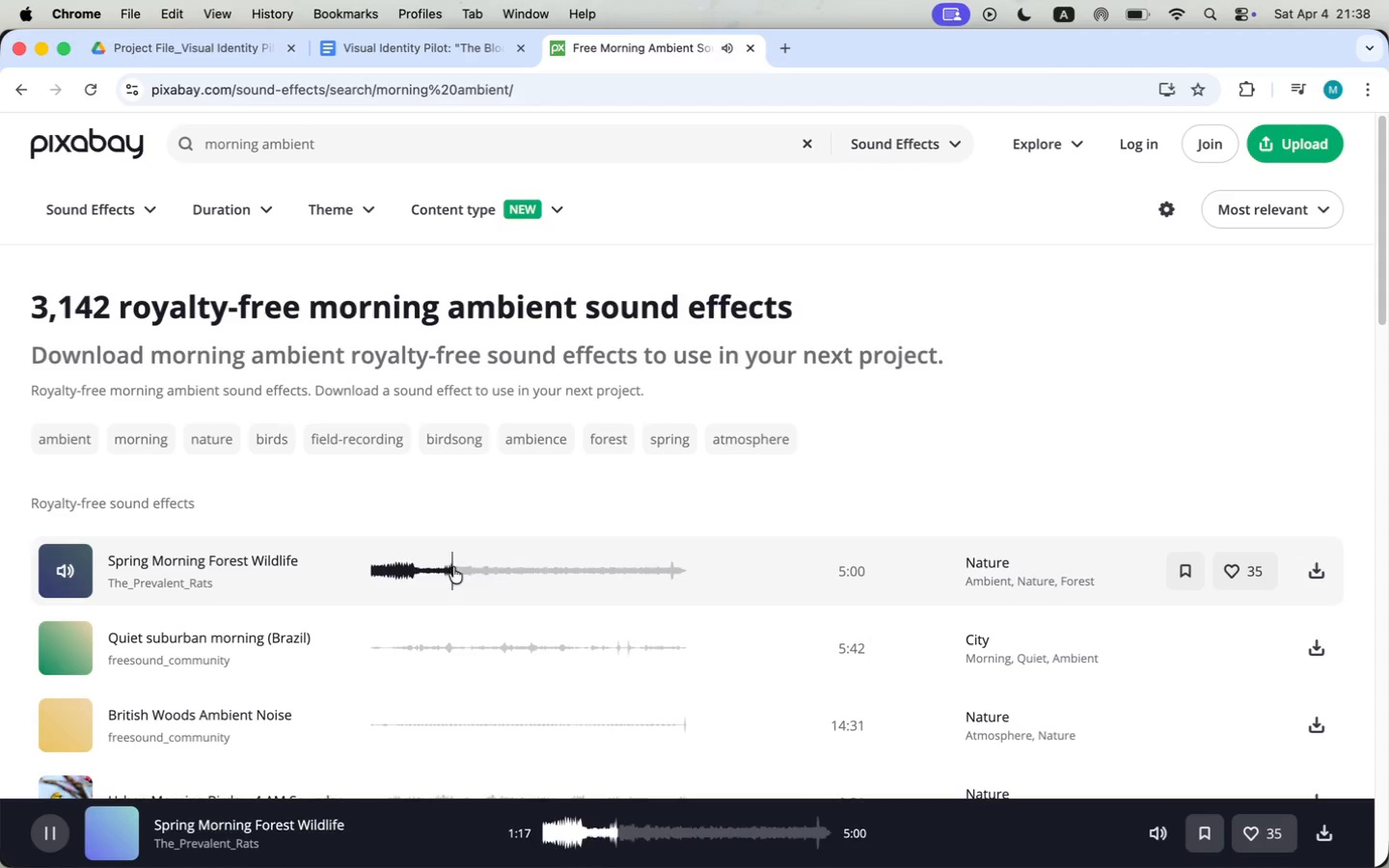 
left_click([540, 568])
 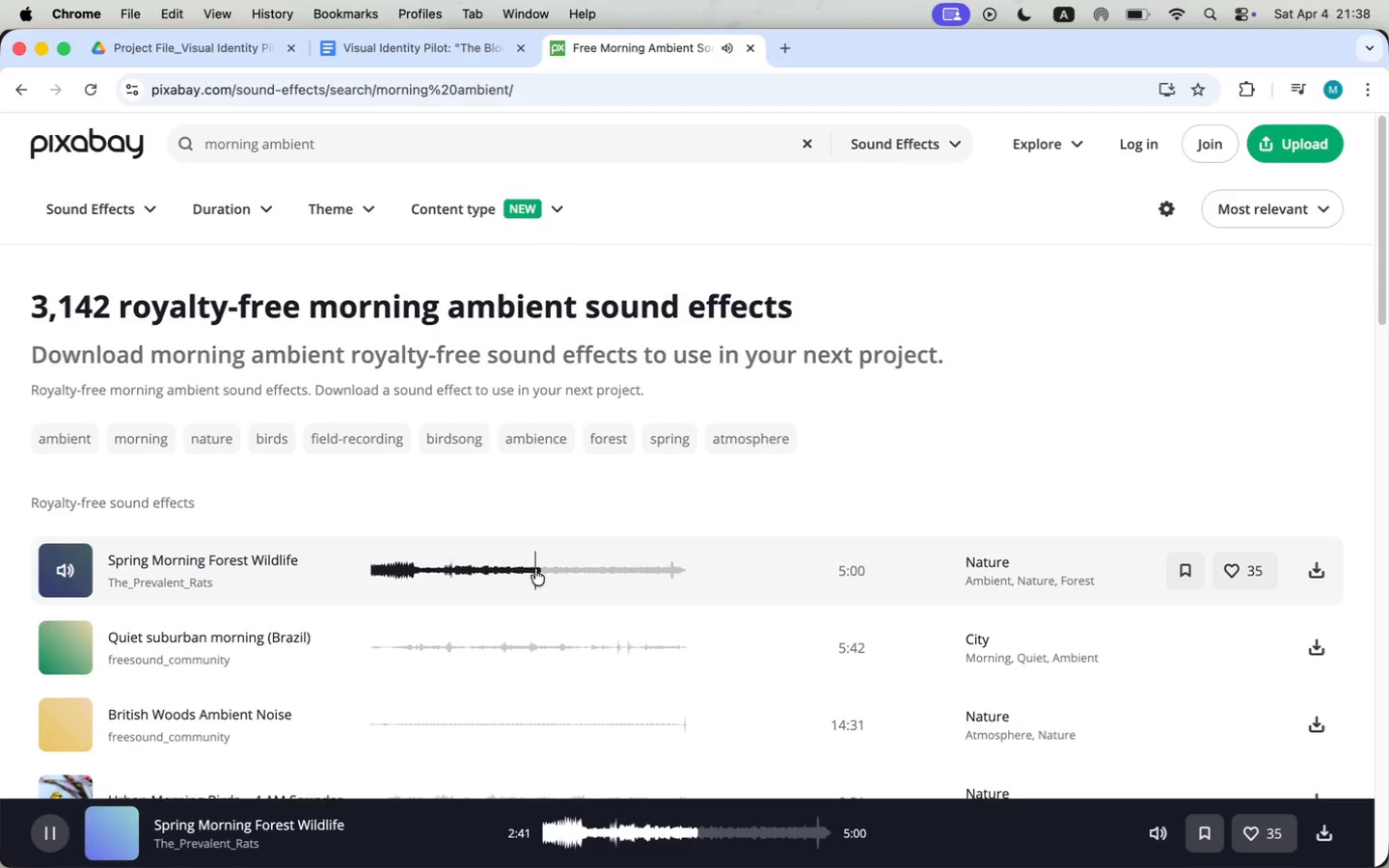 
scroll: coordinate [535, 569], scroll_direction: down, amount: 12.0
 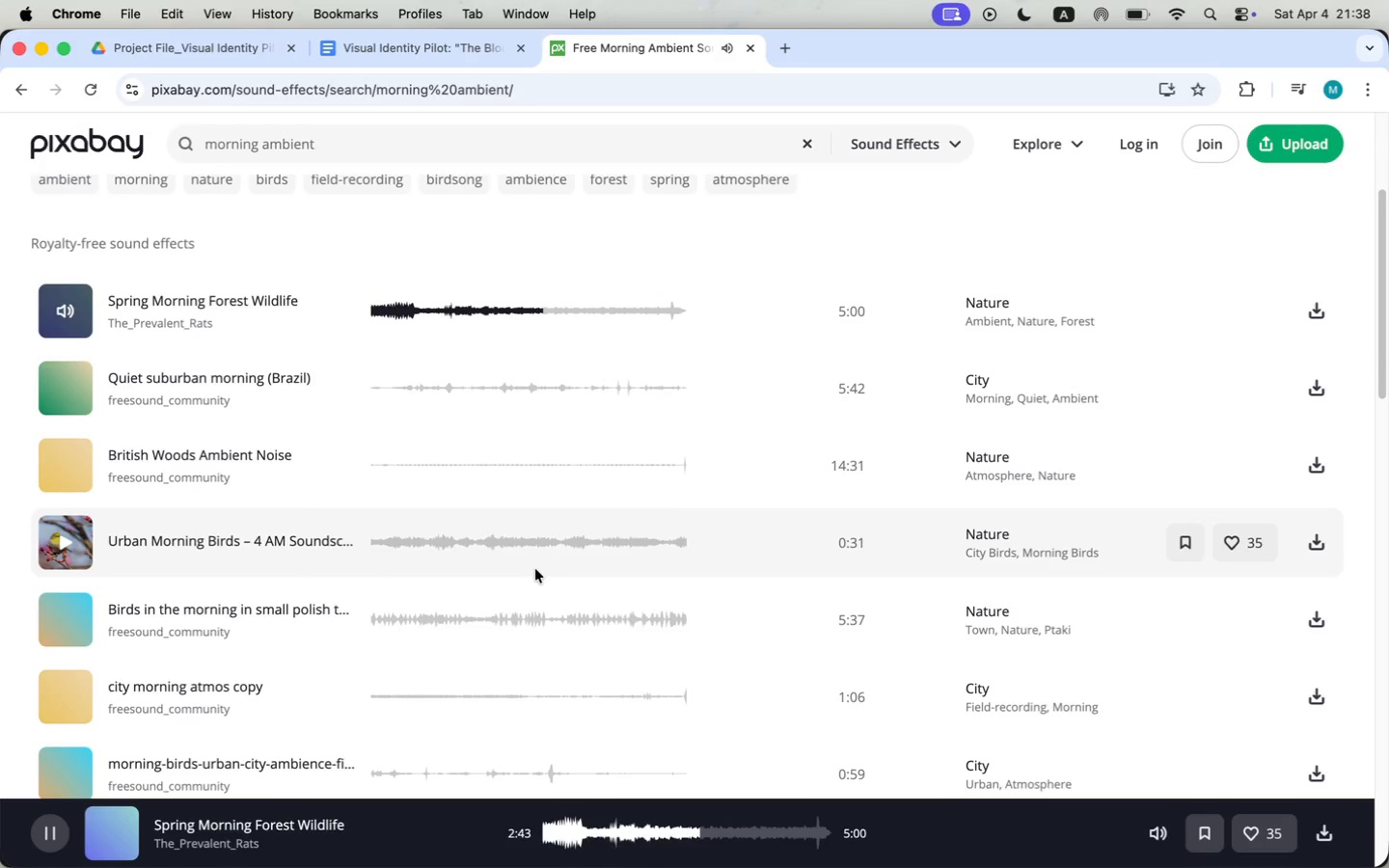 
left_click([76, 572])
 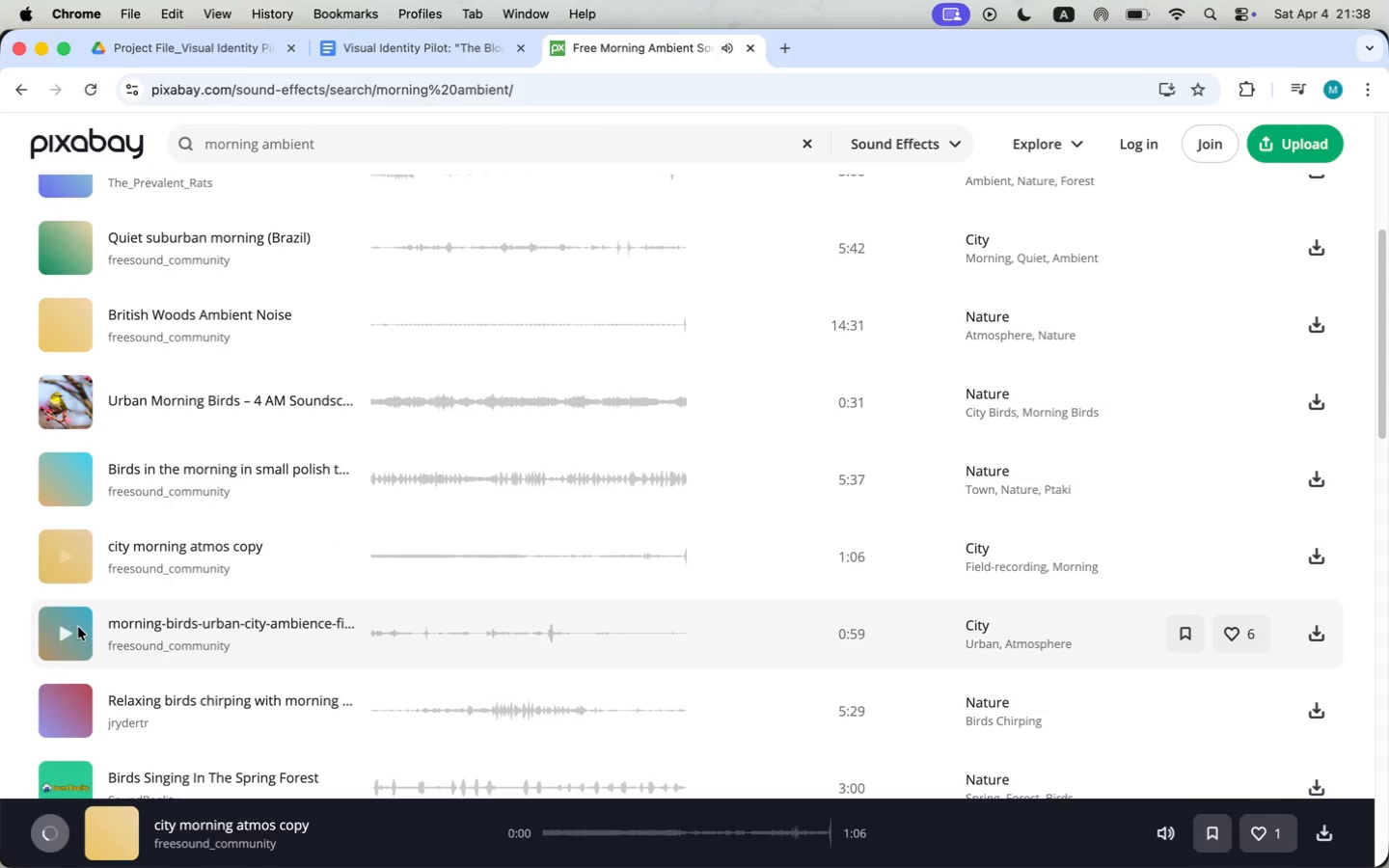 
scroll: coordinate [83, 572], scroll_direction: down, amount: 2.0
 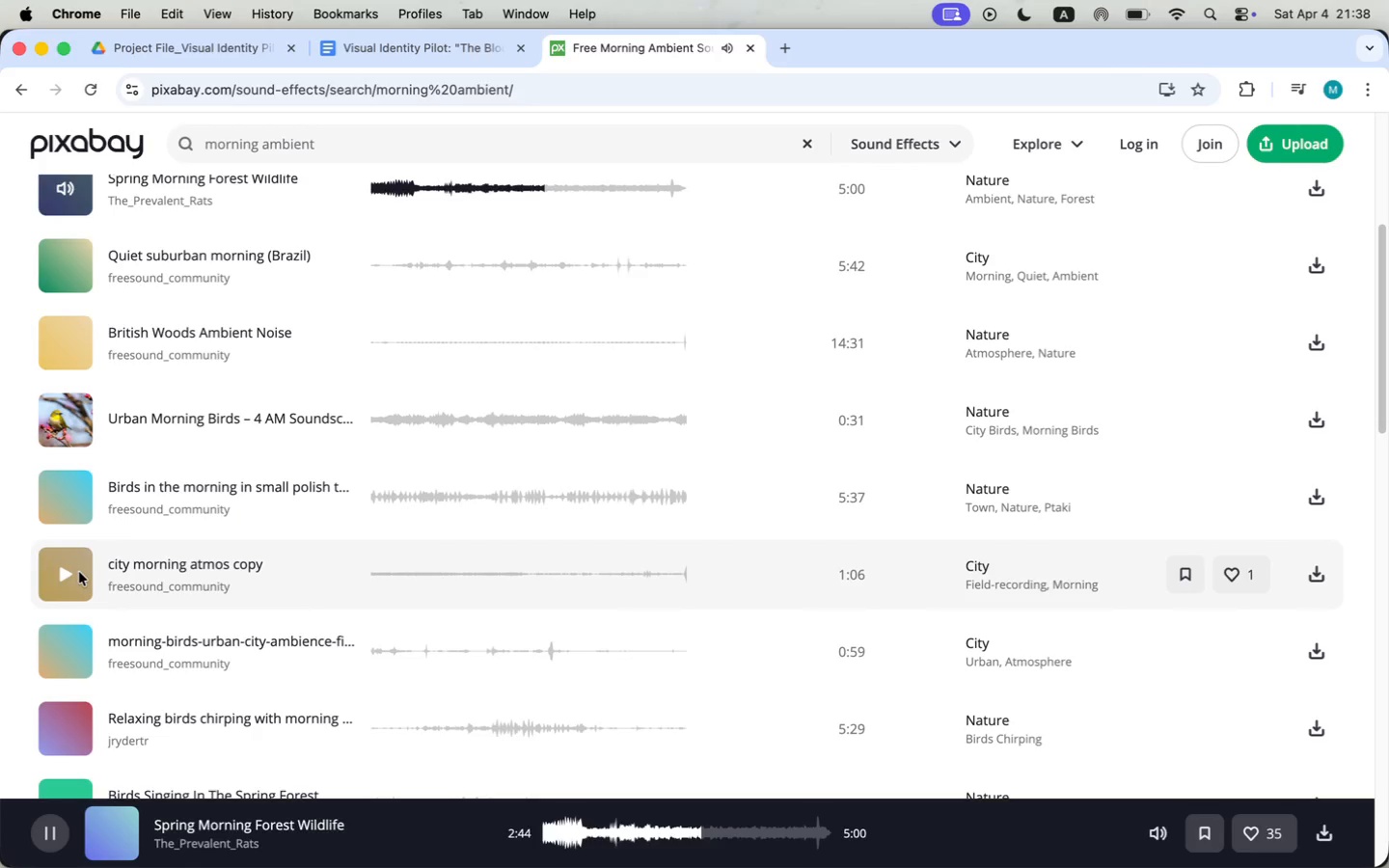 
left_click([66, 636])
 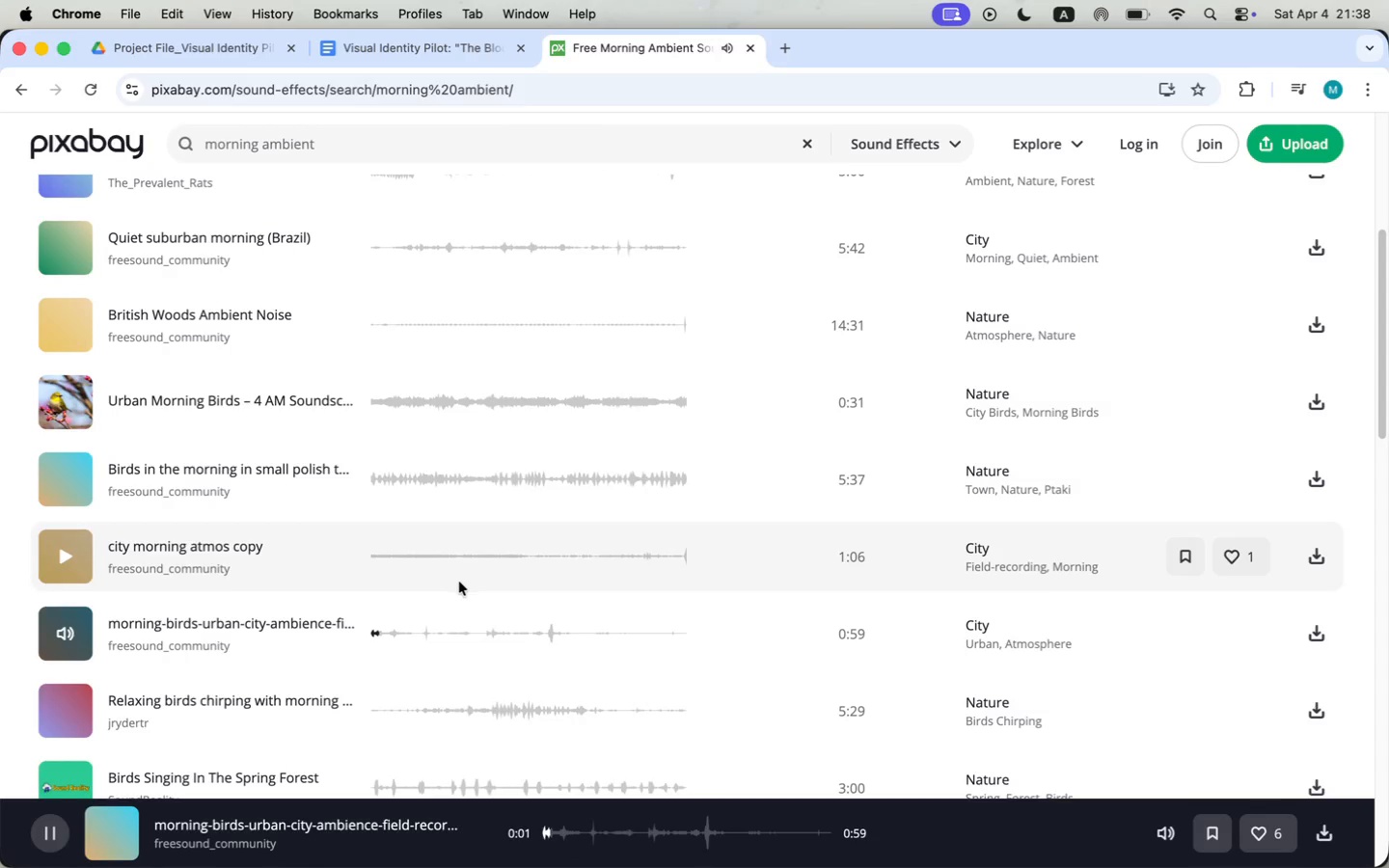 
left_click([411, 630])
 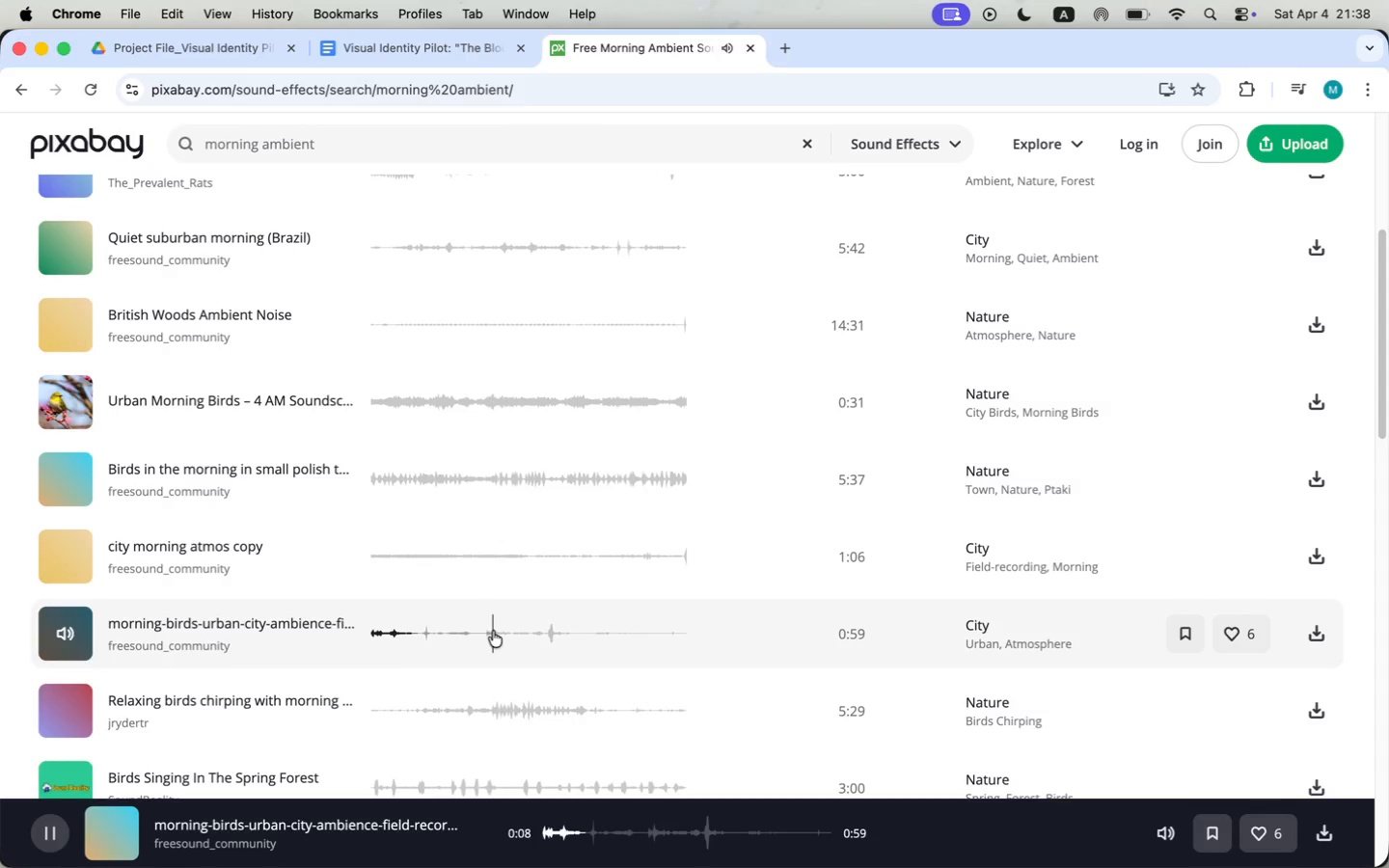 
left_click([484, 635])
 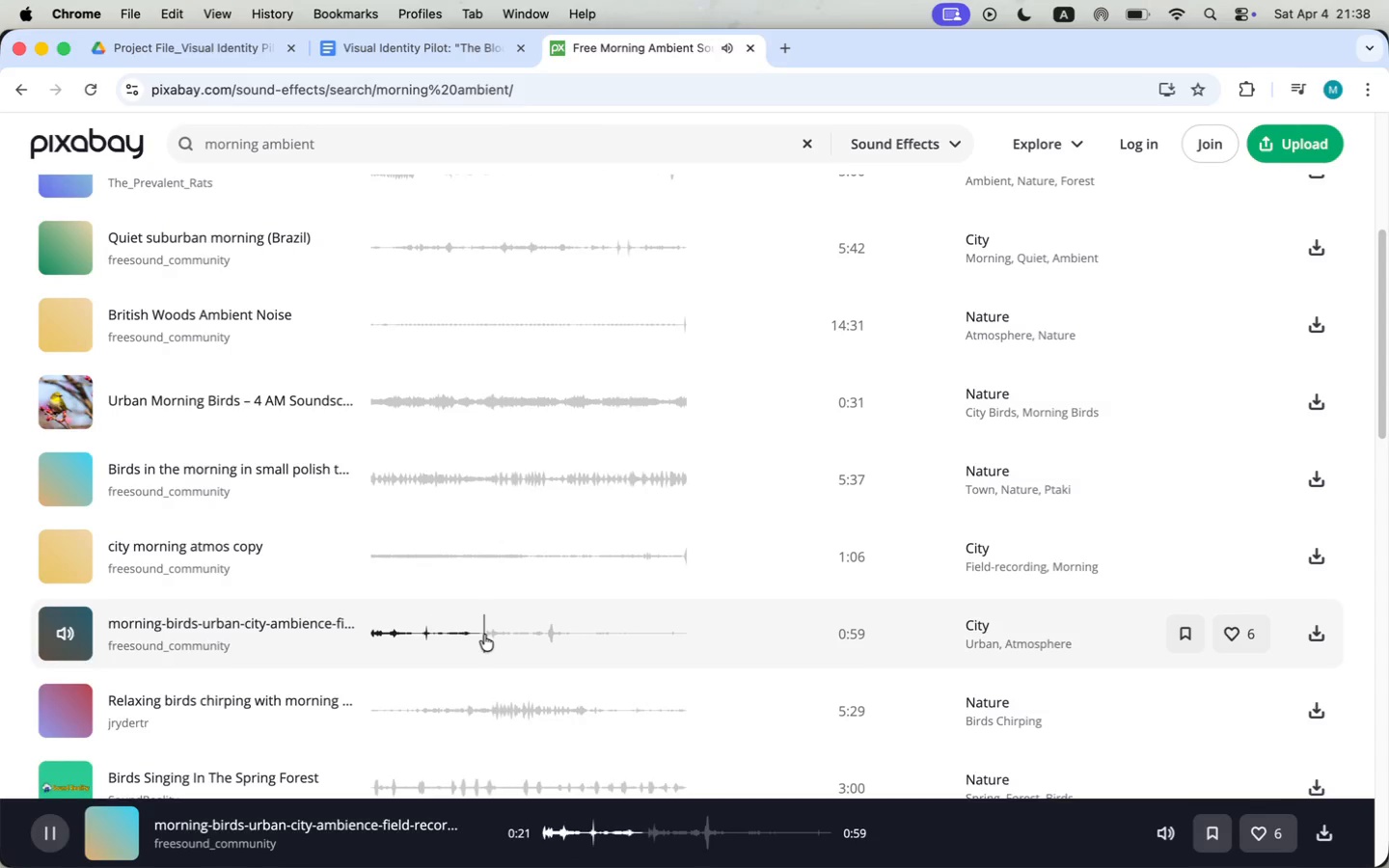 
scroll: coordinate [66, 698], scroll_direction: down, amount: 10.0
 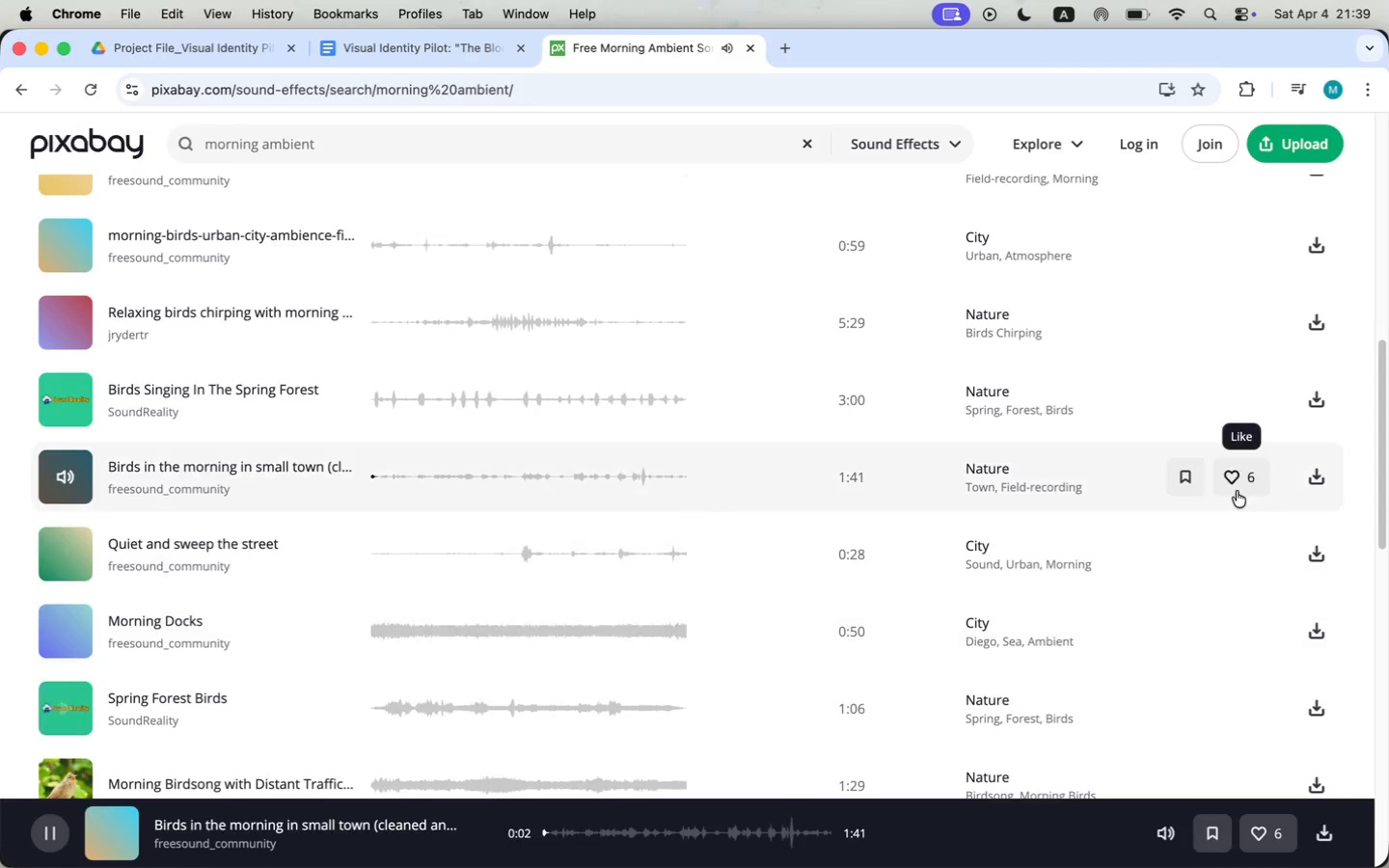 
left_click([60, 554])
 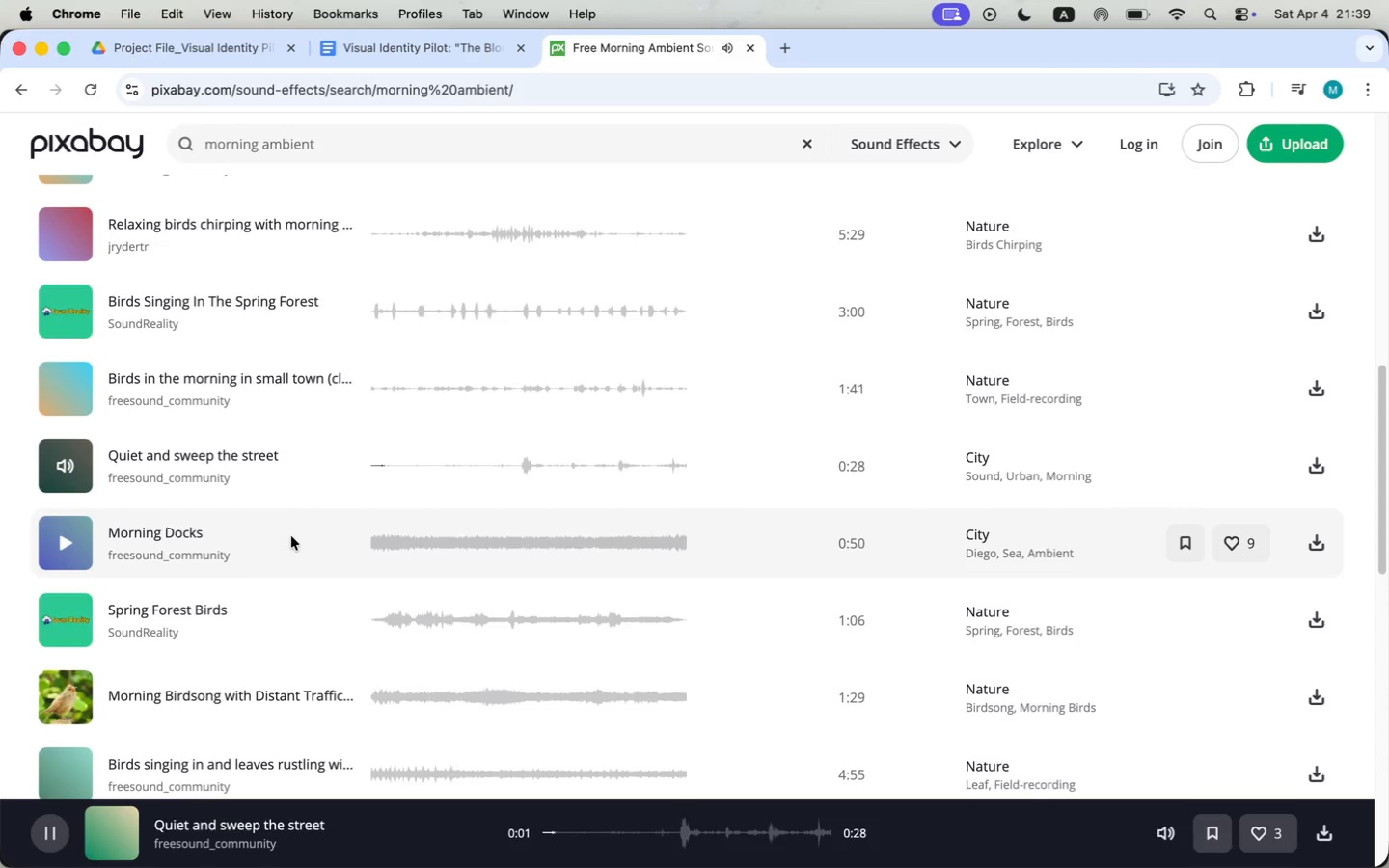 
scroll: coordinate [377, 562], scroll_direction: down, amount: 10.0
 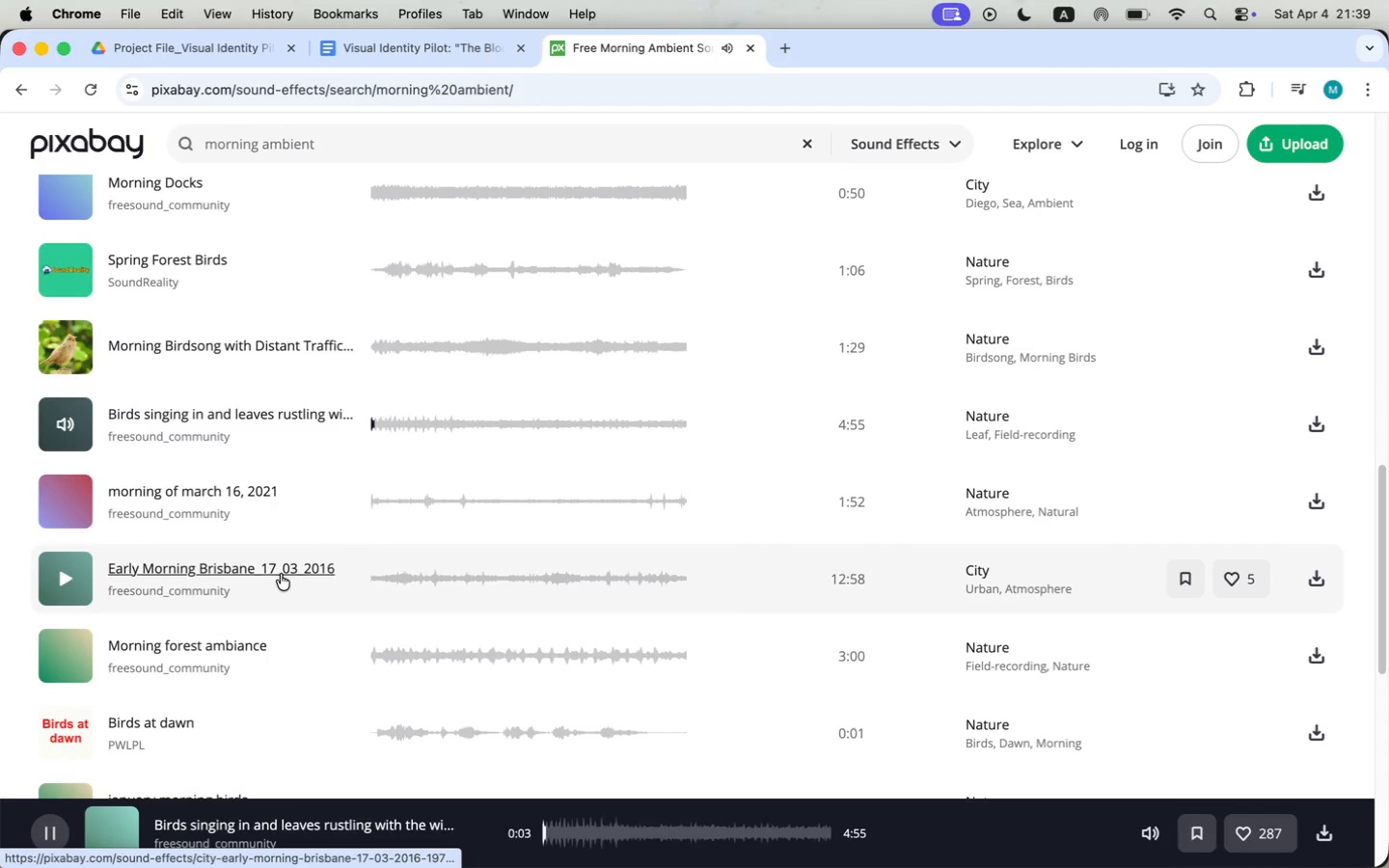 
left_click([1319, 431])
 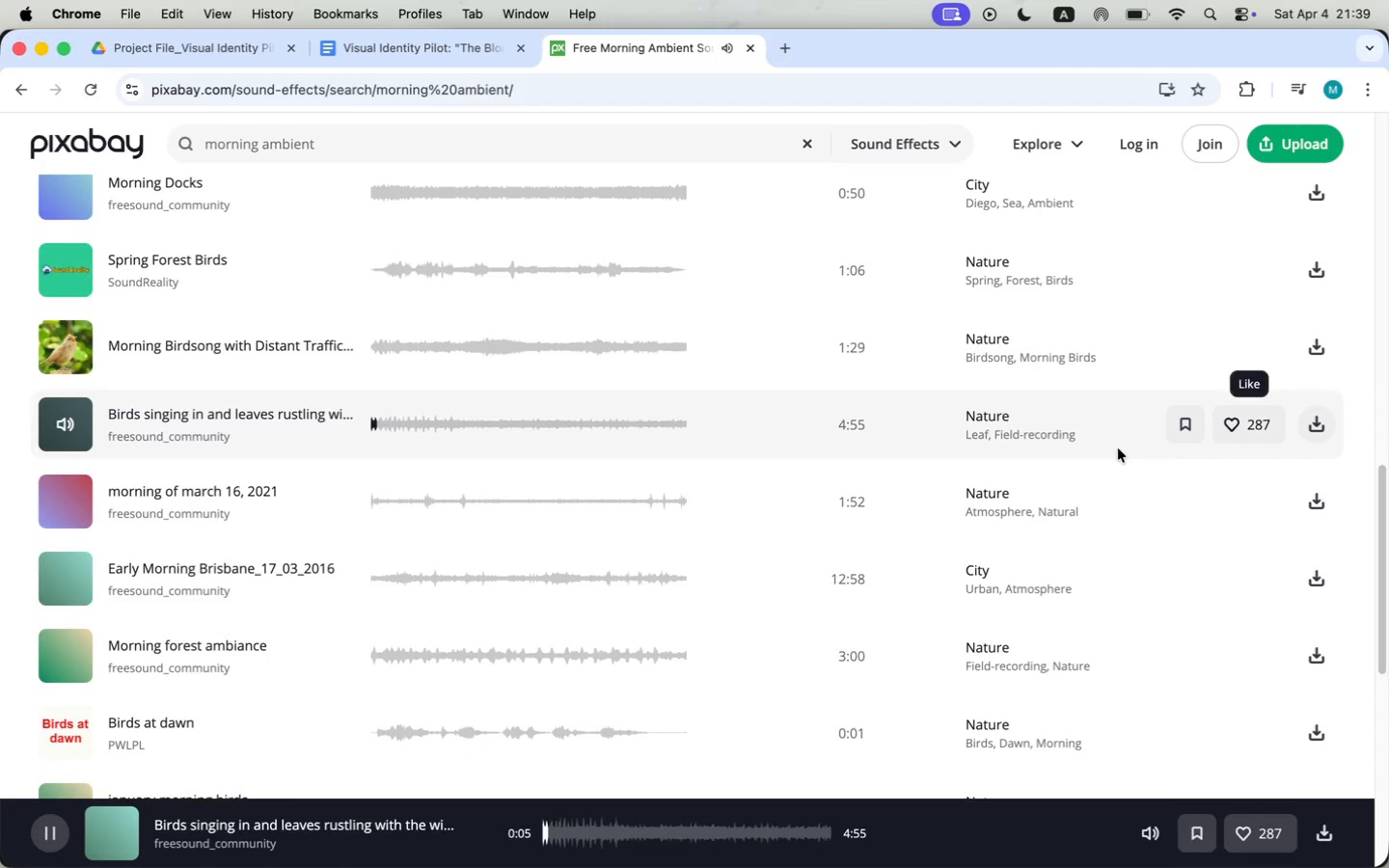 
mouse_move([796, 444])
 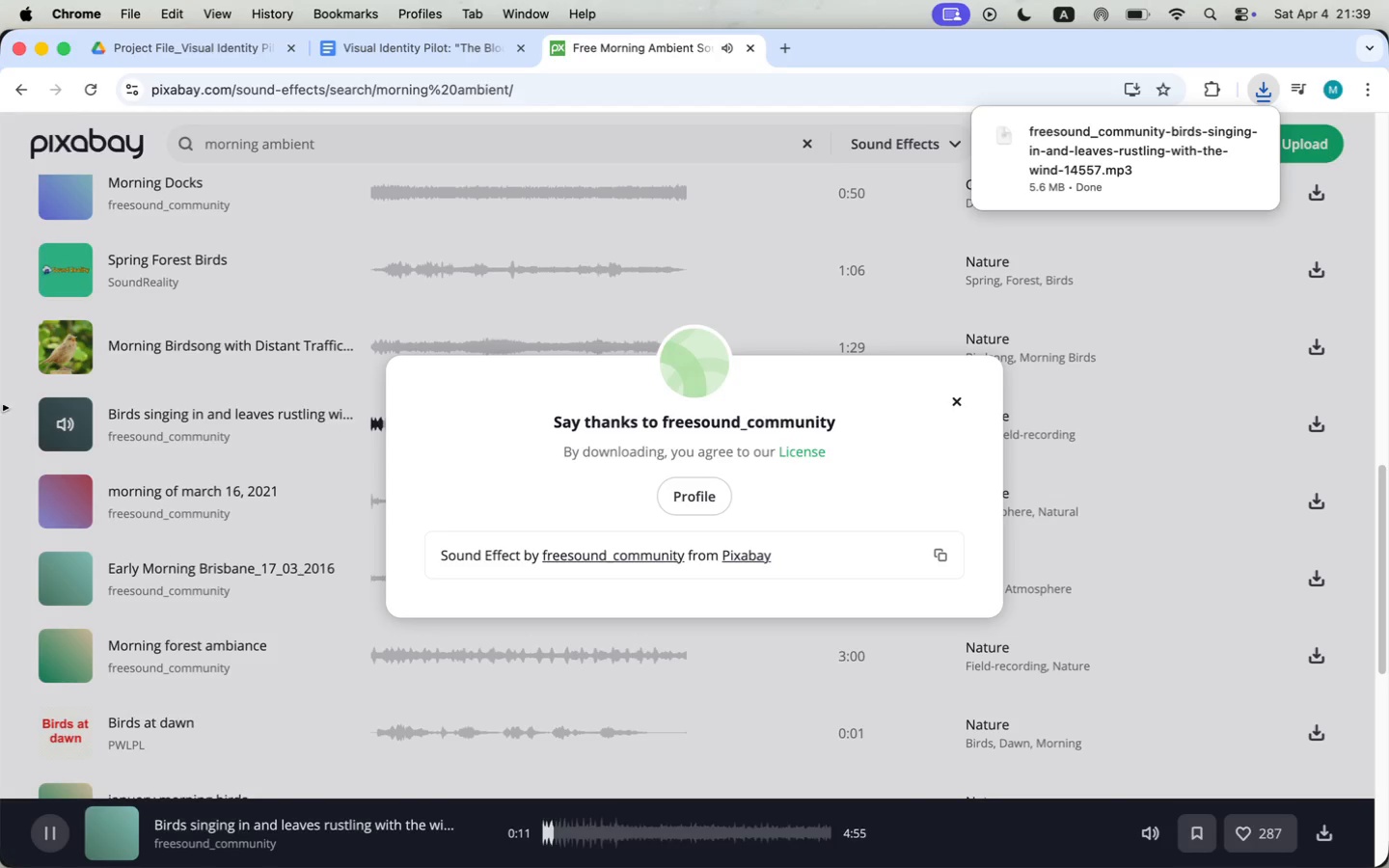 
left_click([0, 414])
 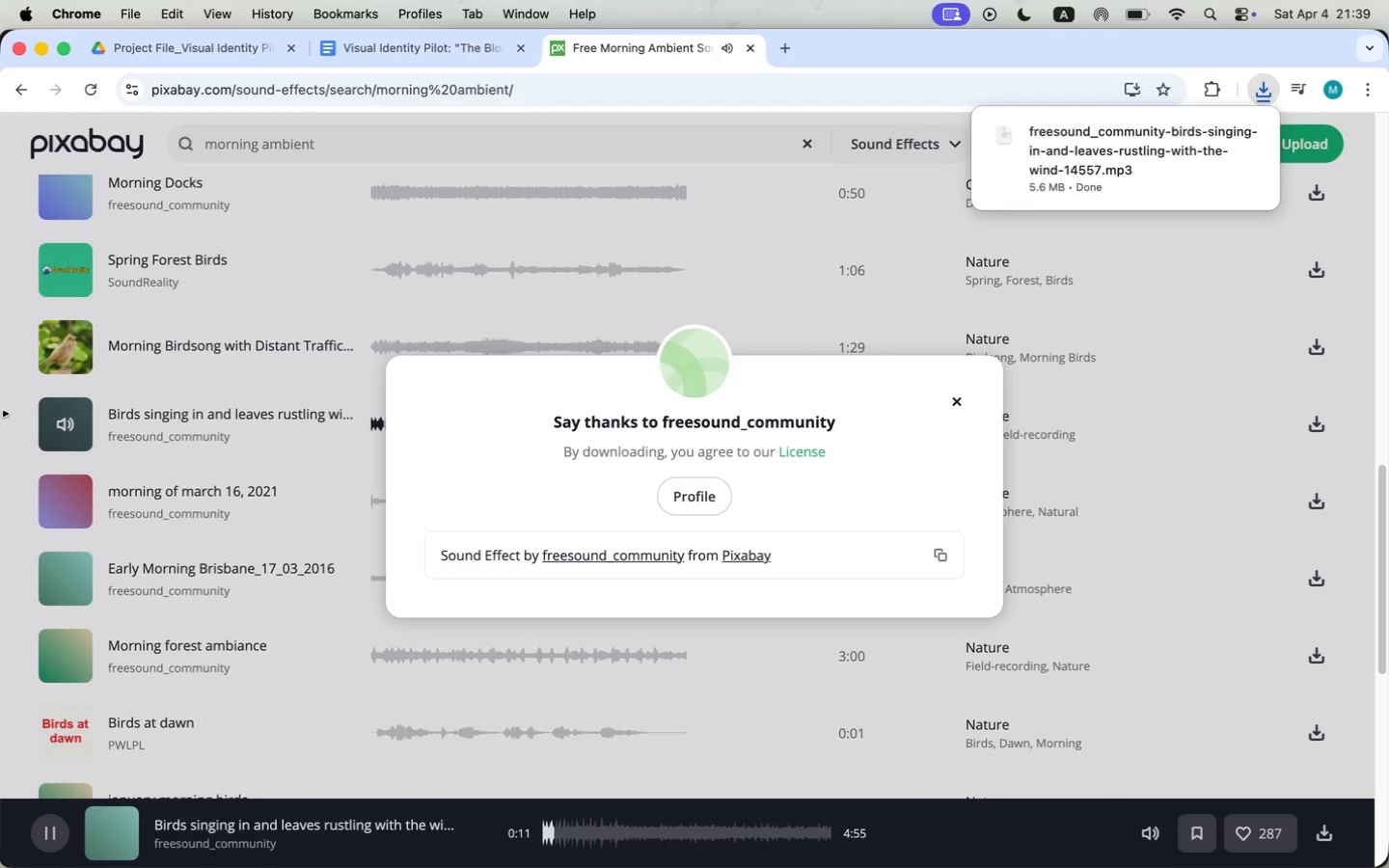 
left_click([965, 405])
 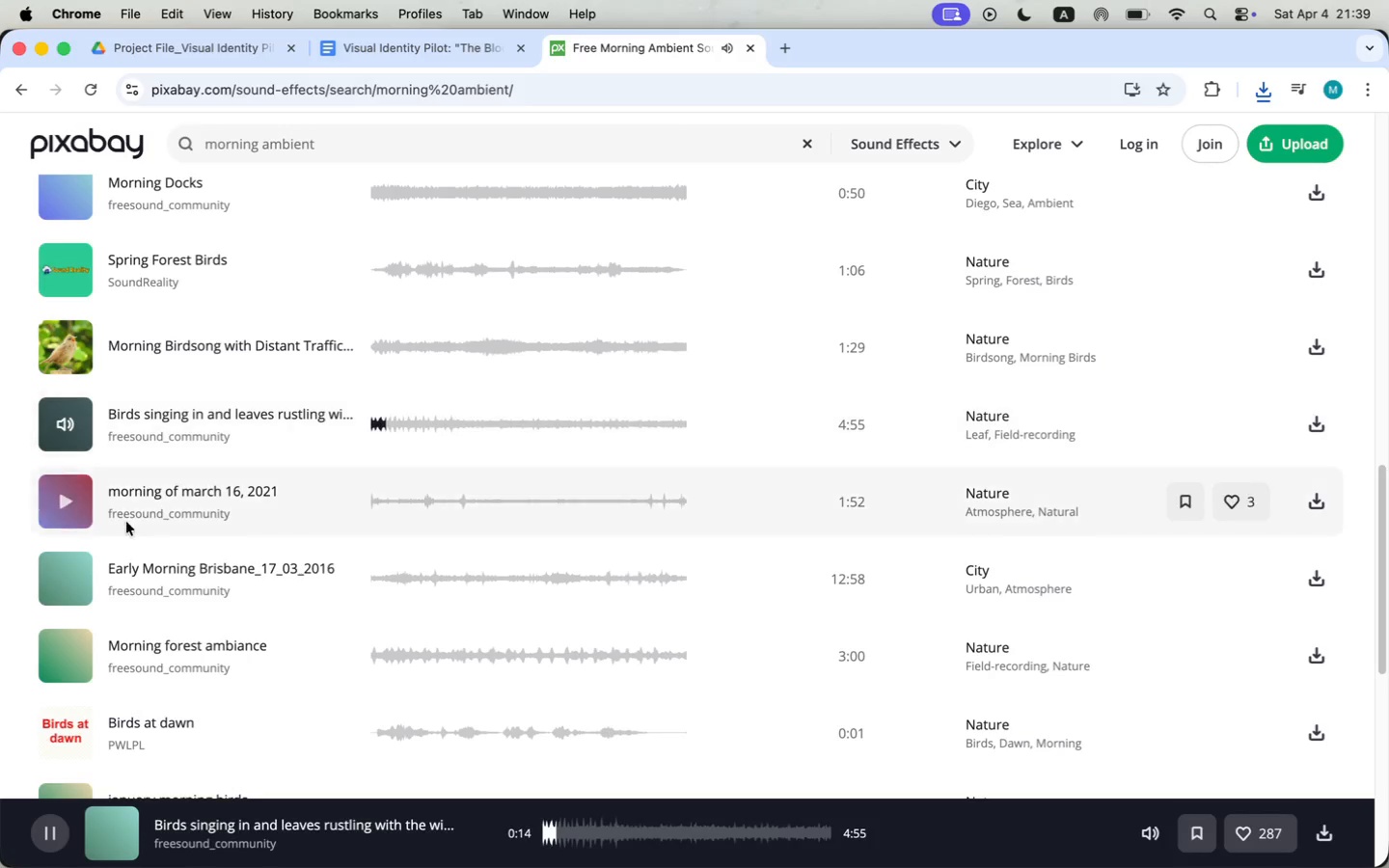 
scroll: coordinate [126, 522], scroll_direction: down, amount: 5.0
 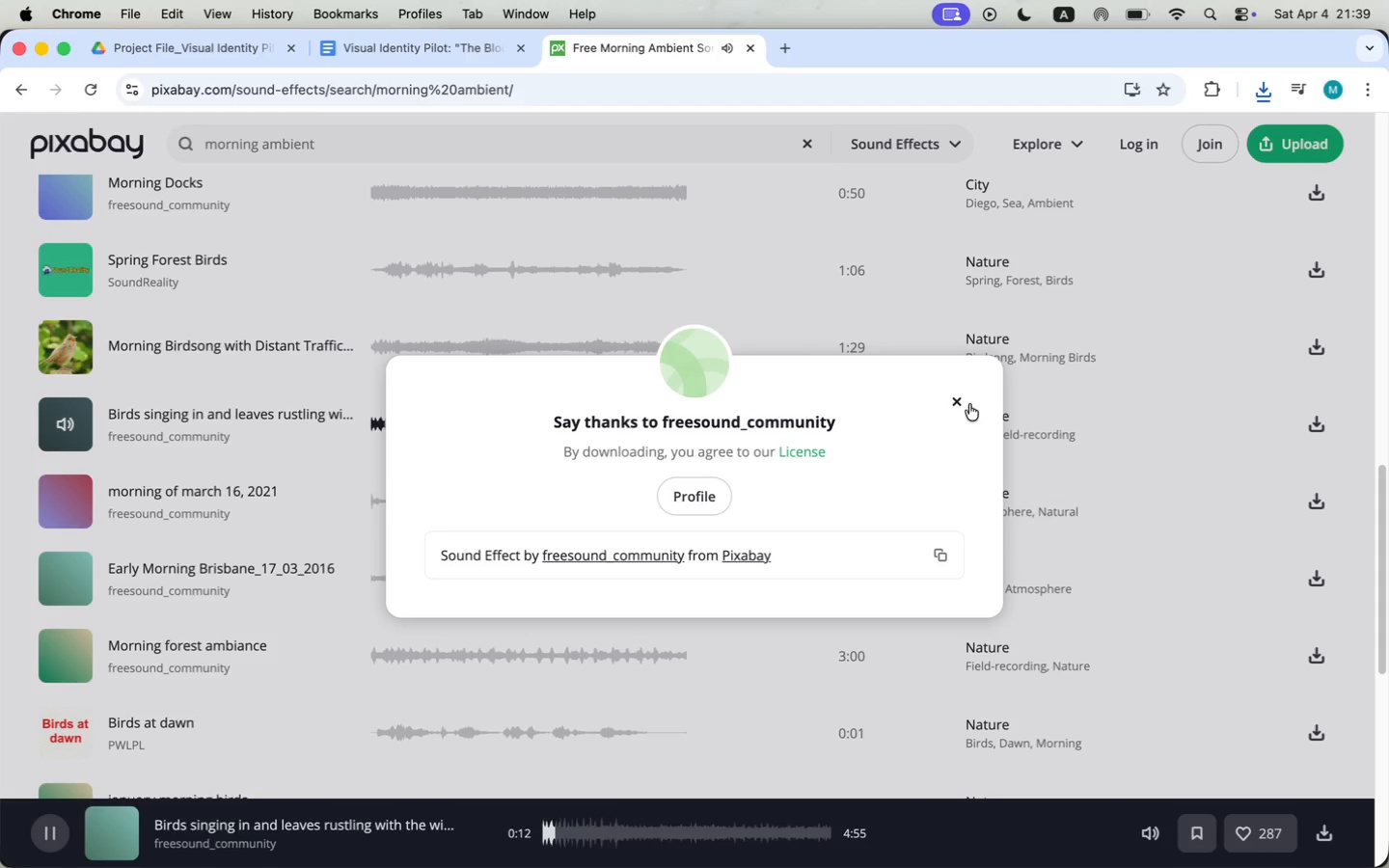 
scroll: coordinate [126, 522], scroll_direction: up, amount: 26.0
 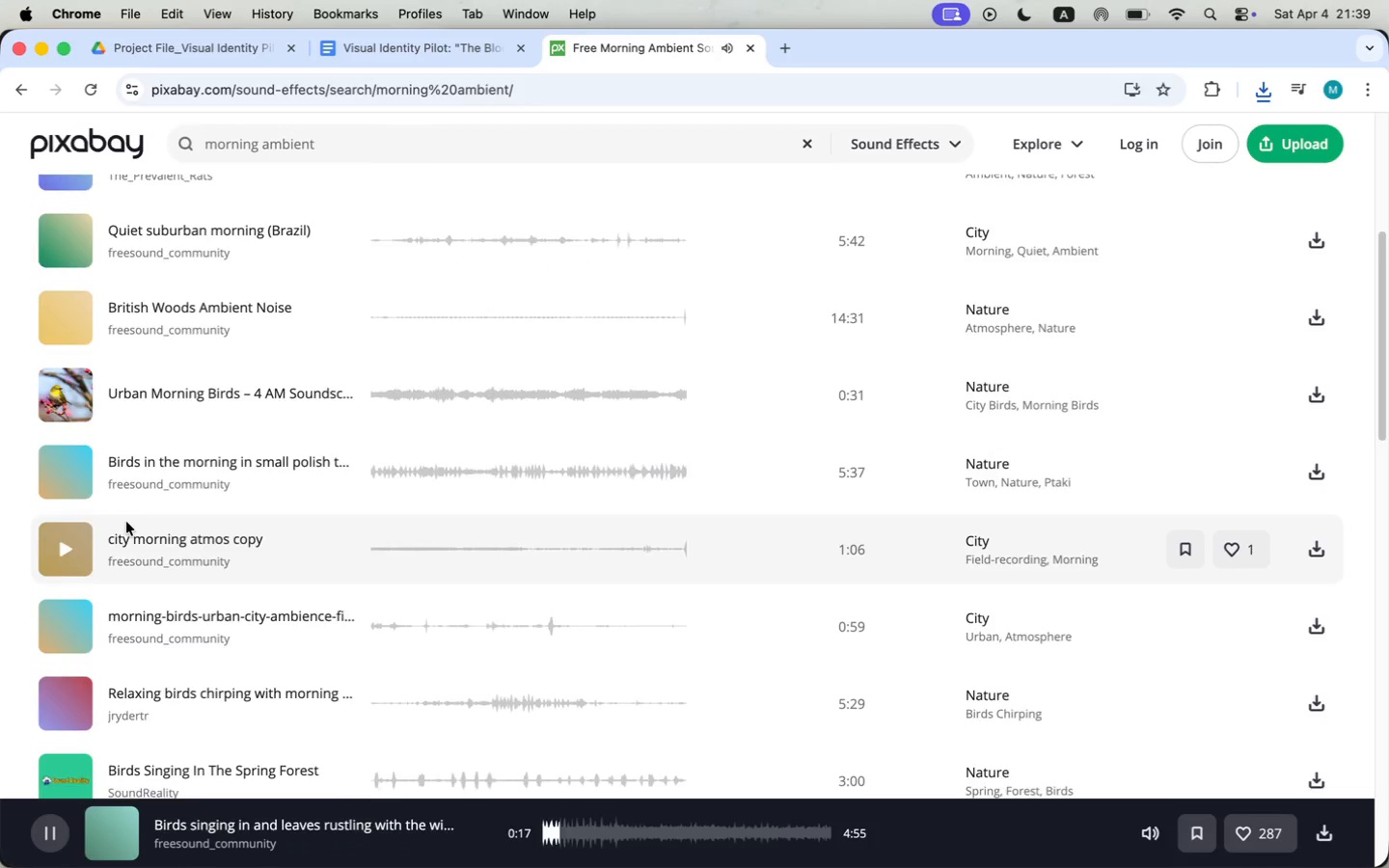 
double_click([603, 146])
 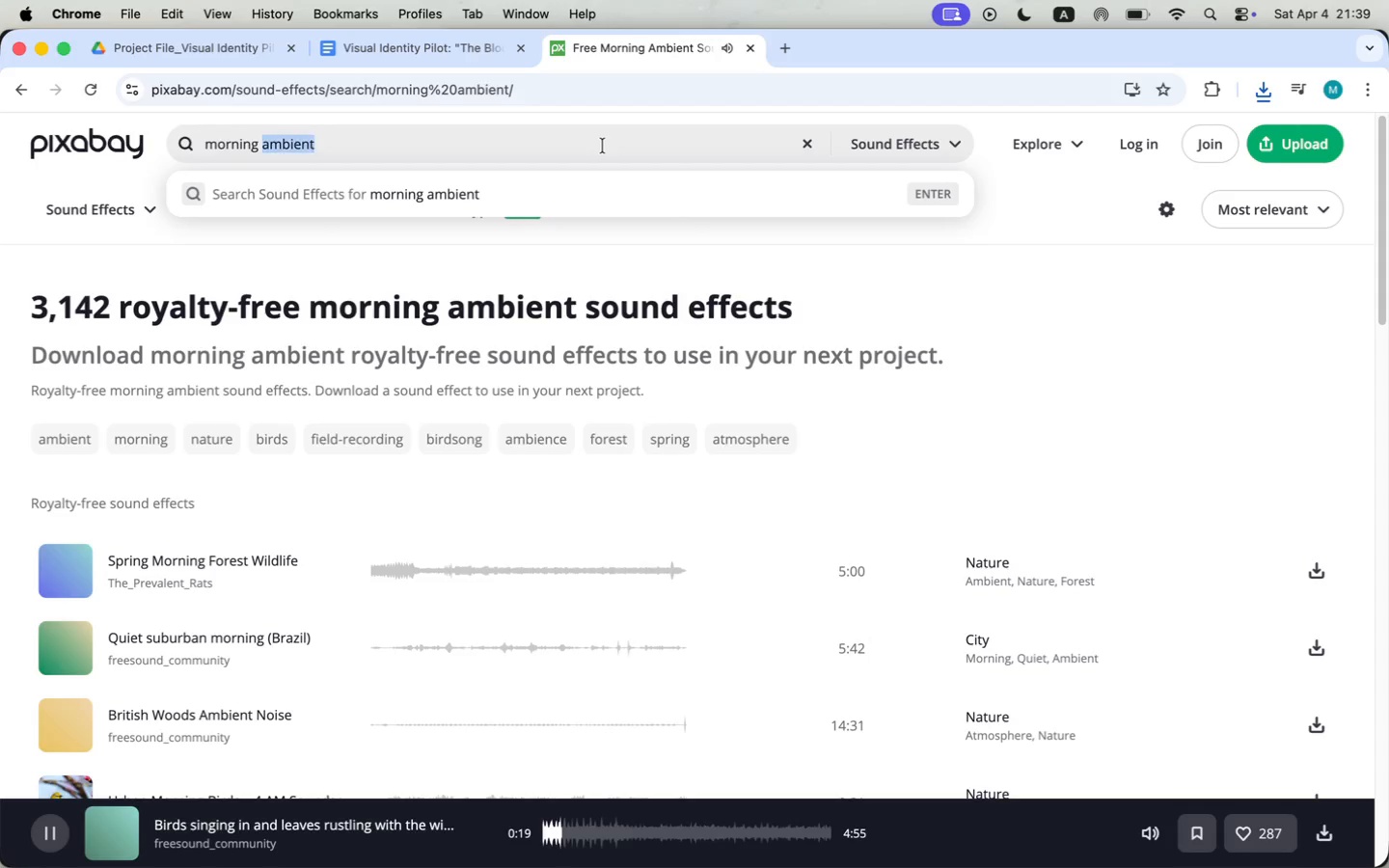 
triple_click([603, 146])
 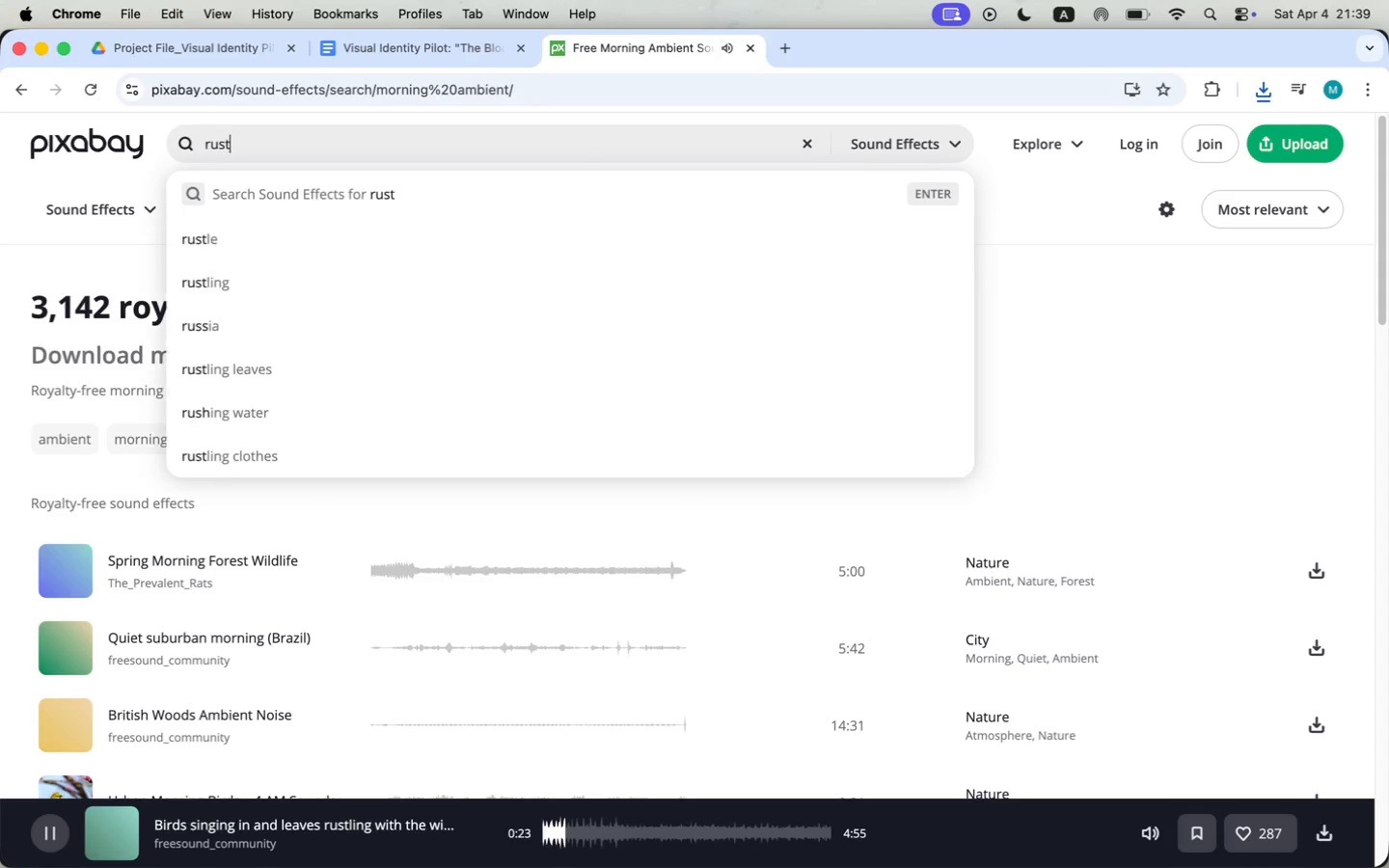 
type(r)
key(Backspace)
type(ruslt)
key(Backspace)
key(Backspace)
type(tling leabed)
key(Backspace)
key(Backspace)
key(Backspace)
type(b)
key(Backspace)
type(ves)
 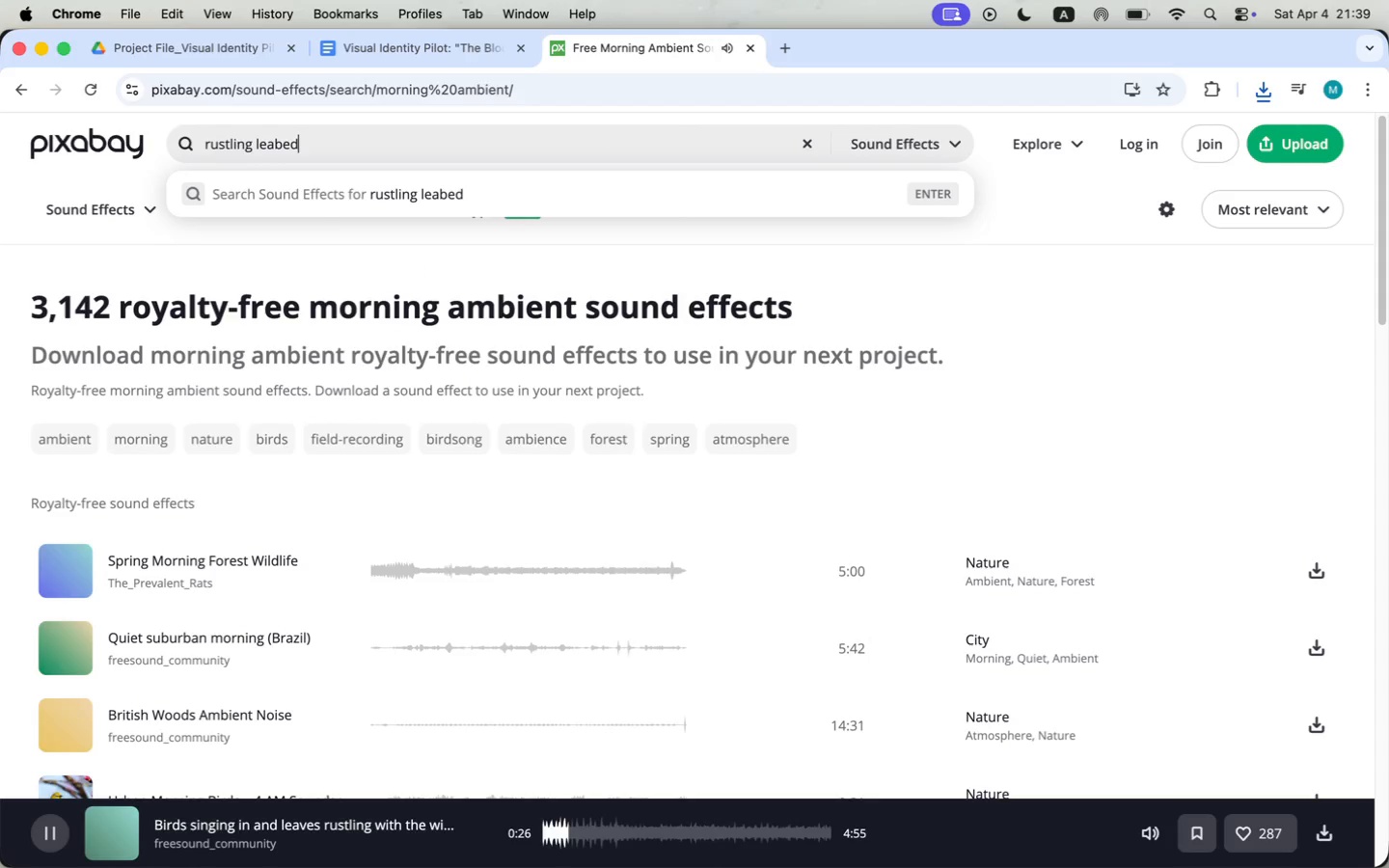 
key(Enter)
 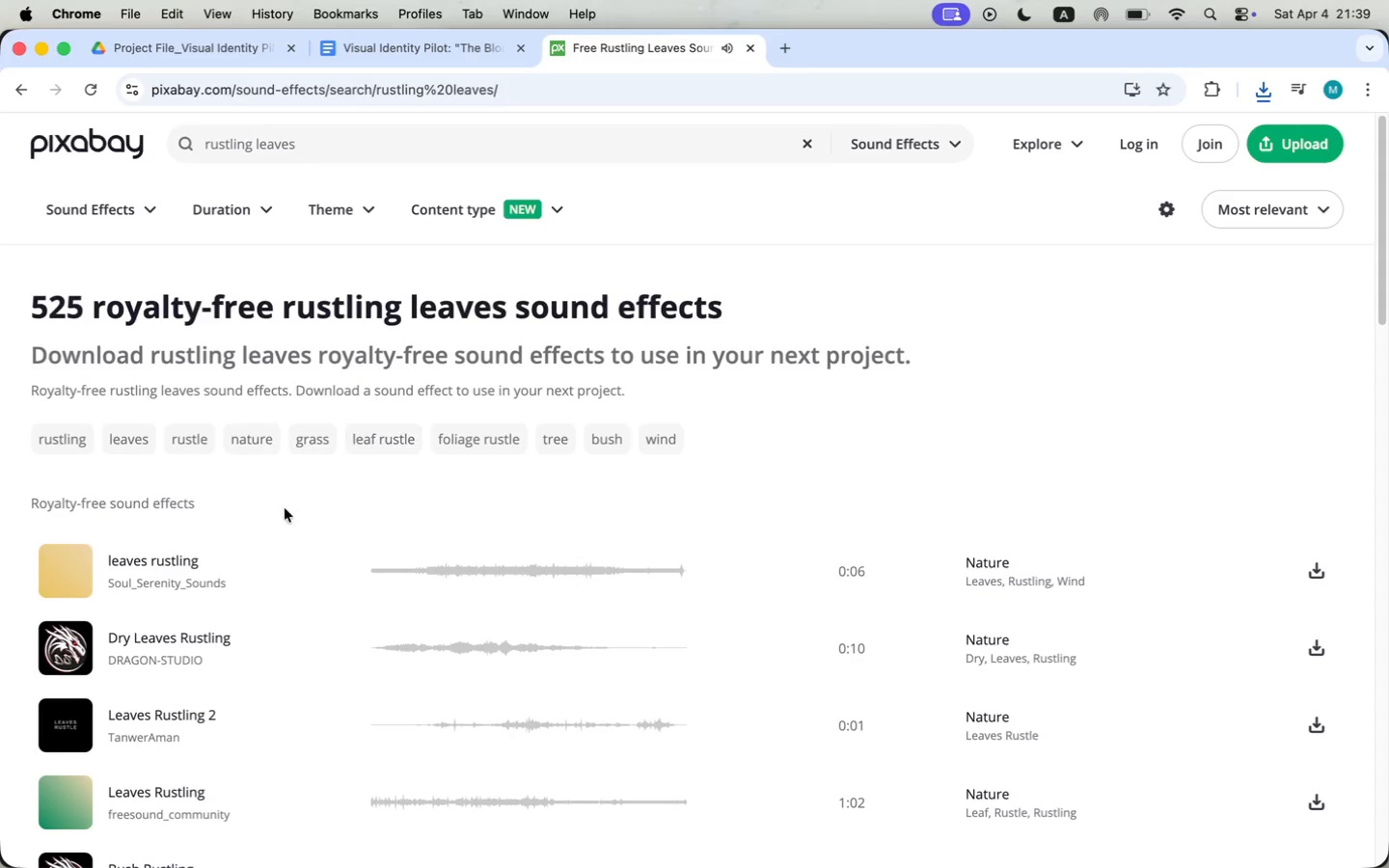 
left_click([65, 571])
 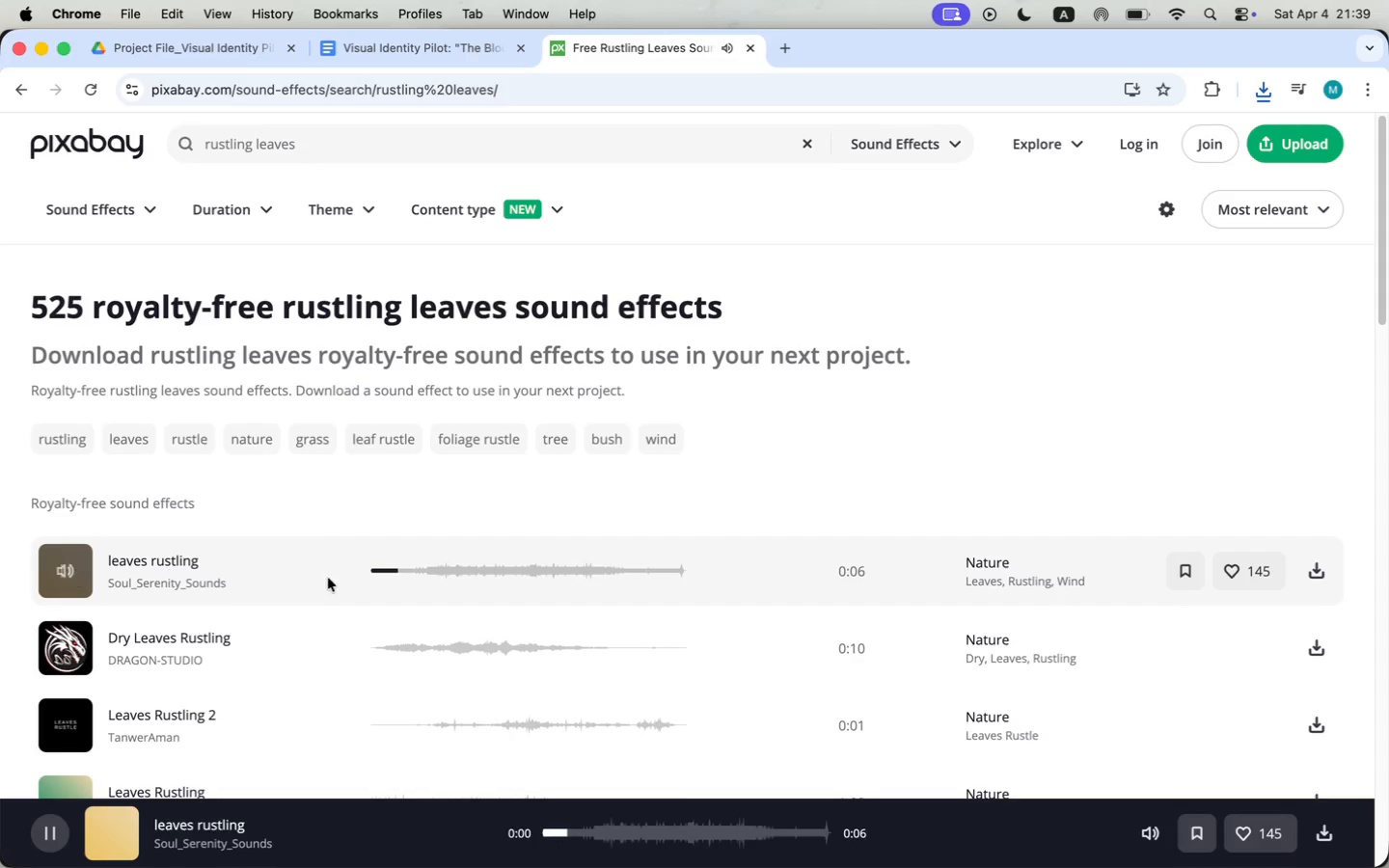 
scroll: coordinate [338, 638], scroll_direction: down, amount: 4.0
 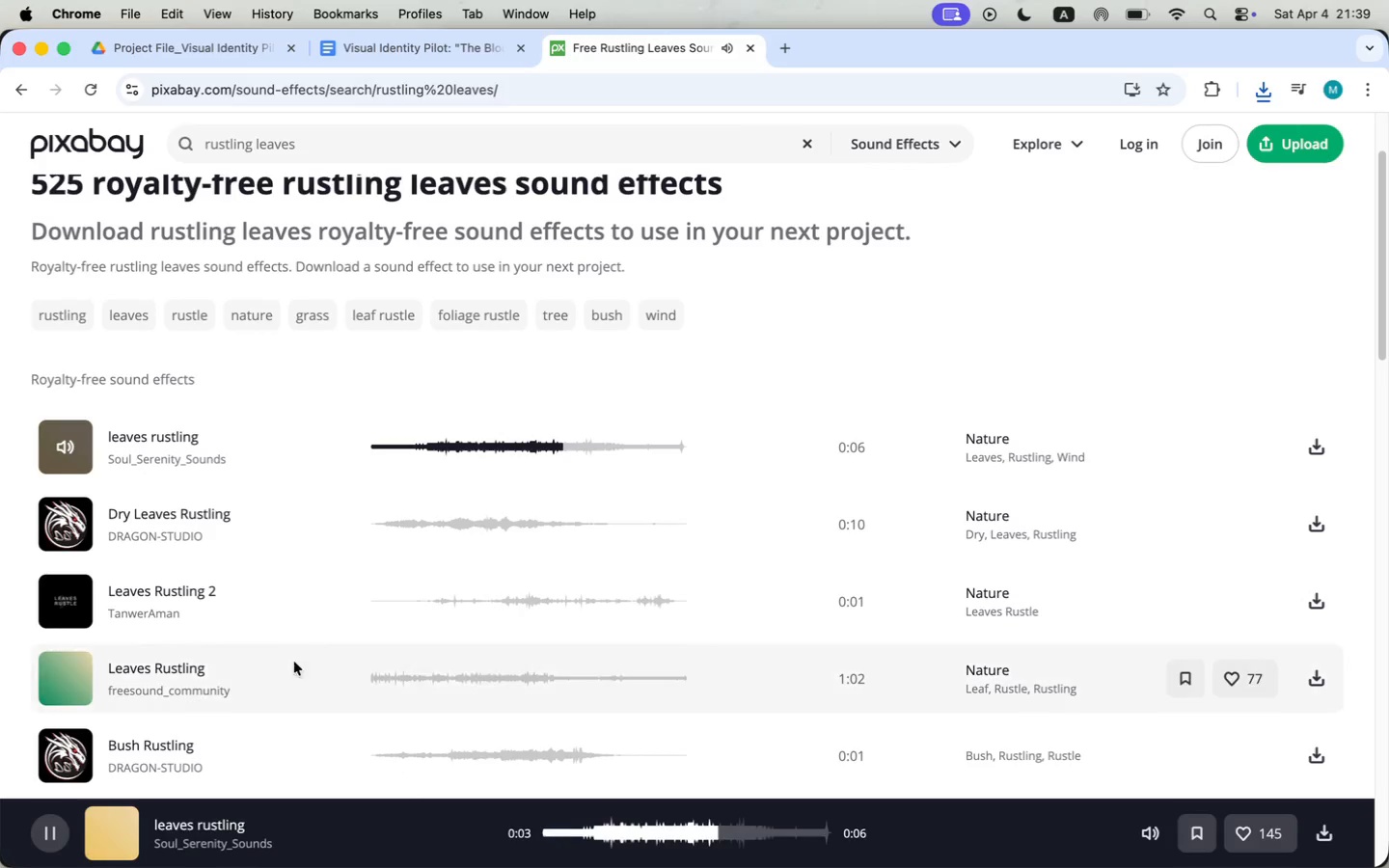 
left_click([63, 673])
 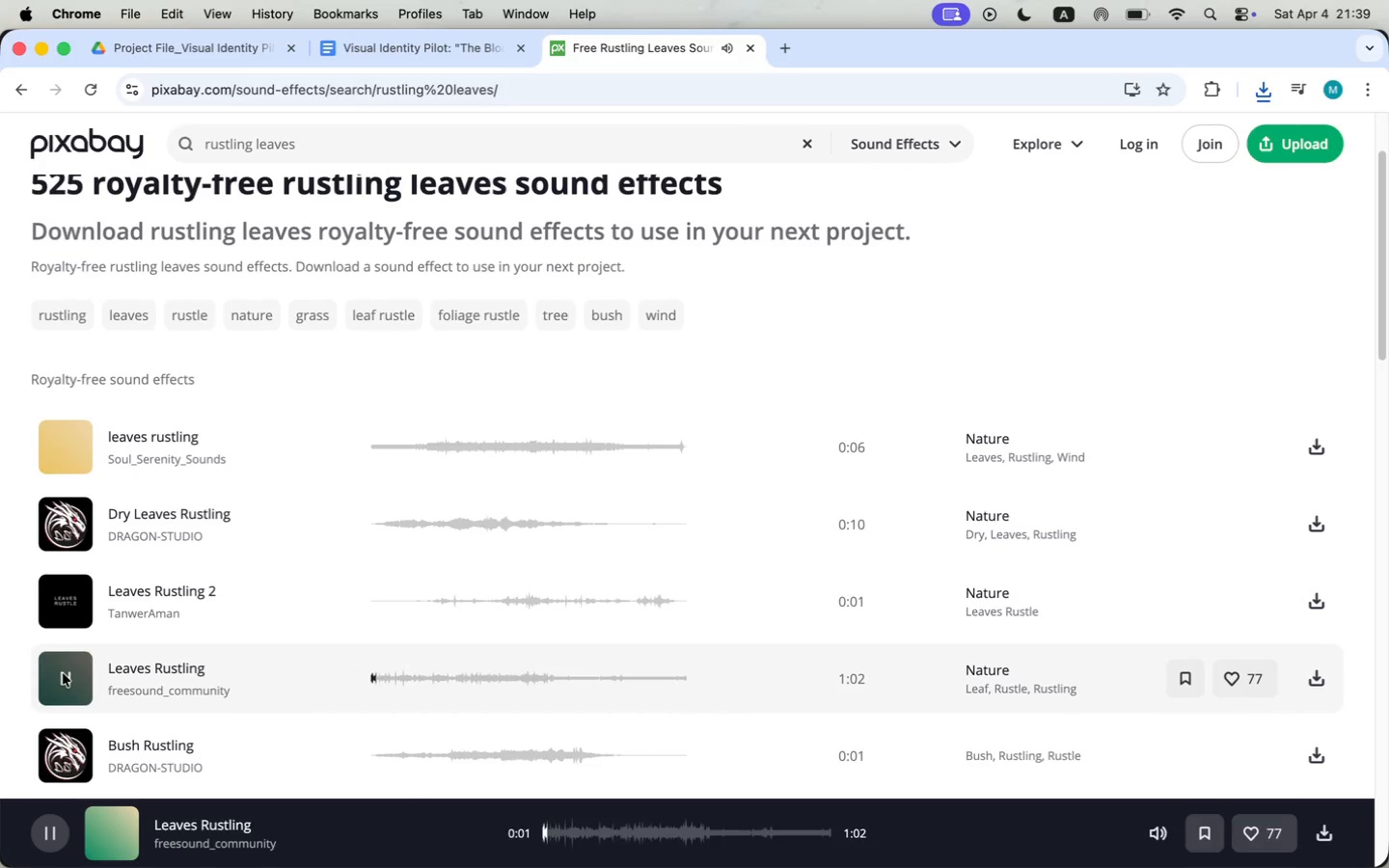 
scroll: coordinate [552, 662], scroll_direction: down, amount: 6.0
 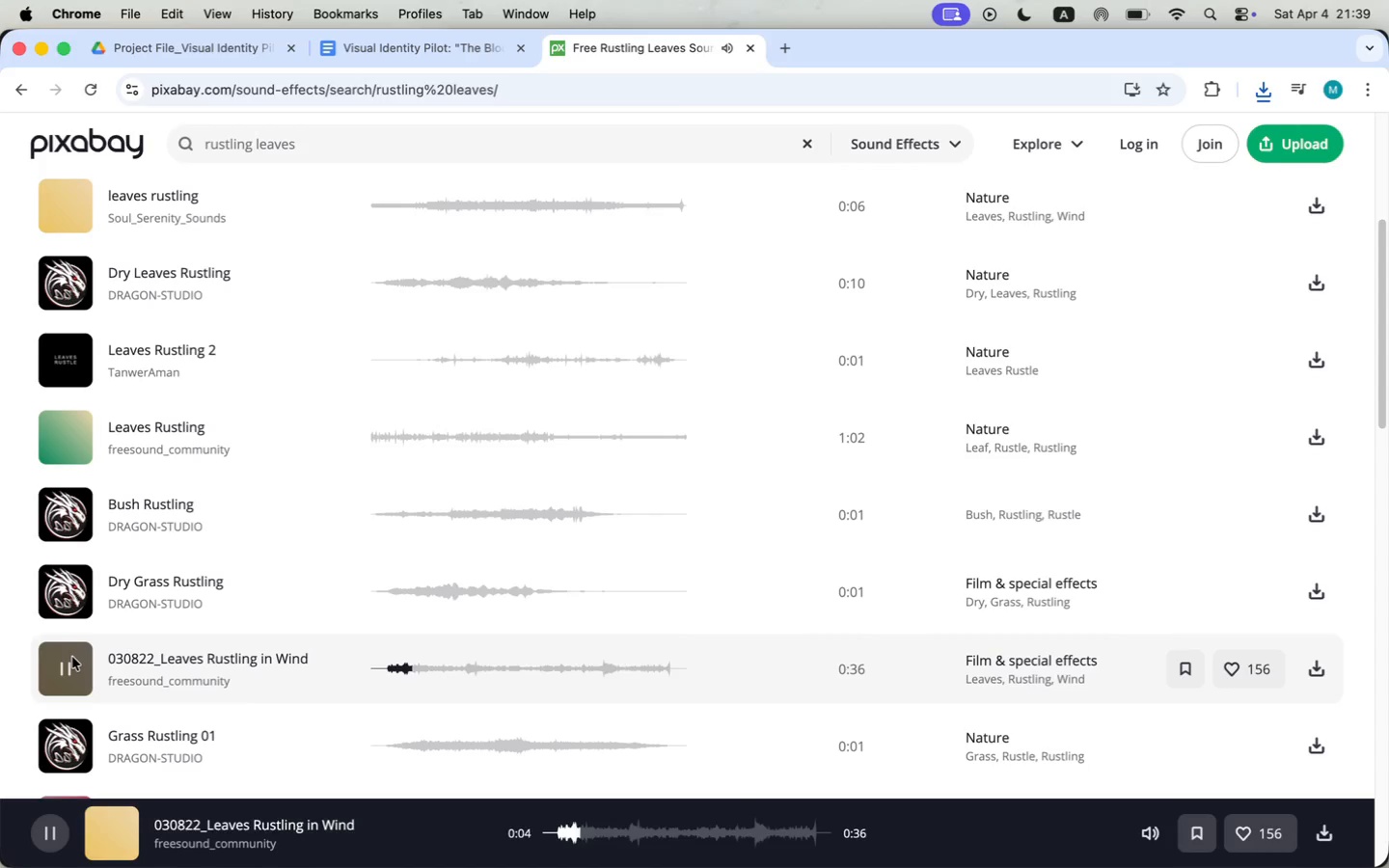 
wait(13.93)
 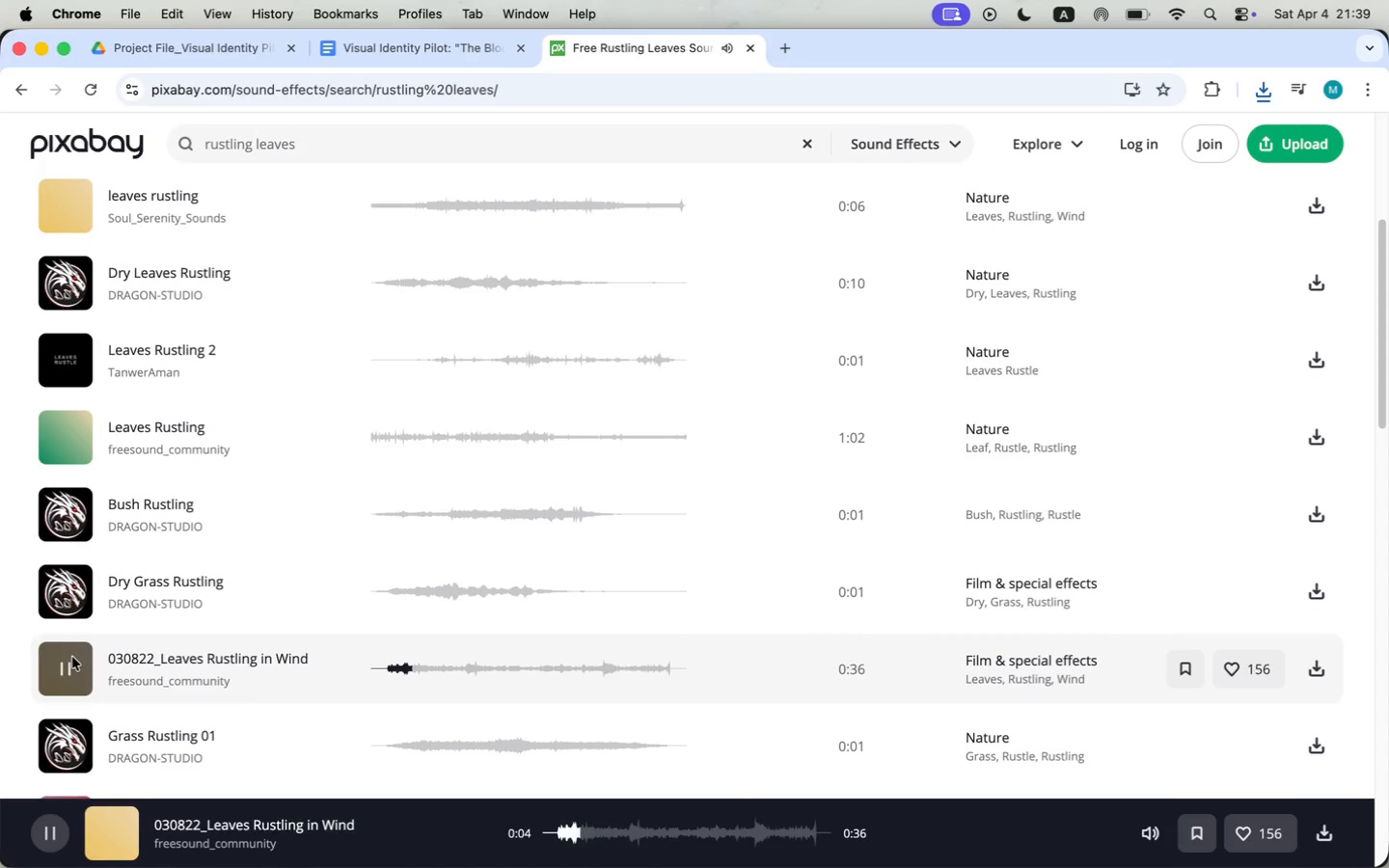 
mouse_move([1307, 664])
 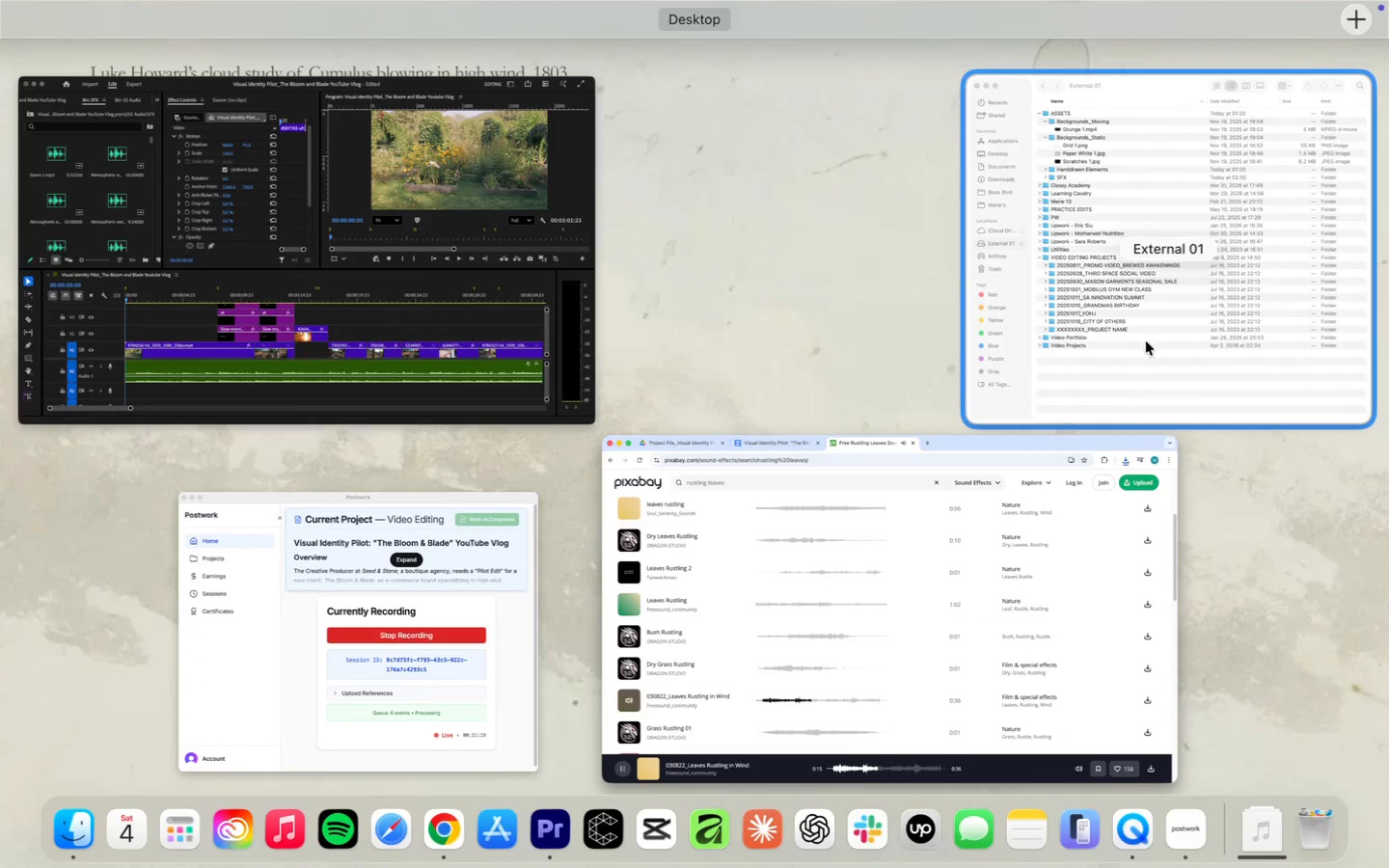 
left_click([1155, 289])
 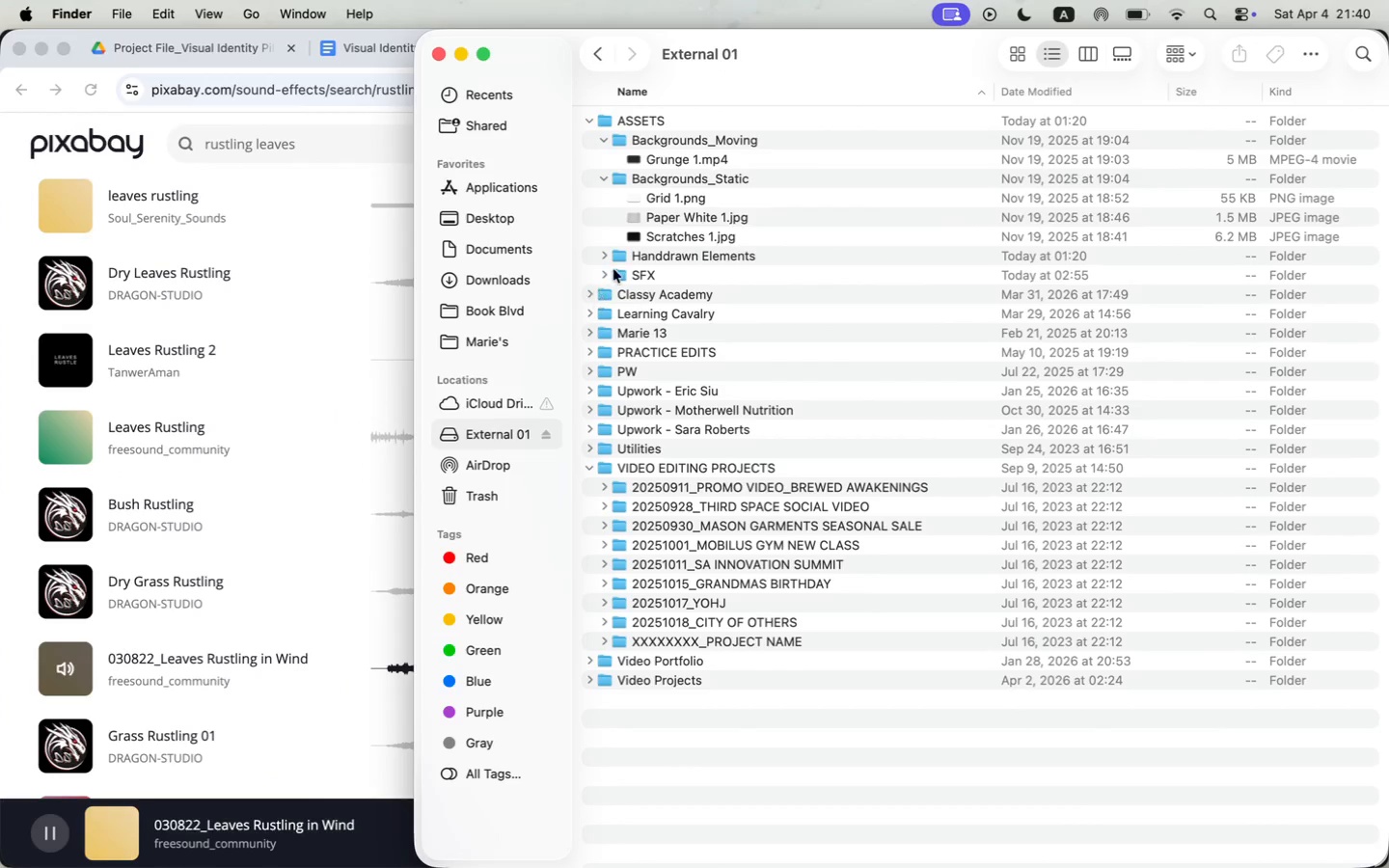 
left_click([610, 273])
 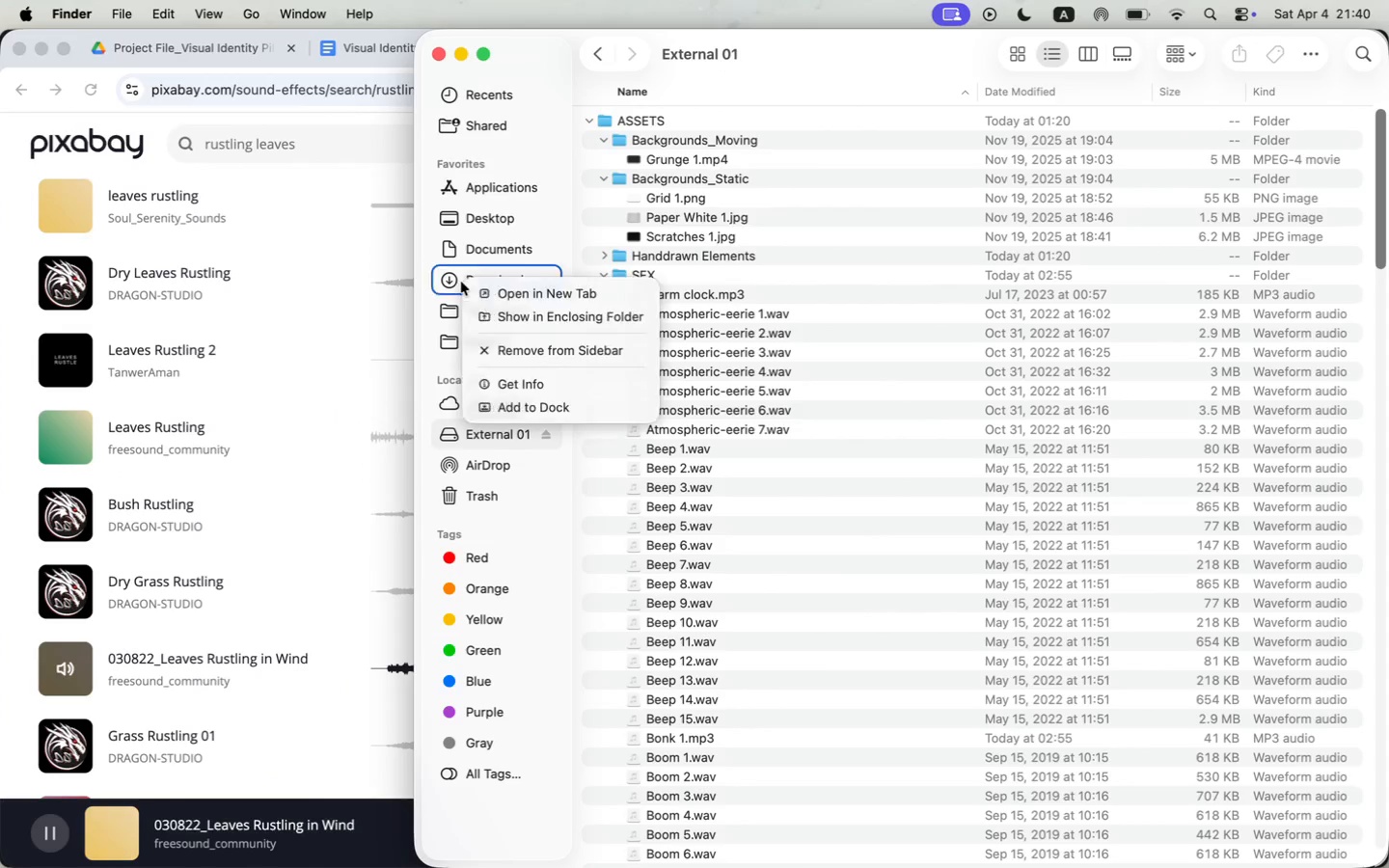 
left_click([569, 289])
 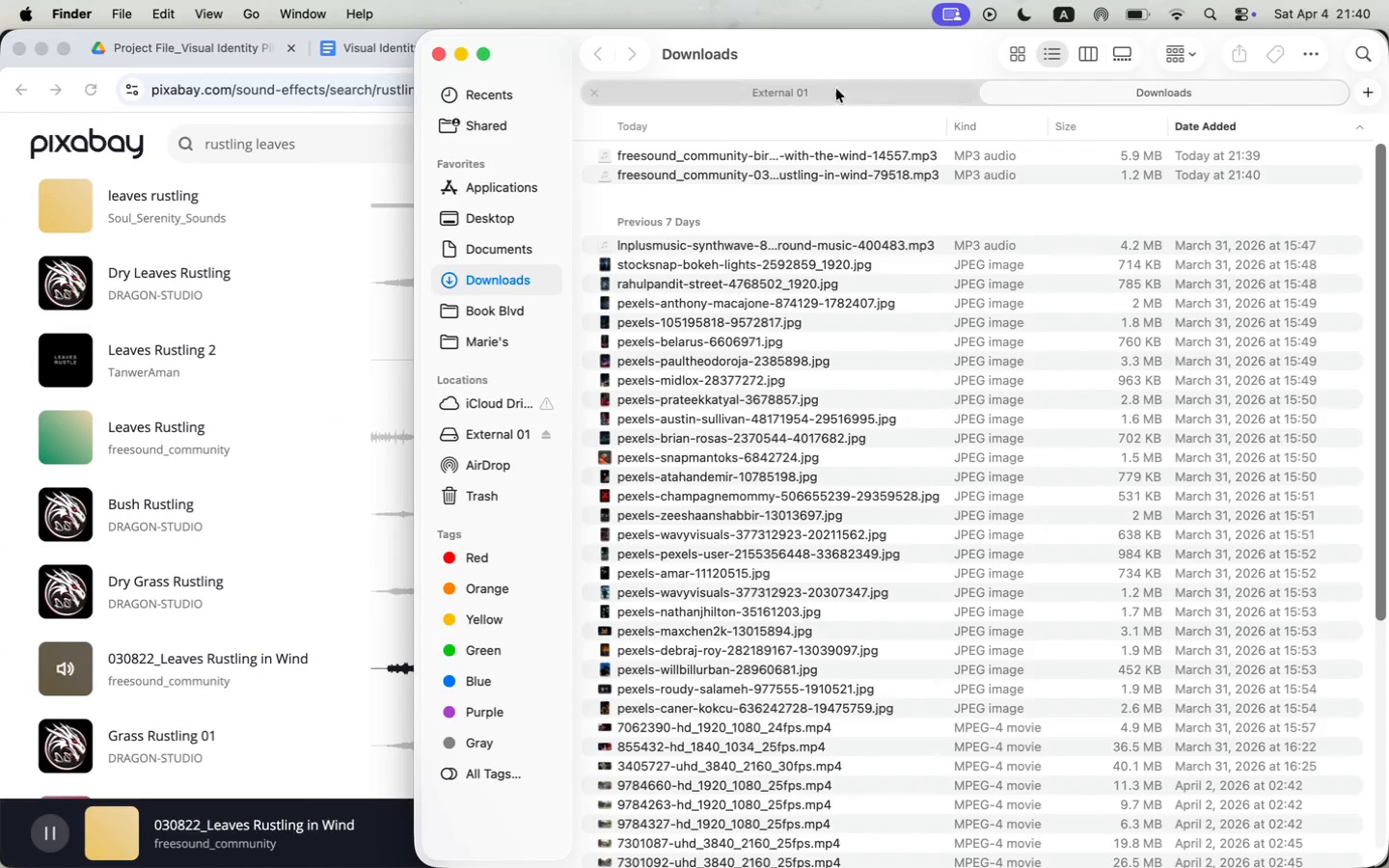 
left_click_drag(start_coordinate=[815, 105], to_coordinate=[822, 81])
 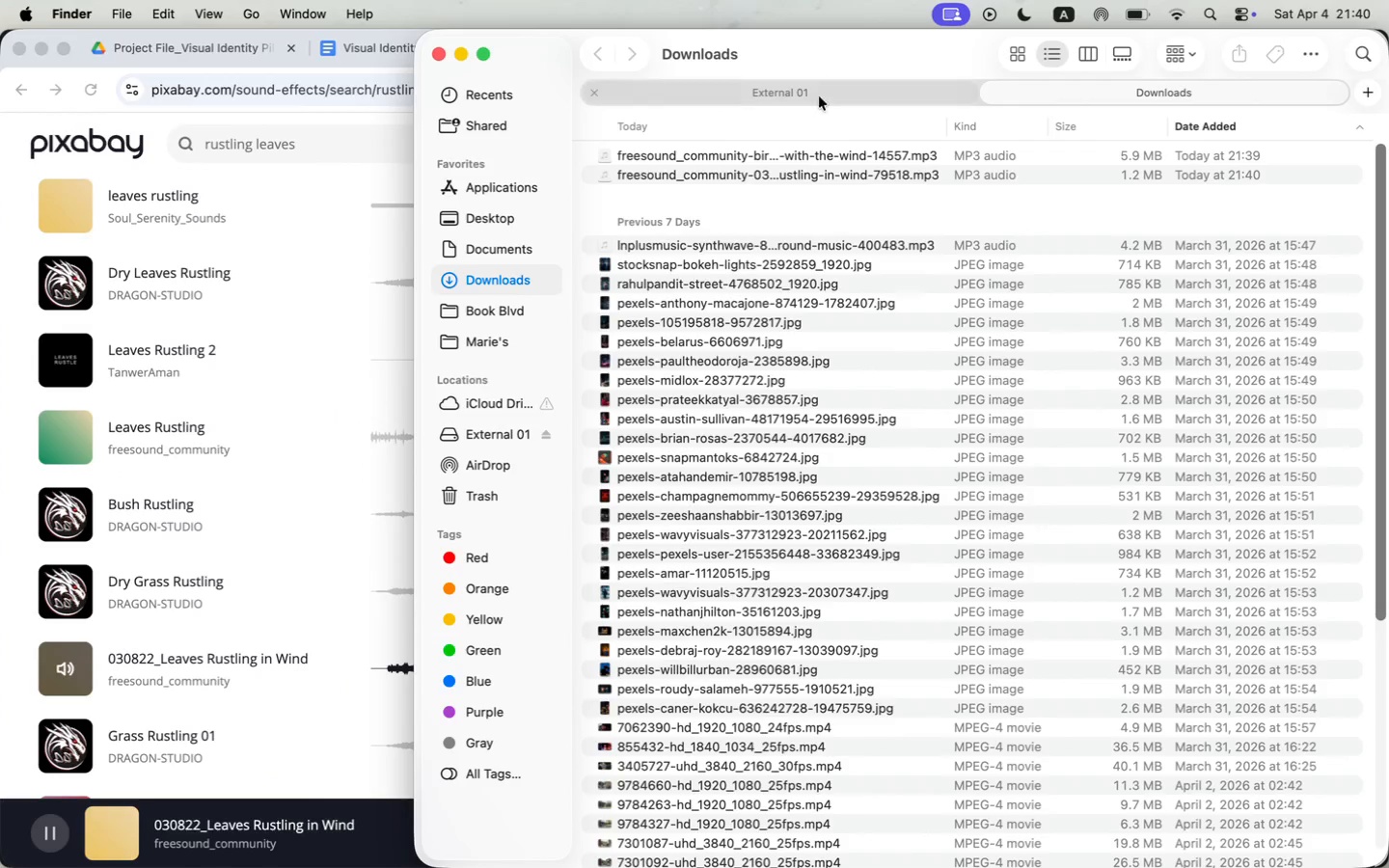 
left_click_drag(start_coordinate=[757, 92], to_coordinate=[536, 157])
 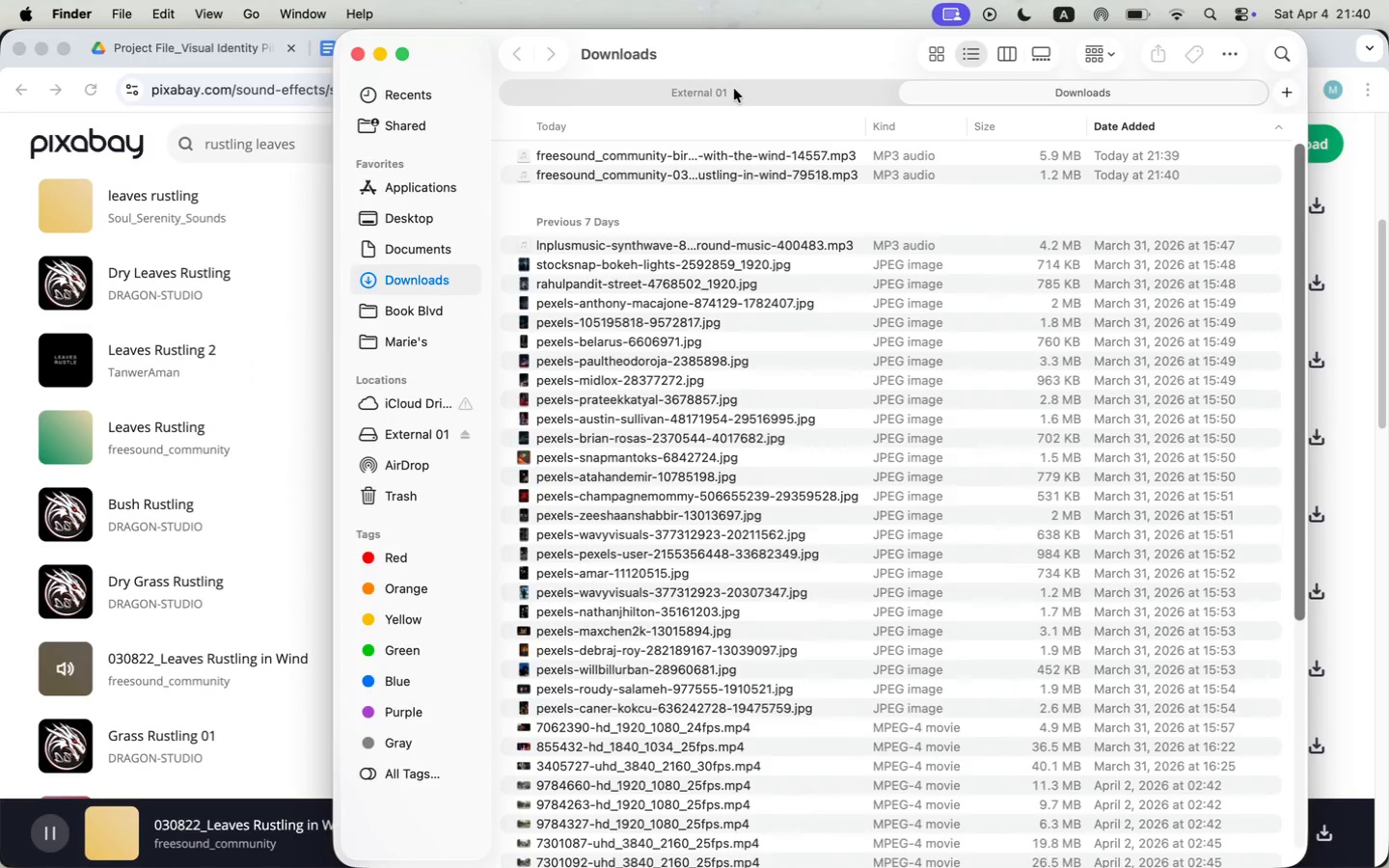 
left_click_drag(start_coordinate=[767, 87], to_coordinate=[456, 169])
 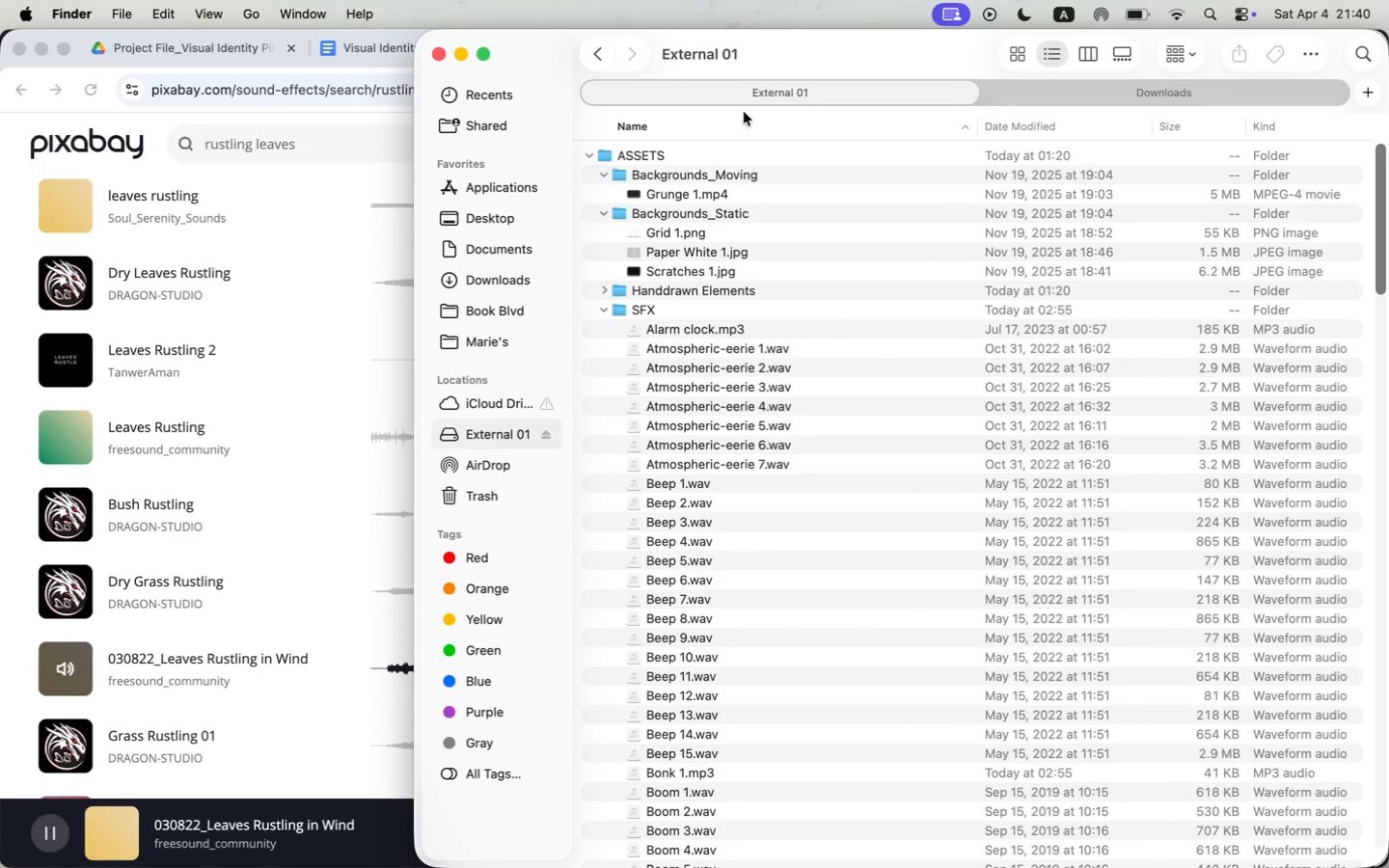 
scroll: coordinate [404, 419], scroll_direction: down, amount: 1.0
 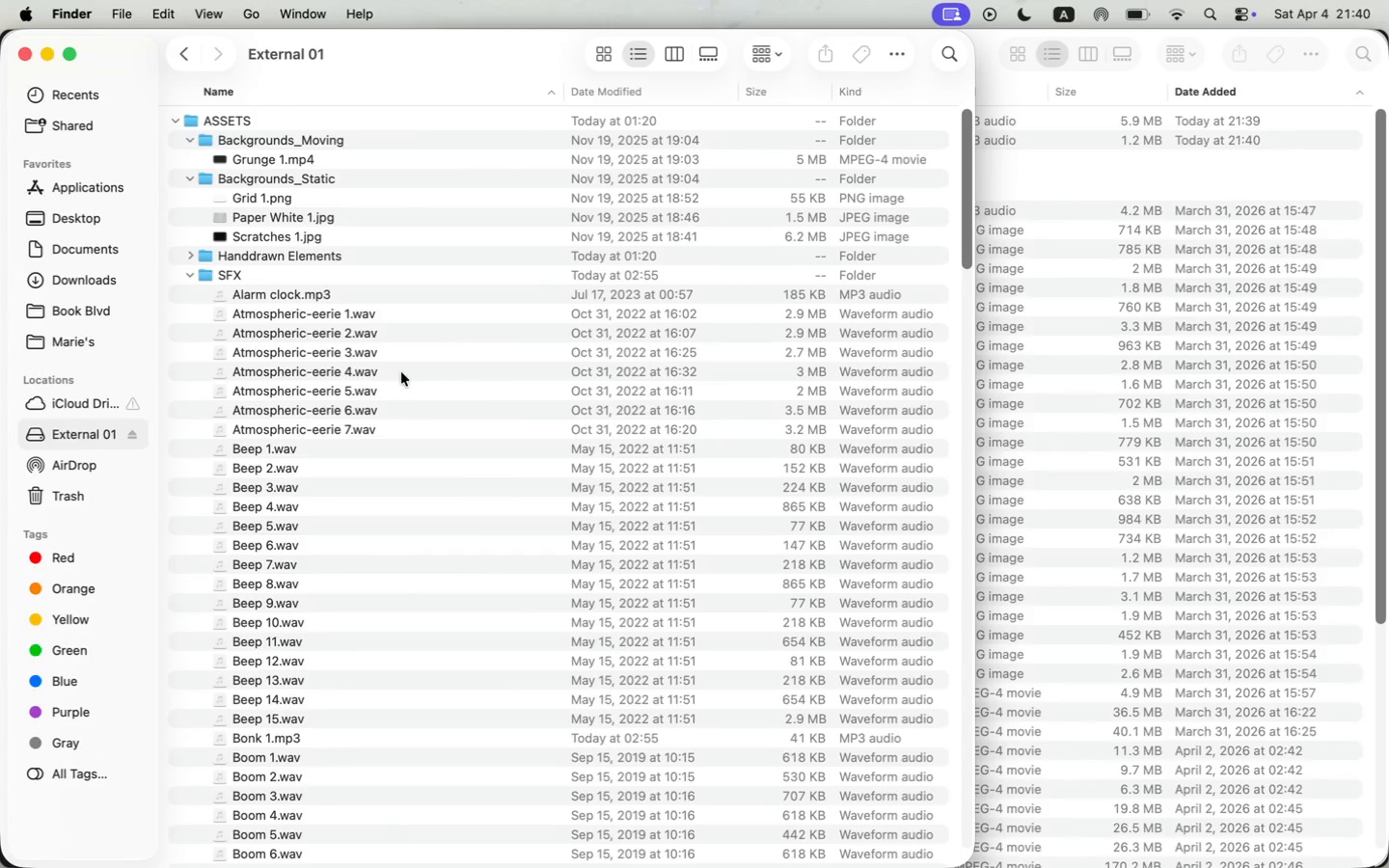 
left_click([1260, 420])
 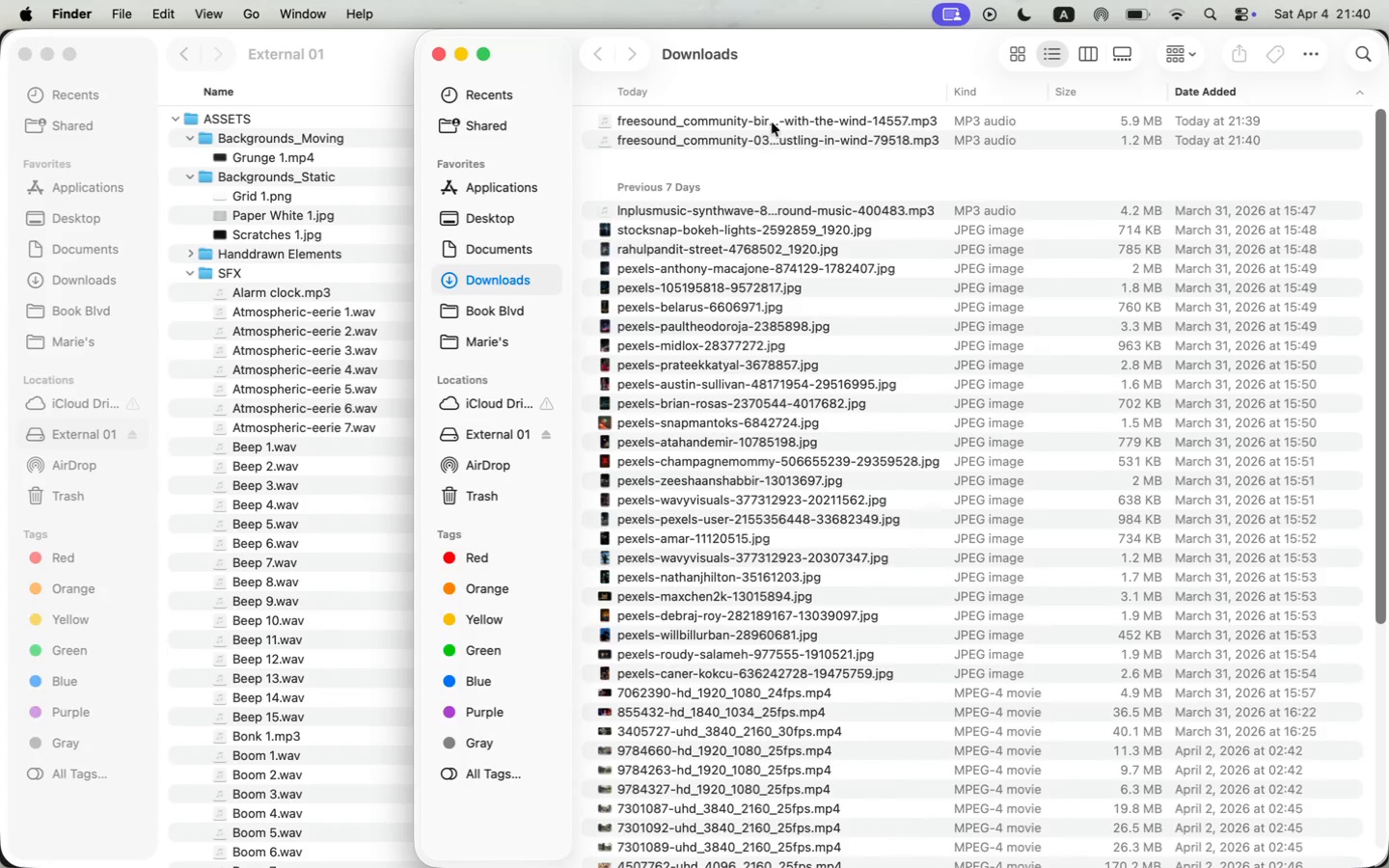 
left_click([772, 122])
 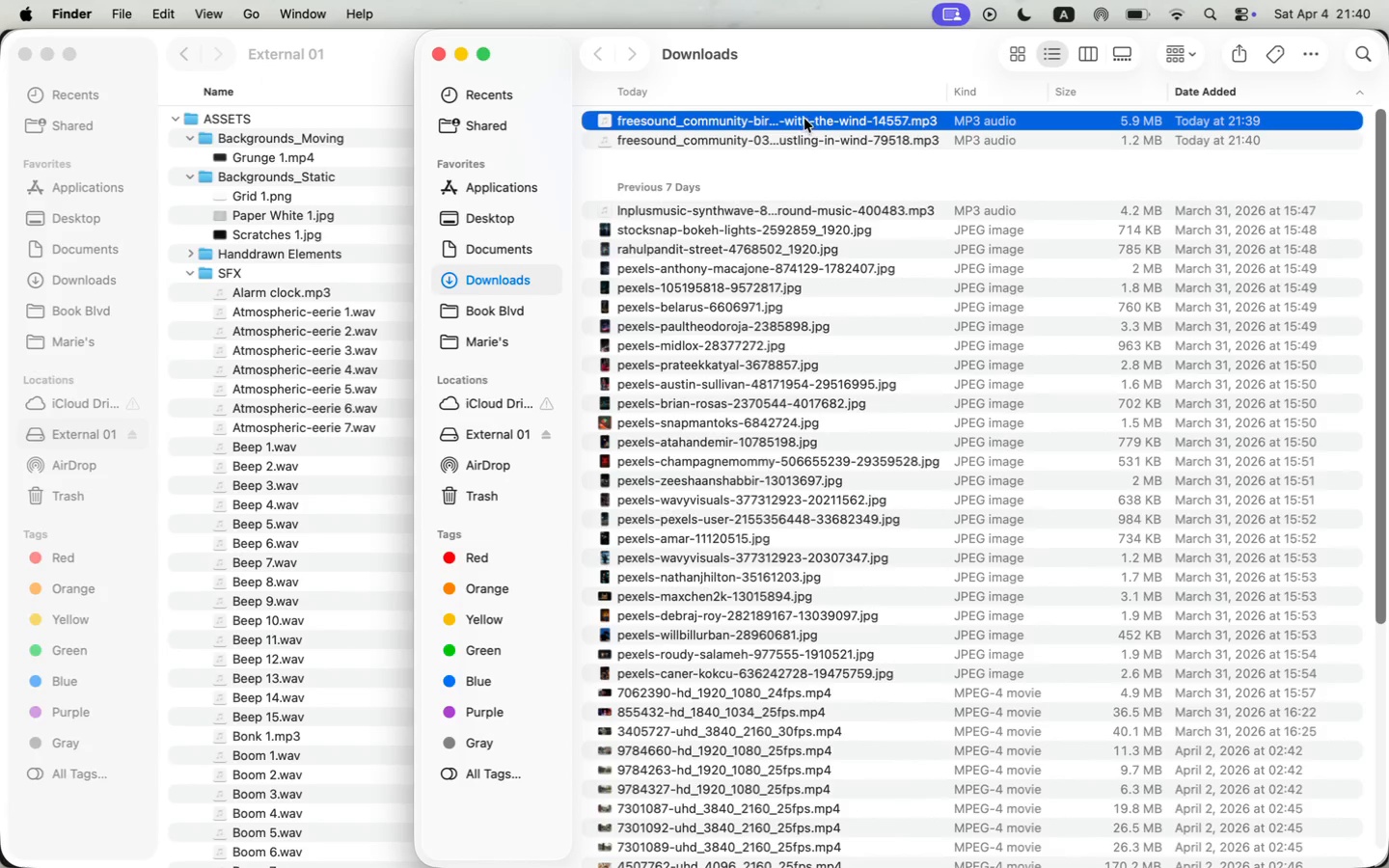 
right_click([805, 119])
 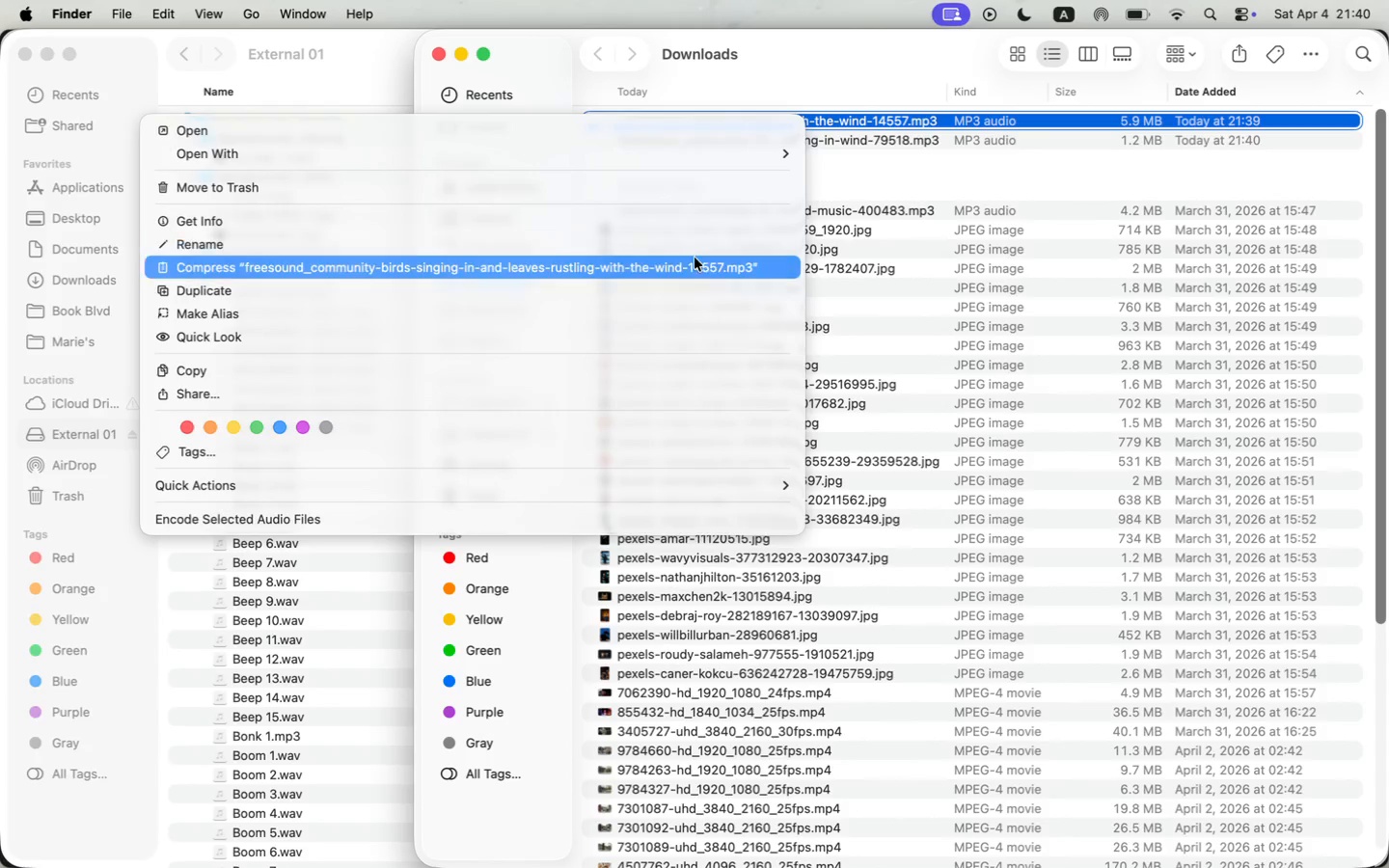 
left_click([964, 173])
 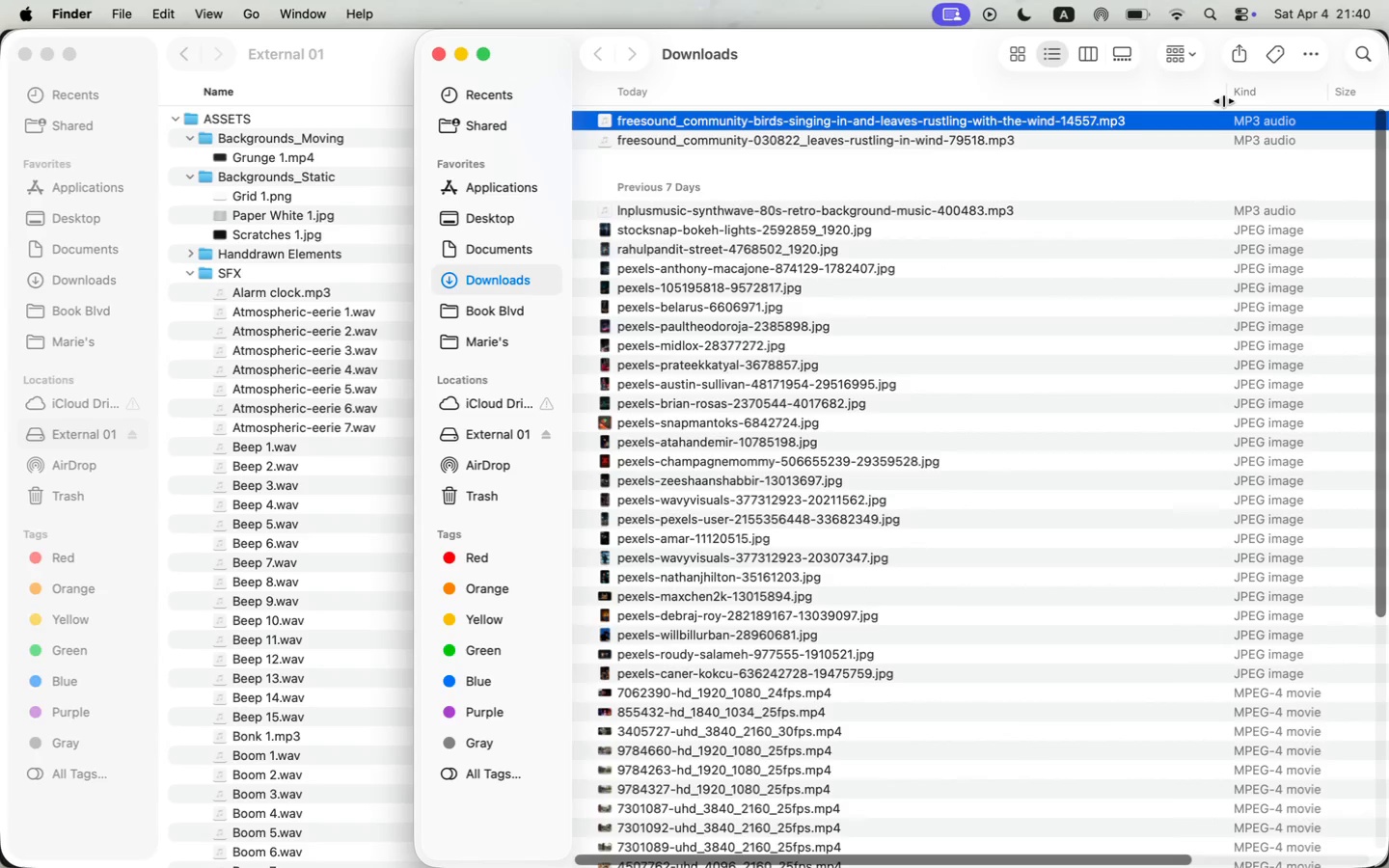 
left_click_drag(start_coordinate=[944, 90], to_coordinate=[1204, 104])
 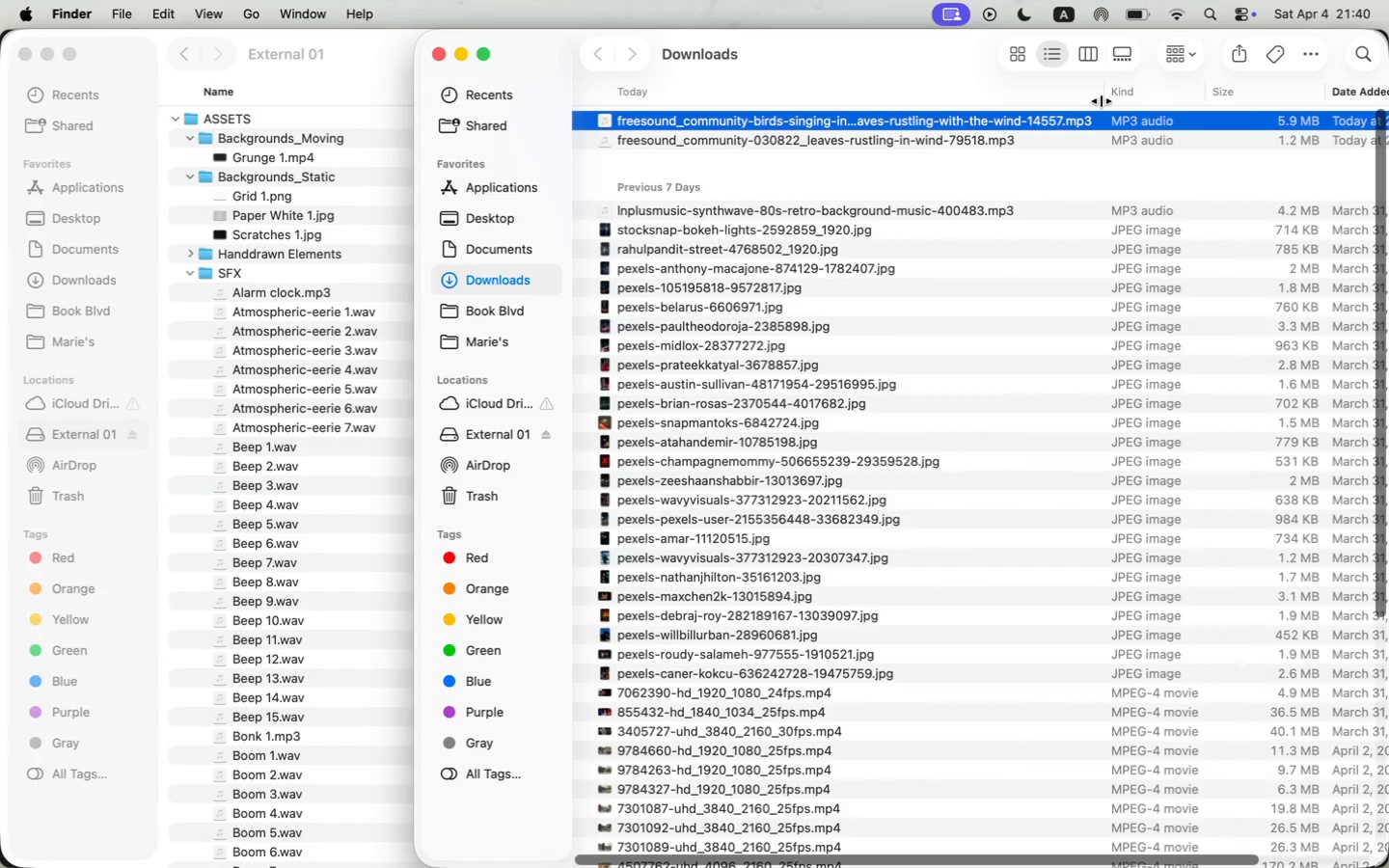 
right_click([981, 122])
 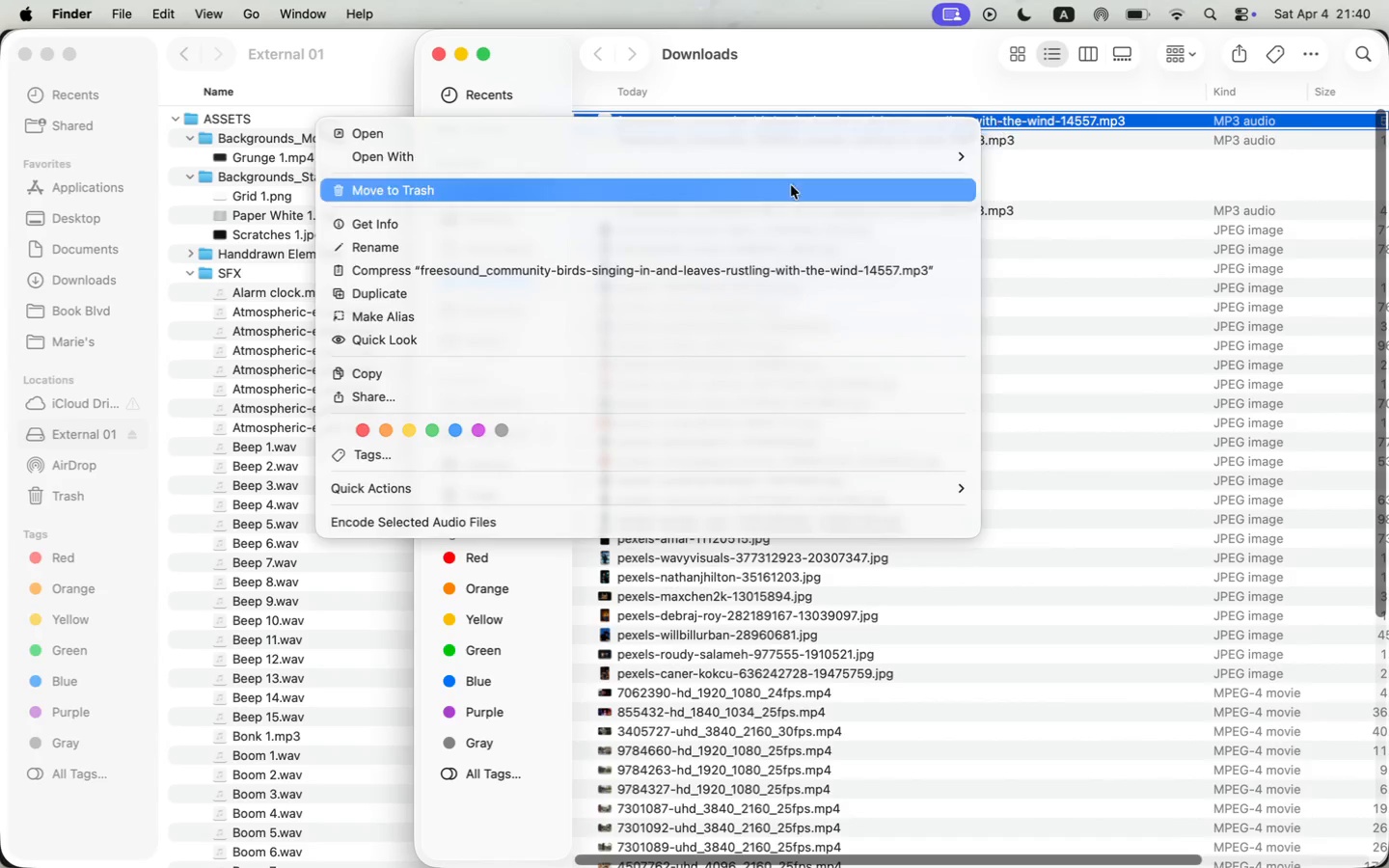 
left_click([699, 255])
 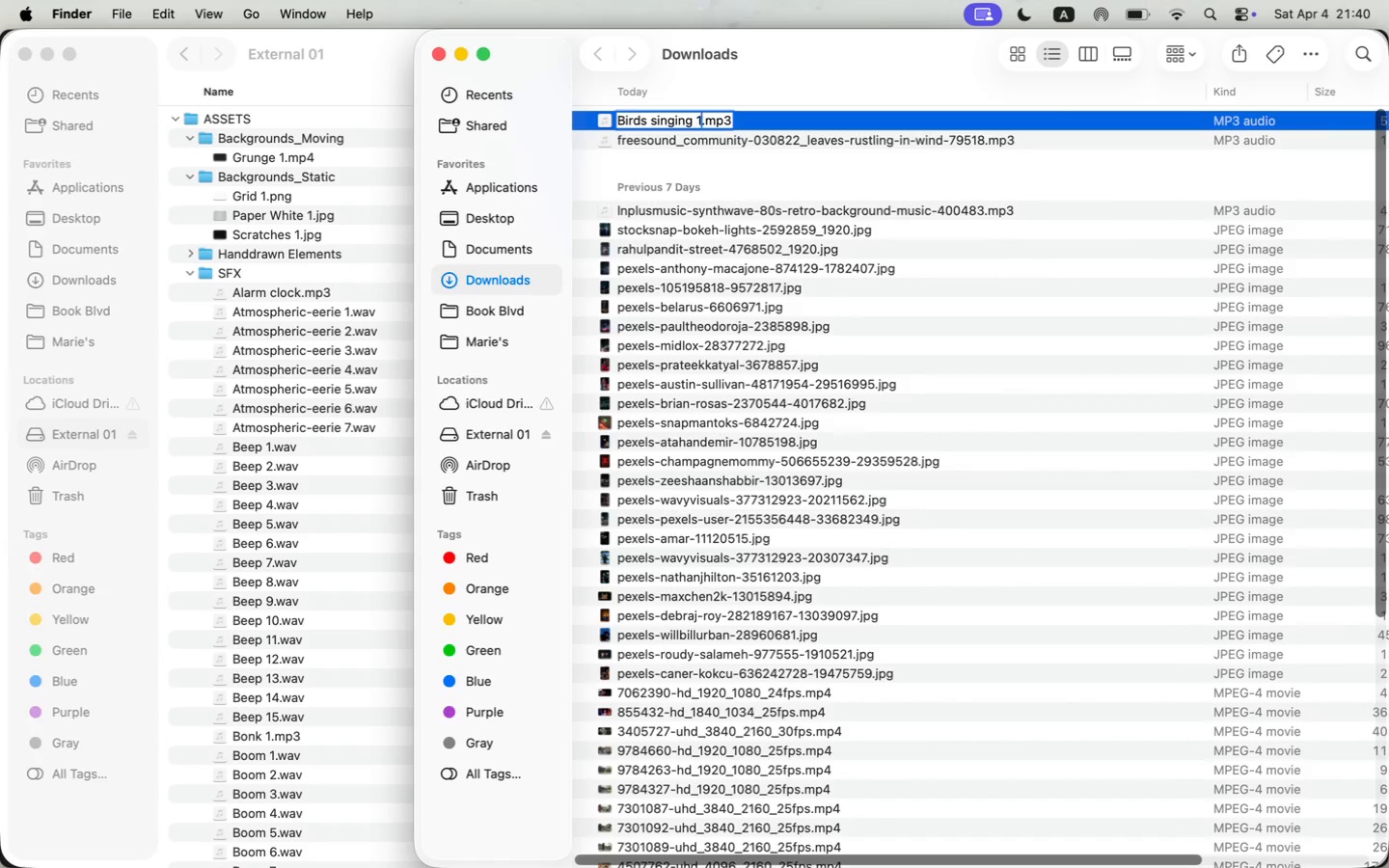 
type(Birds singing 1)
 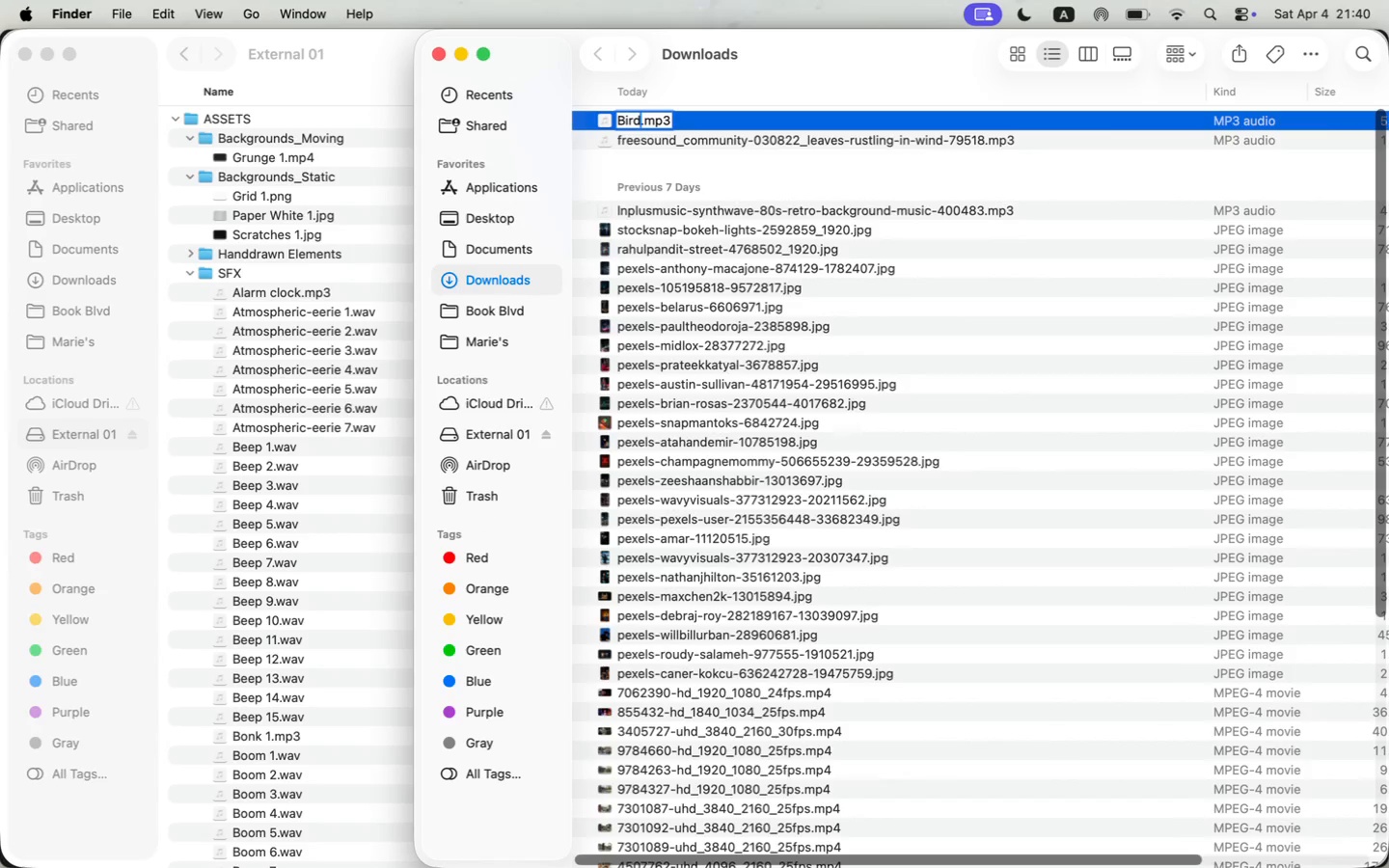 
left_click([866, 170])
 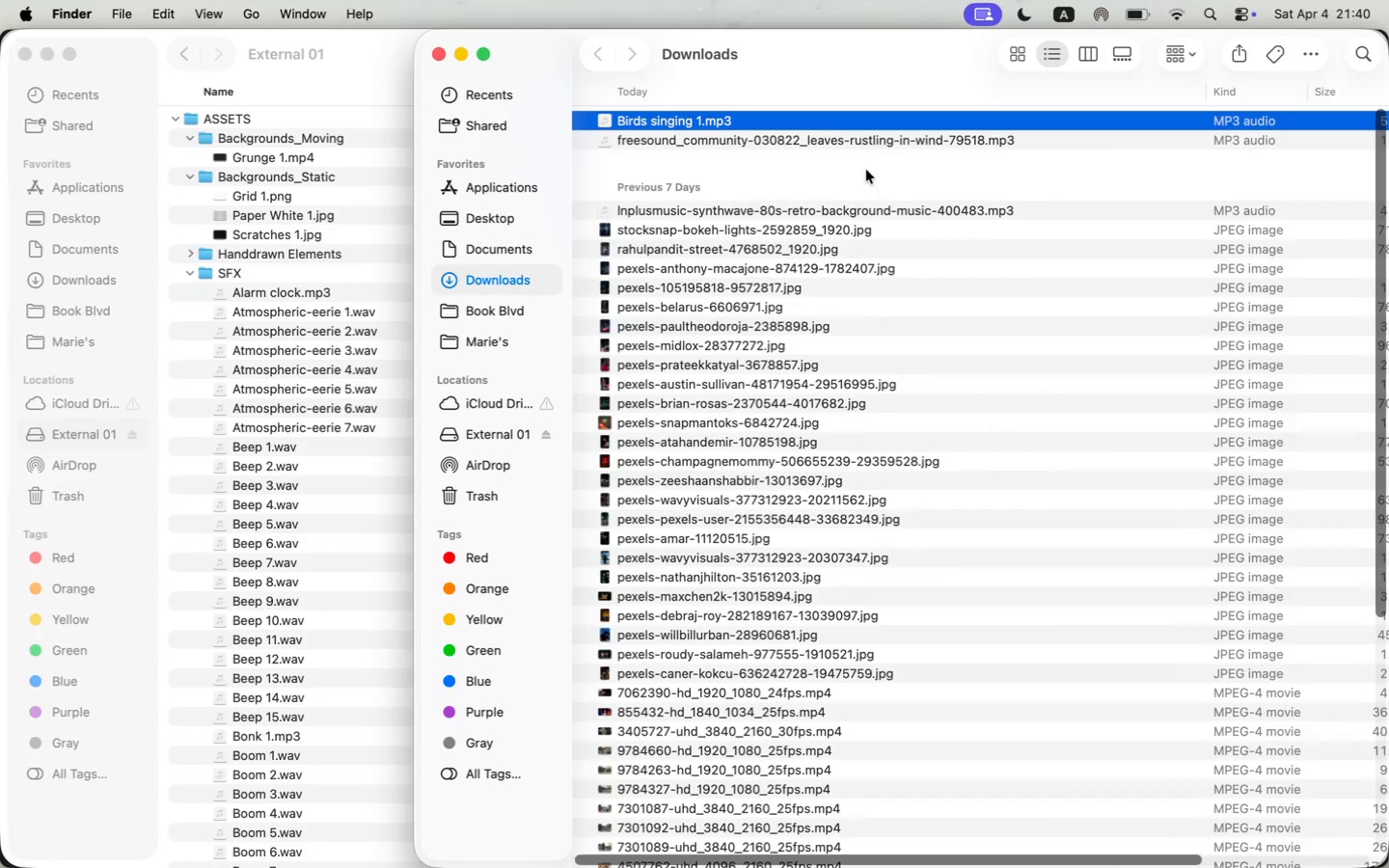 
right_click([865, 134])
 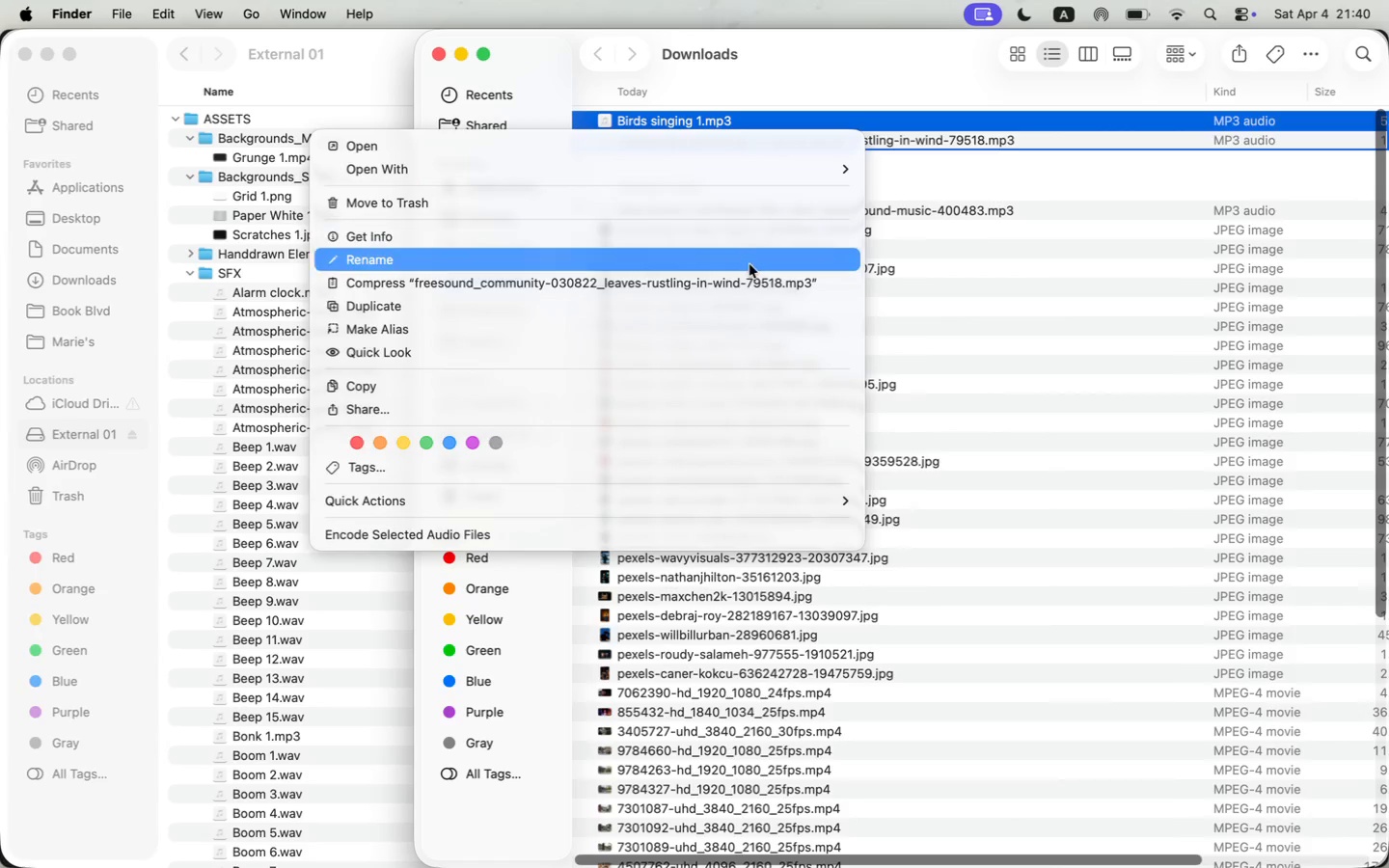 
left_click([749, 264])
 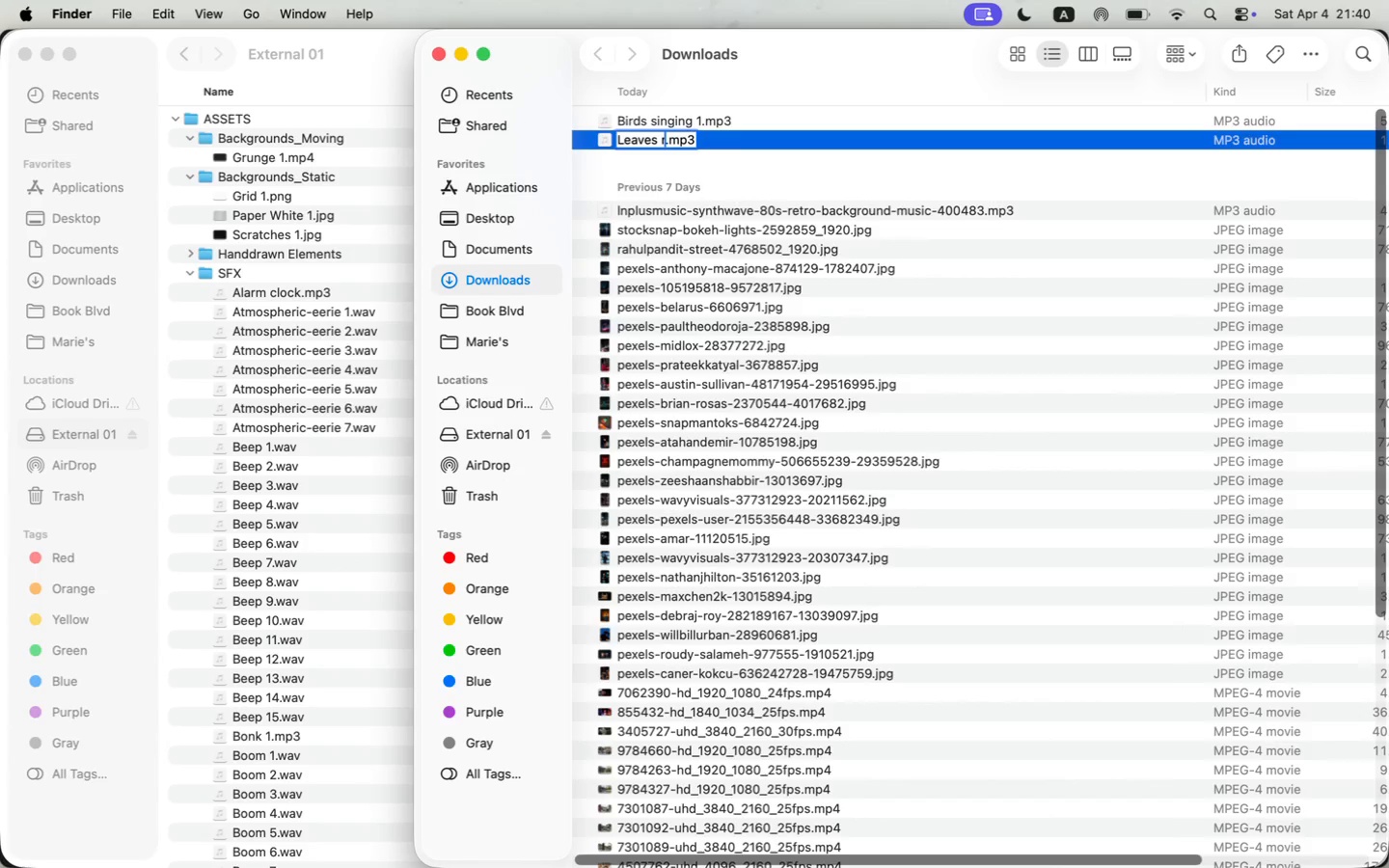 
type(Leaves rustling 1)
 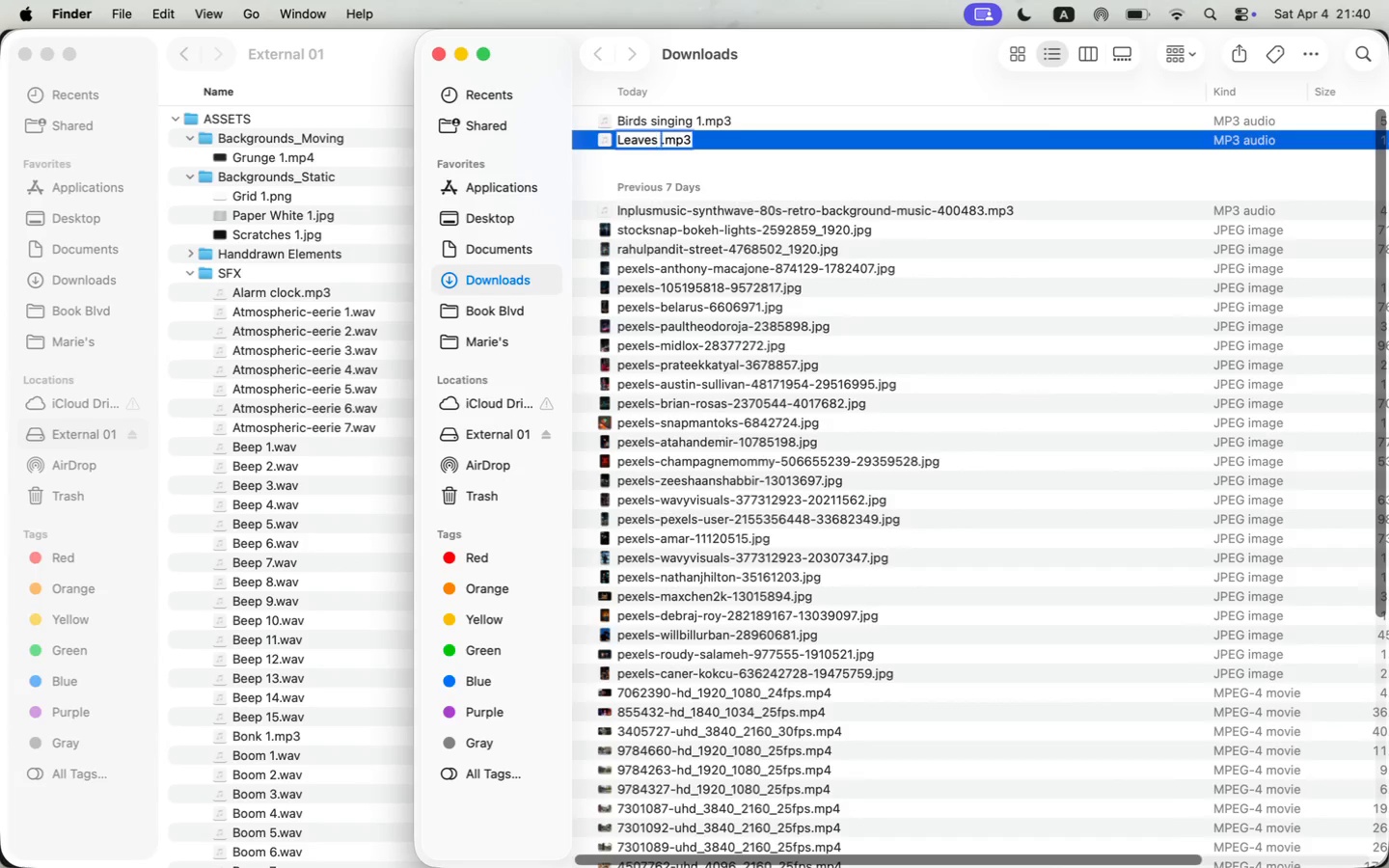 
key(Enter)
 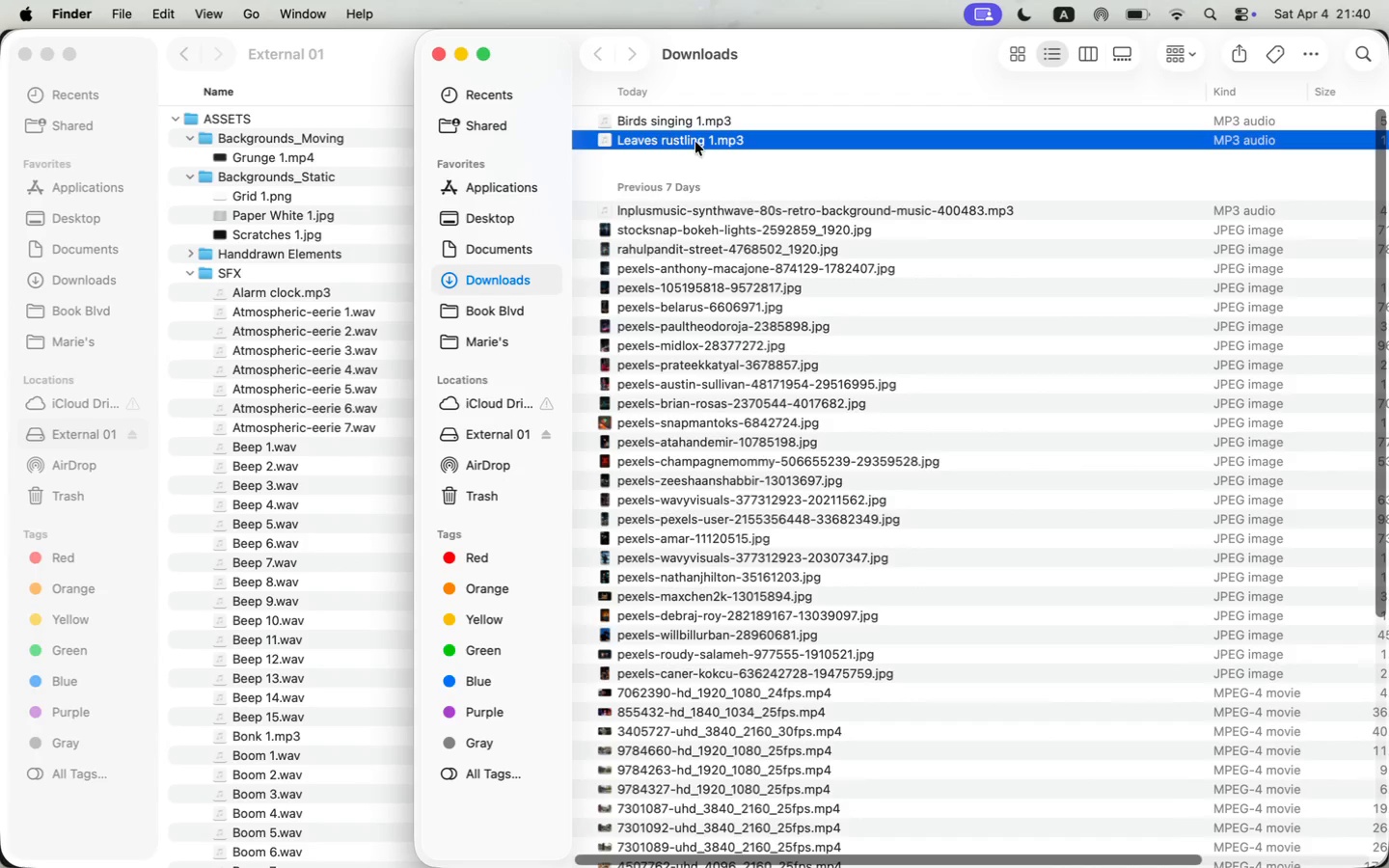 
hold_key(key=ShiftLeft, duration=0.57)
left_click([694, 122])
 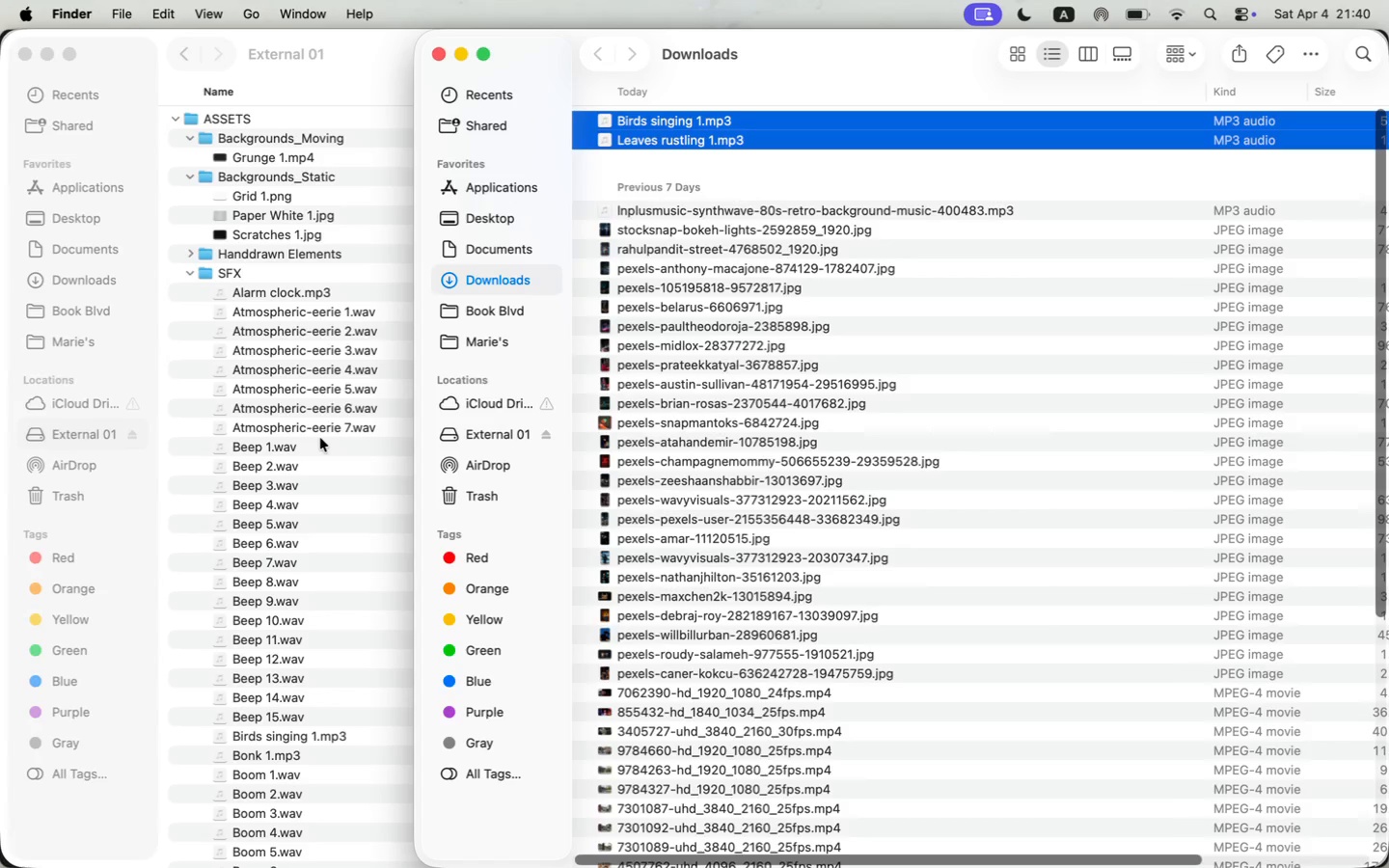 
left_click_drag(start_coordinate=[733, 126], to_coordinate=[320, 439])
 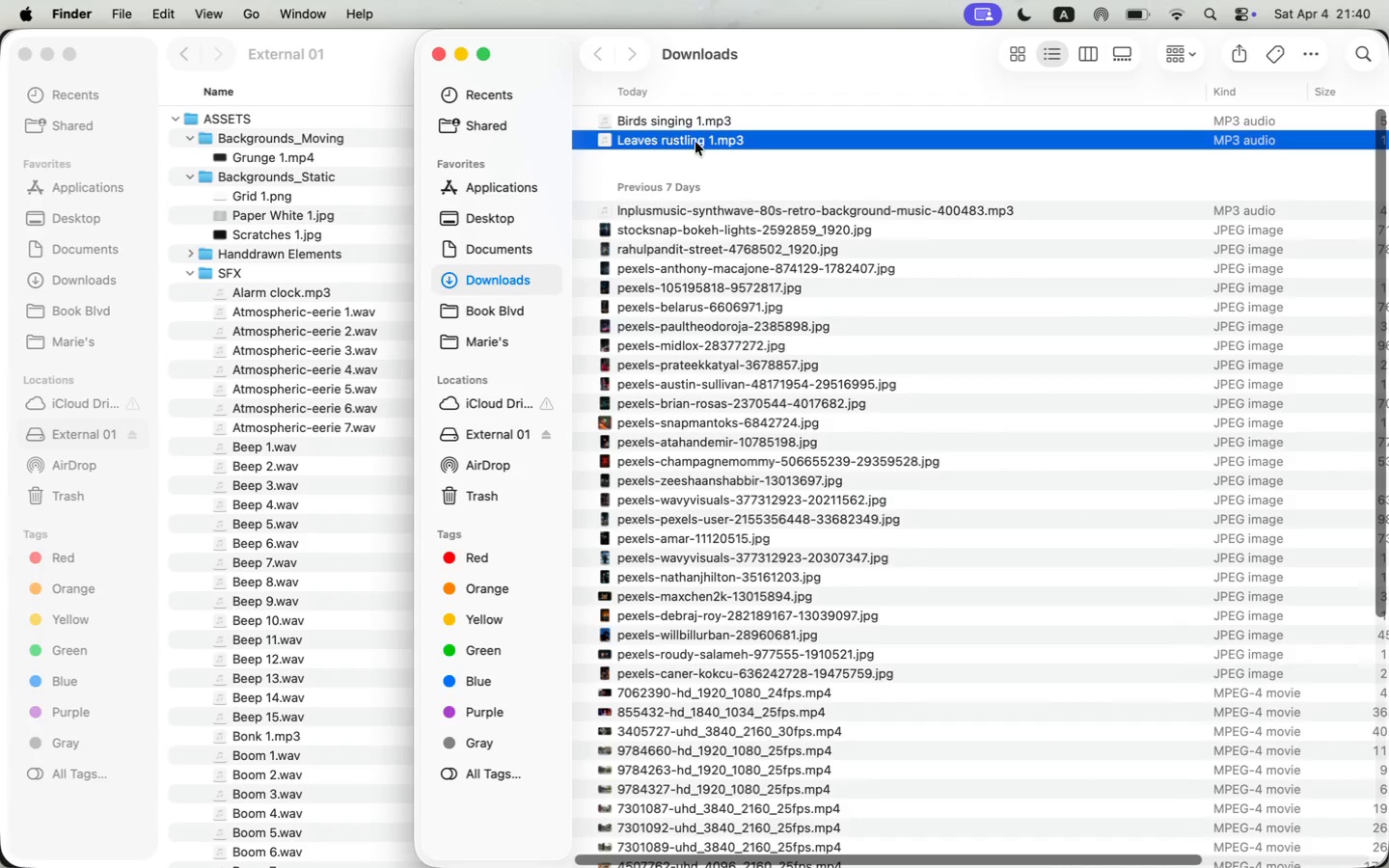 
left_click([320, 438])
 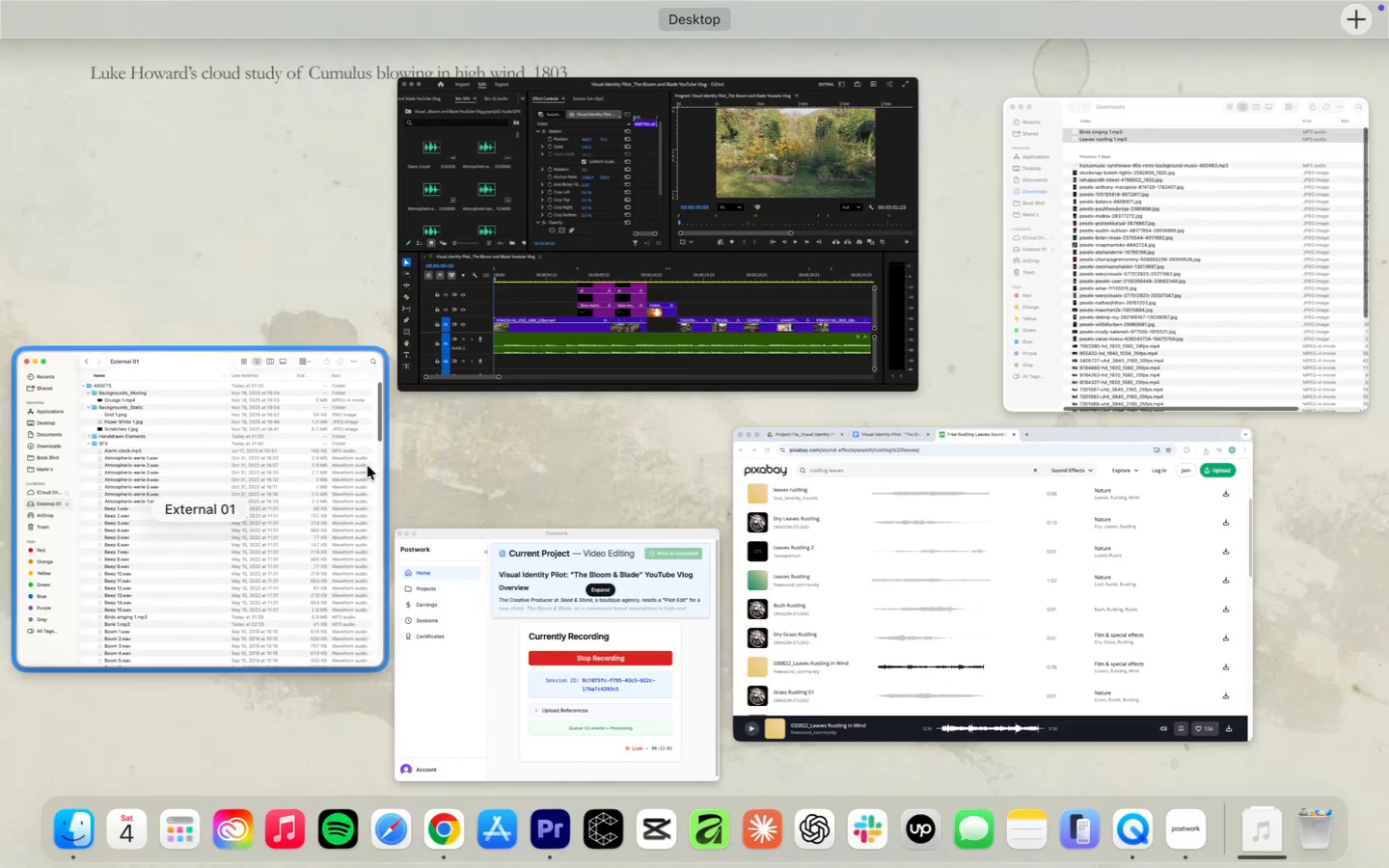 
left_click([634, 227])
 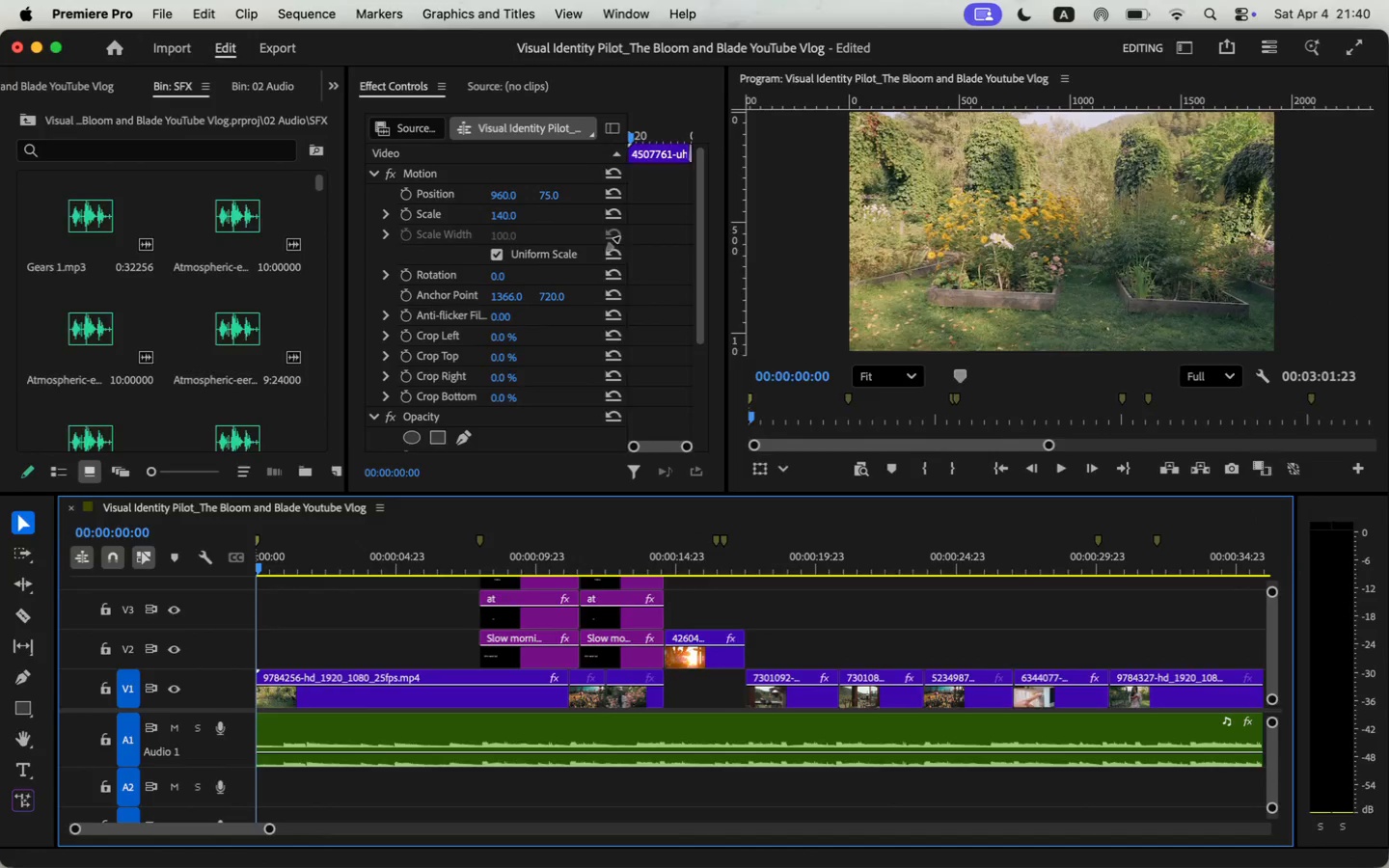 
scroll: coordinate [355, 415], scroll_direction: down, amount: 28.0
 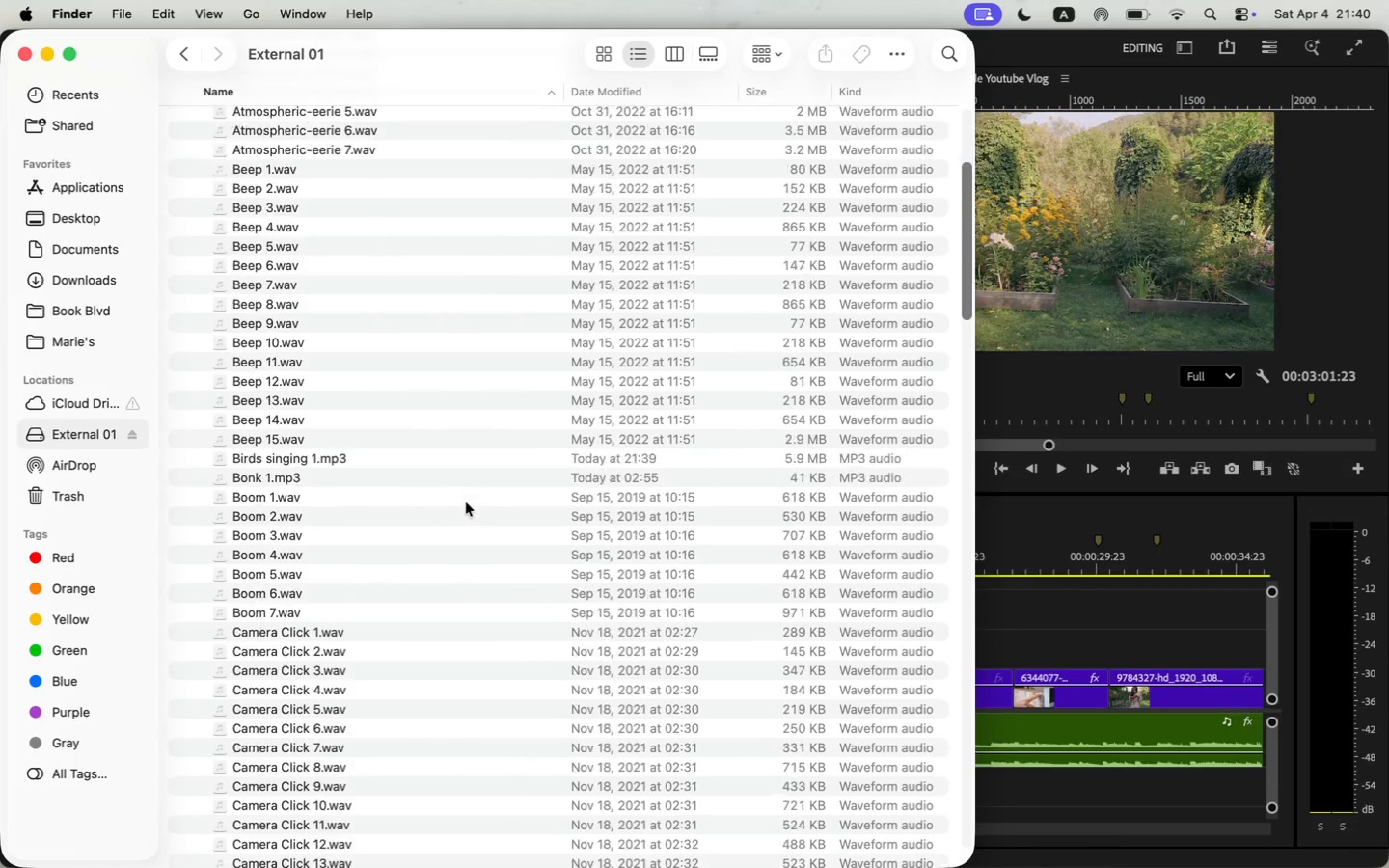 
left_click([296, 198])
 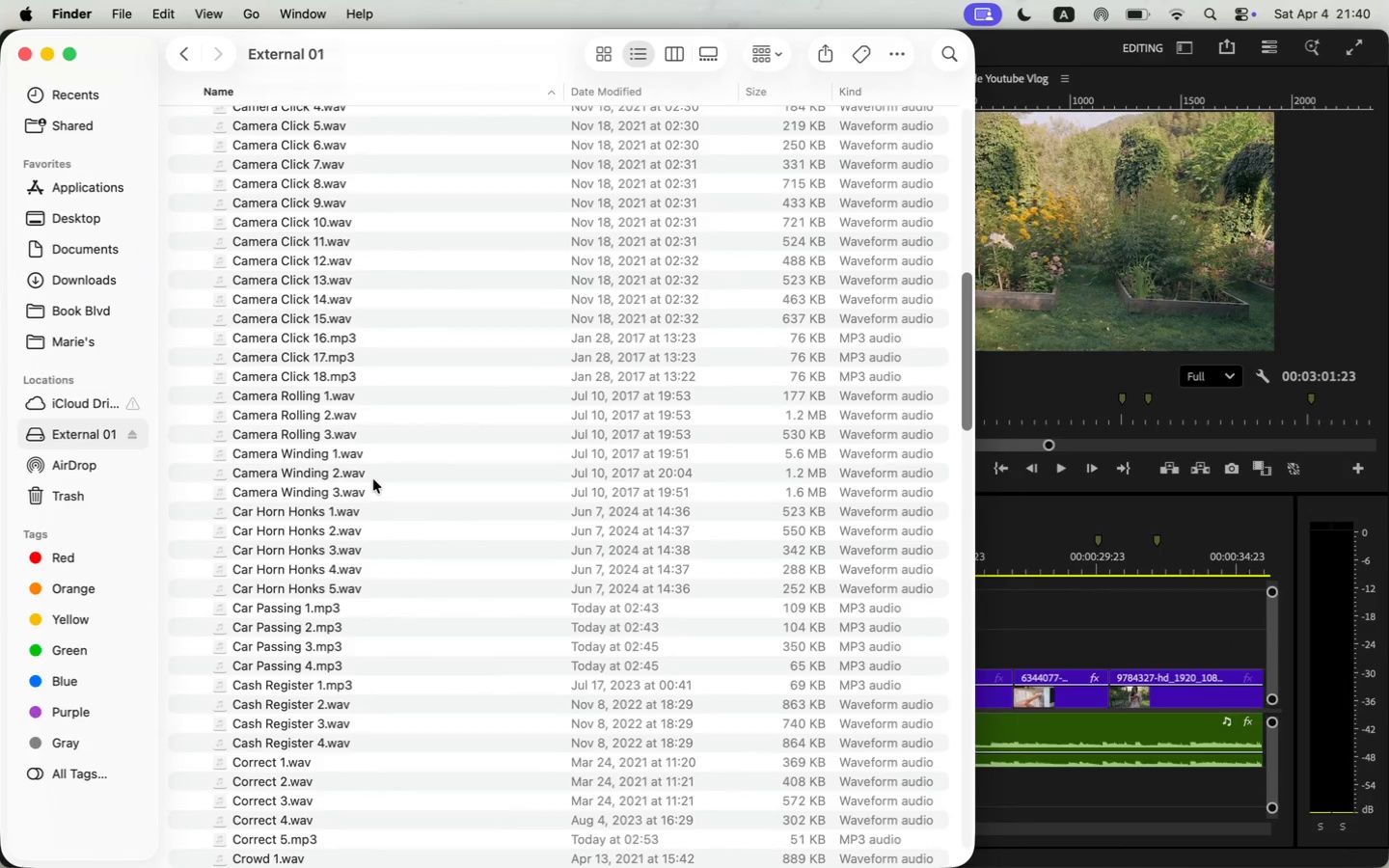 
scroll: coordinate [373, 479], scroll_direction: down, amount: 50.0
 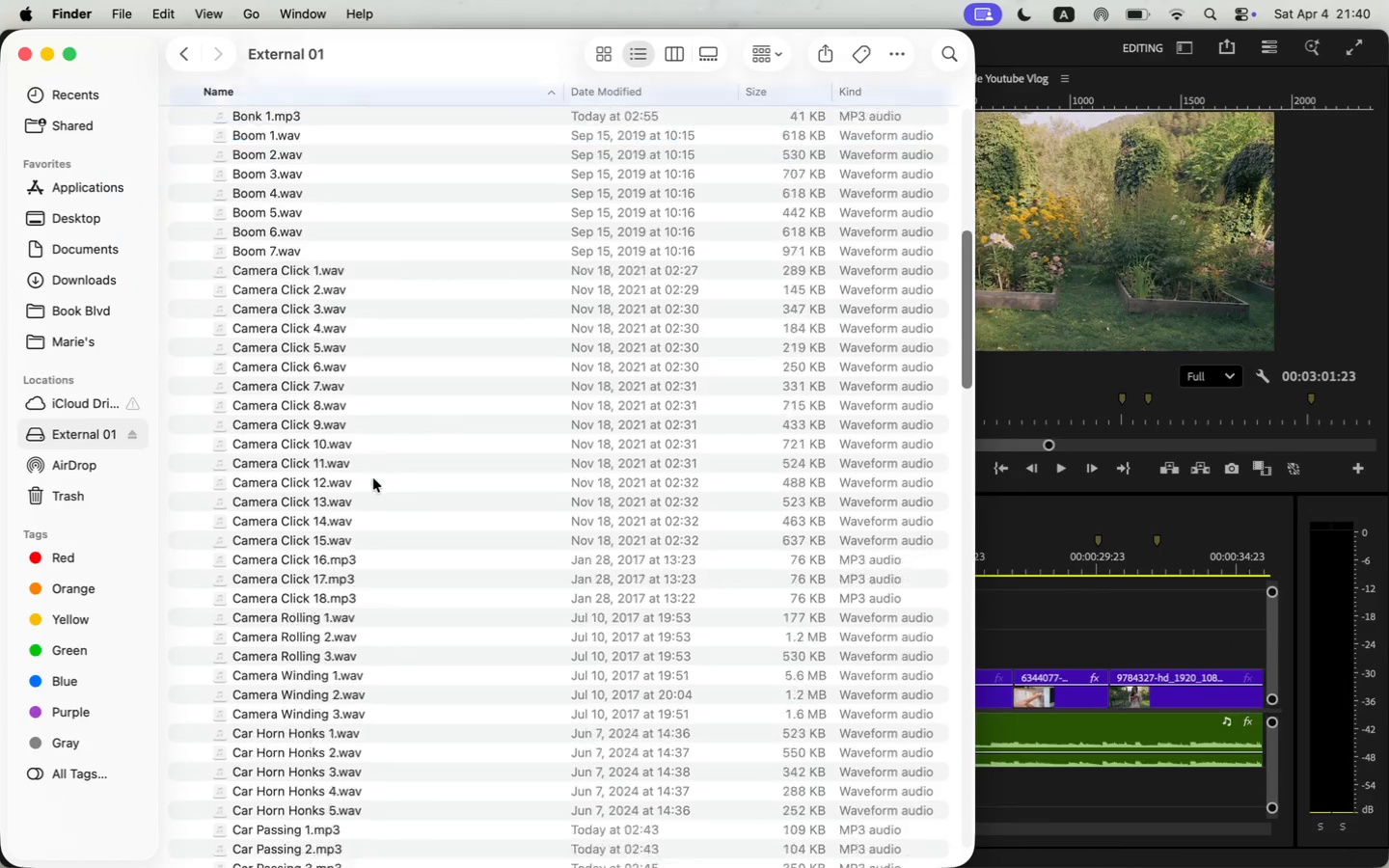 
hold_key(key=CommandLeft, duration=0.47)
 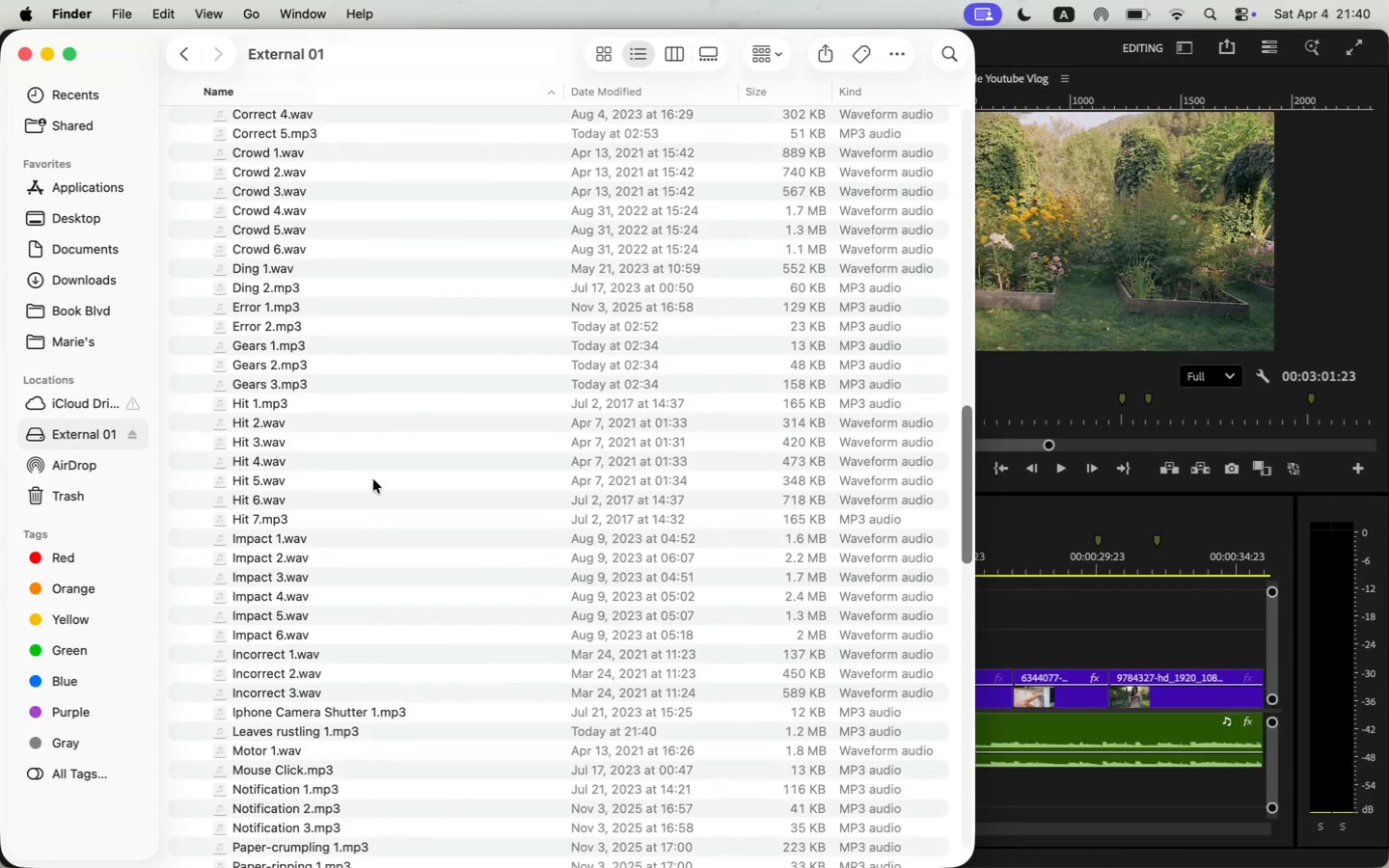 
left_click_drag(start_coordinate=[469, 42], to_coordinate=[801, 33])
 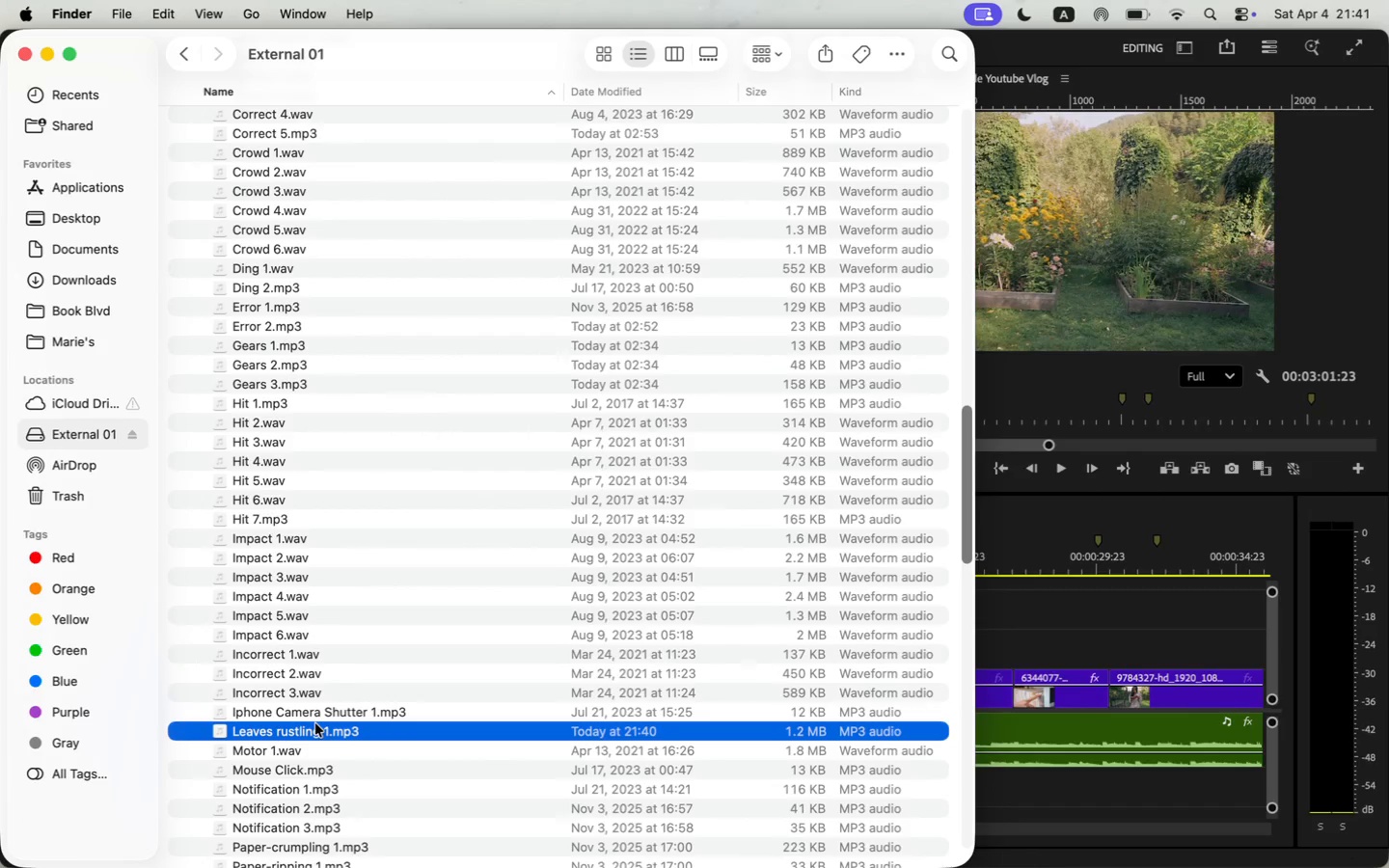 
left_click_drag(start_coordinate=[675, 732], to_coordinate=[198, 403])
 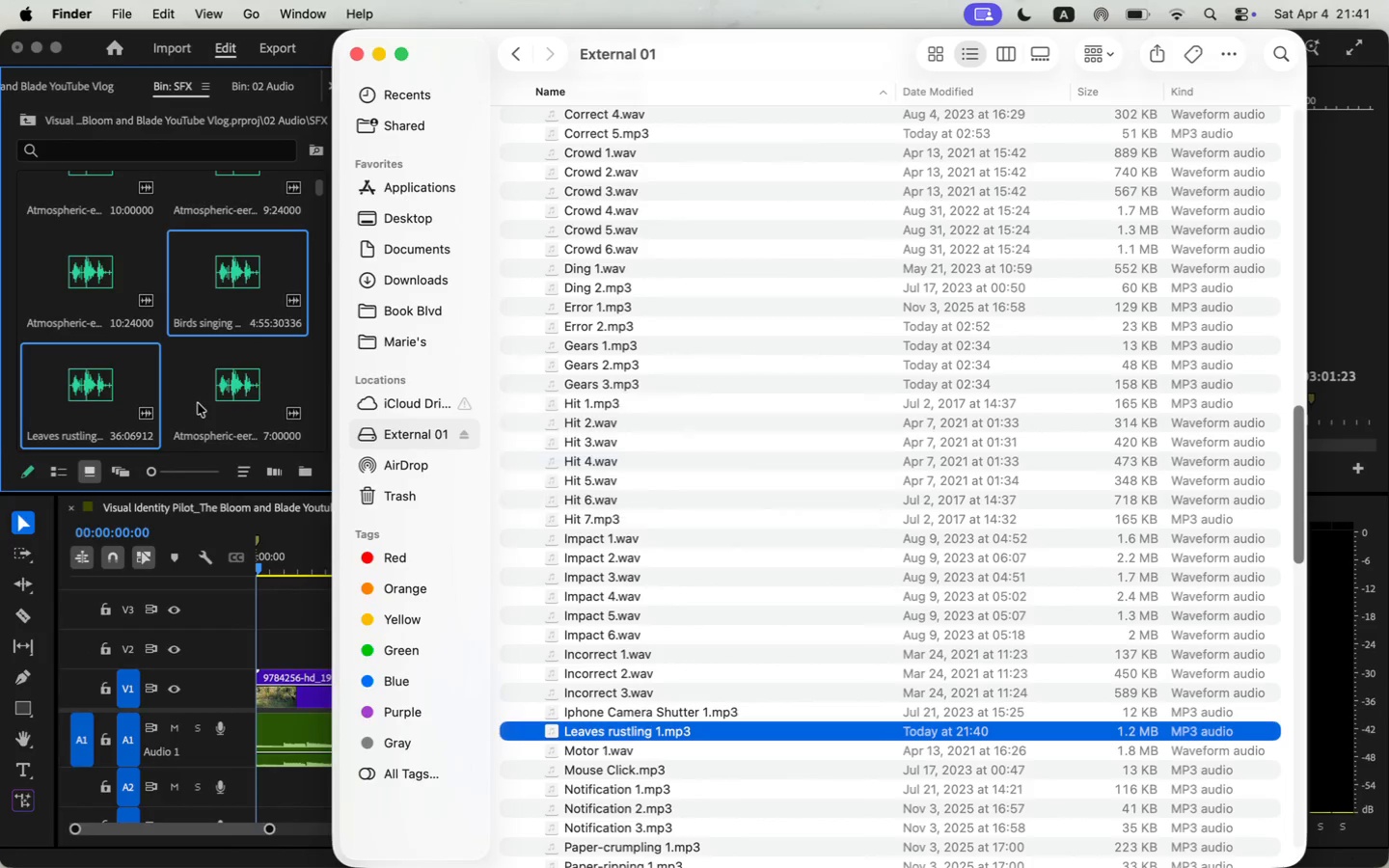 
double_click([237, 281])
 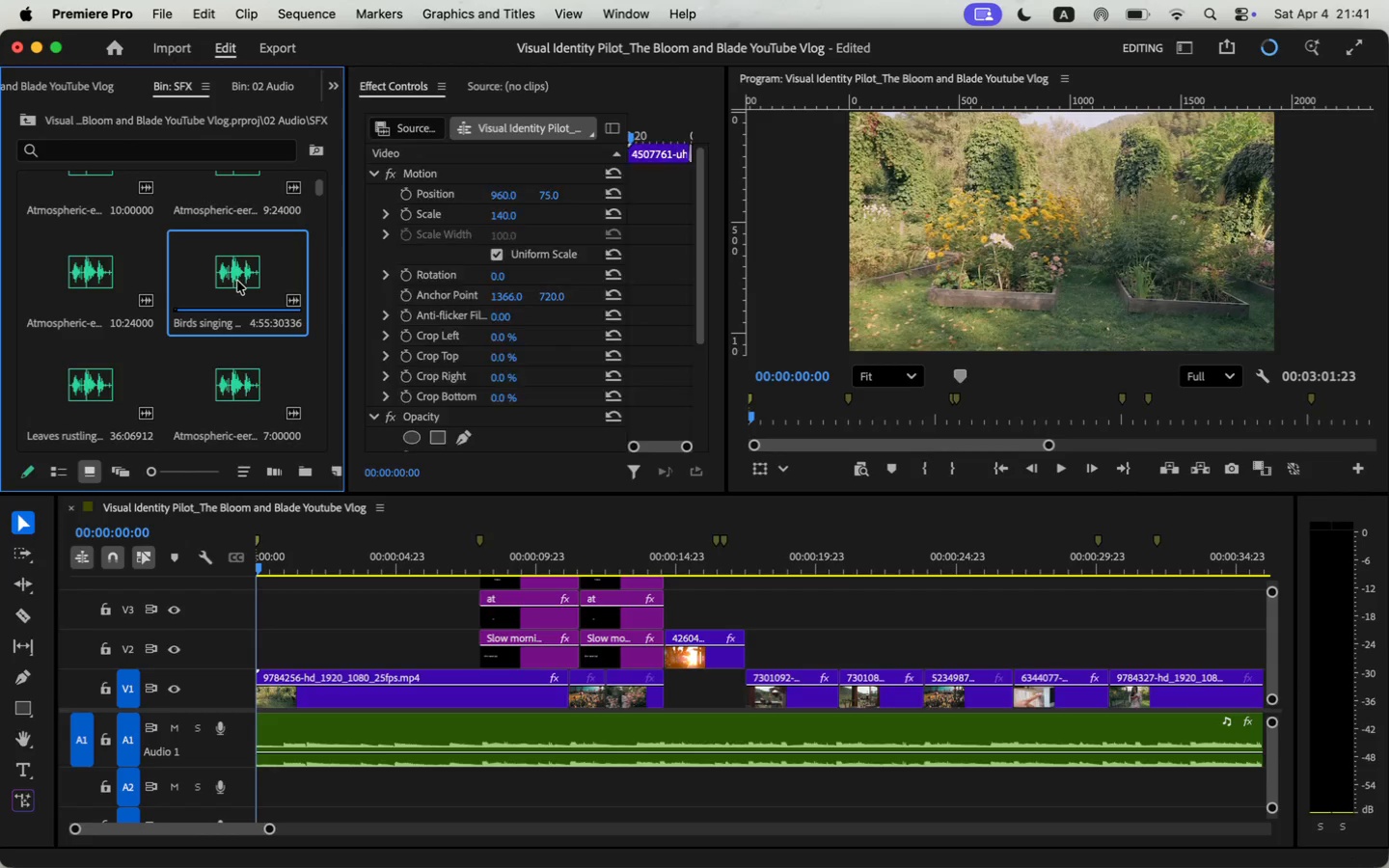 
triple_click([237, 281])
 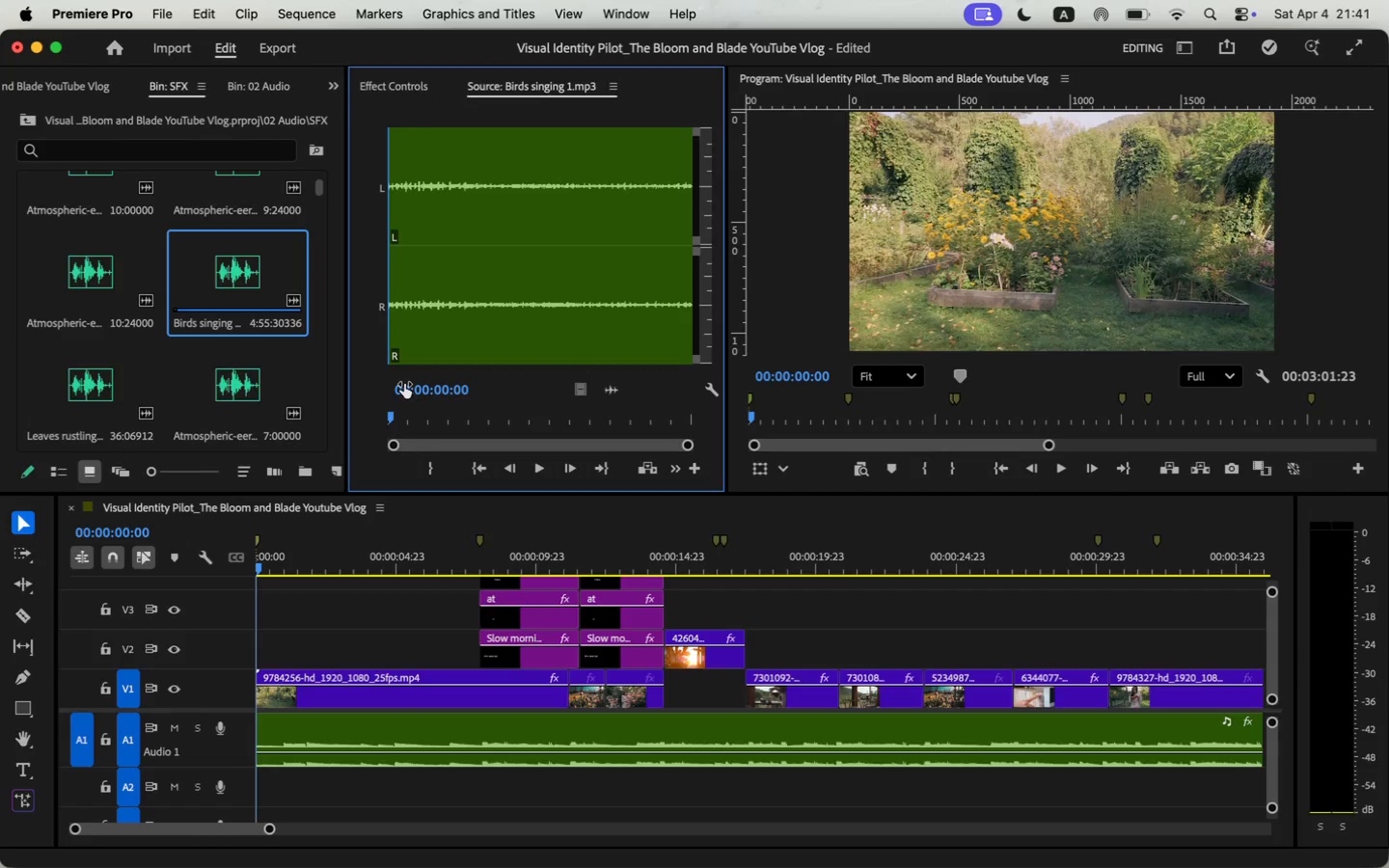 
key(Space)
 